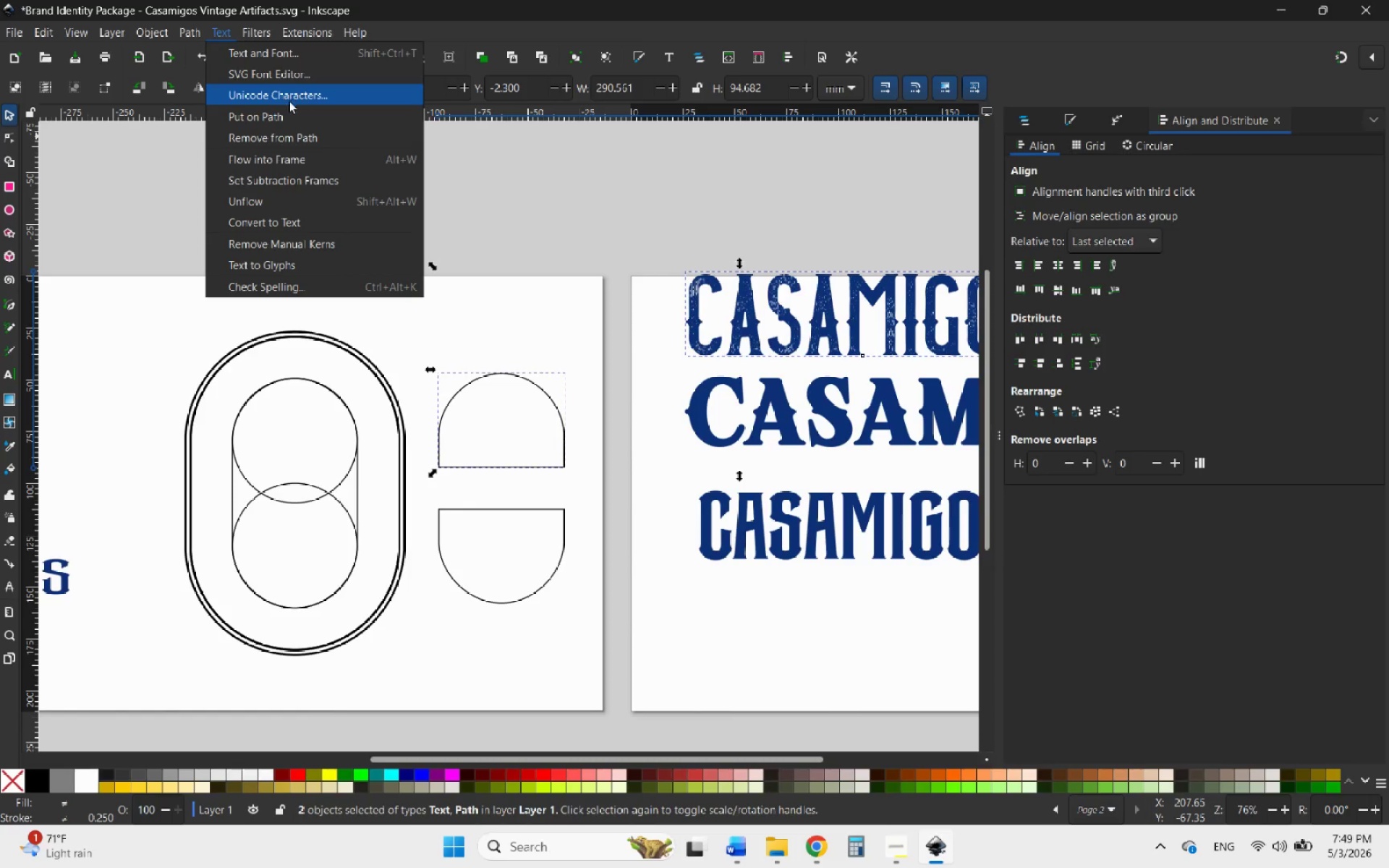 
left_click([262, 115])
 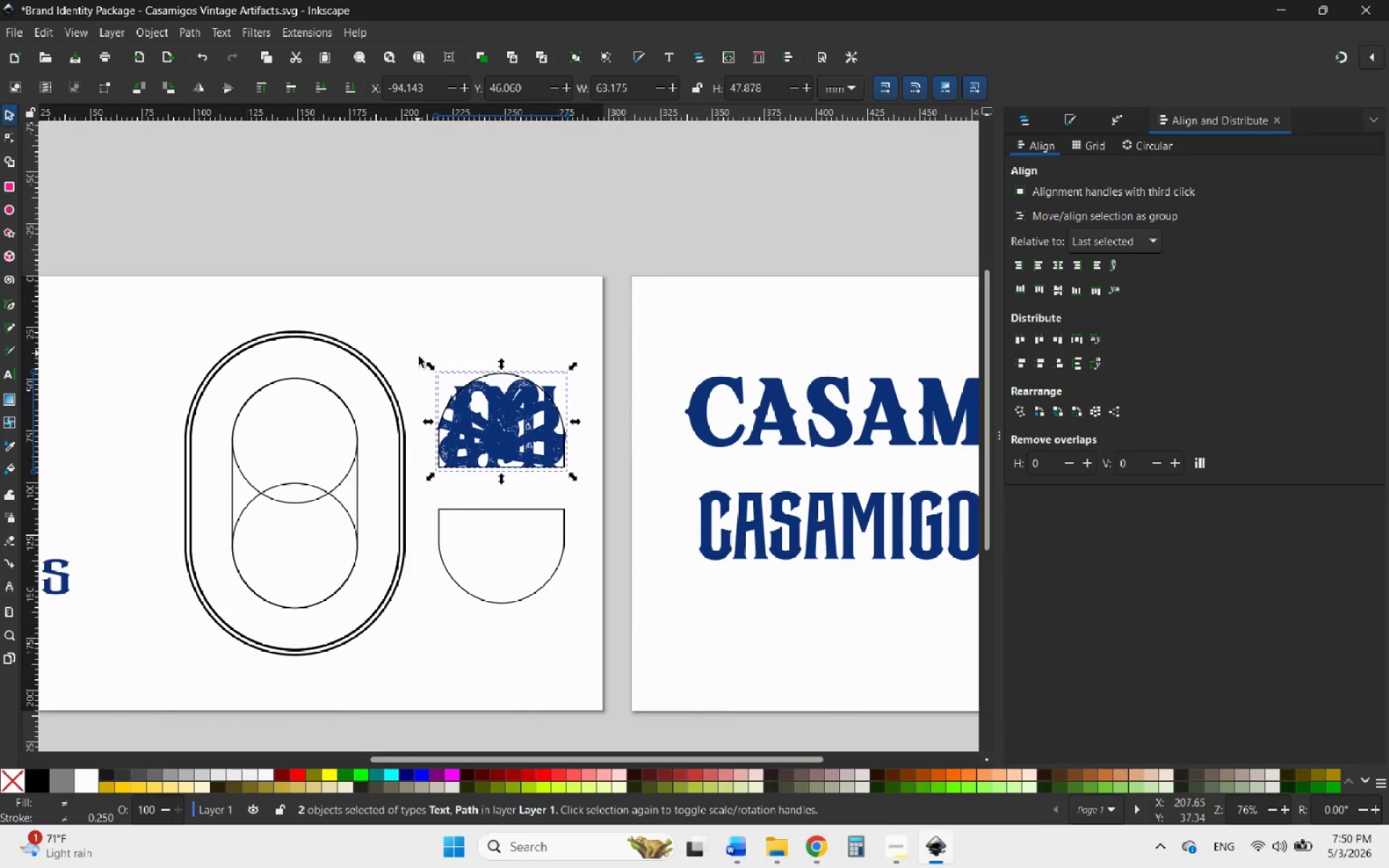 
scroll: coordinate [434, 401], scroll_direction: up, amount: 1.0
 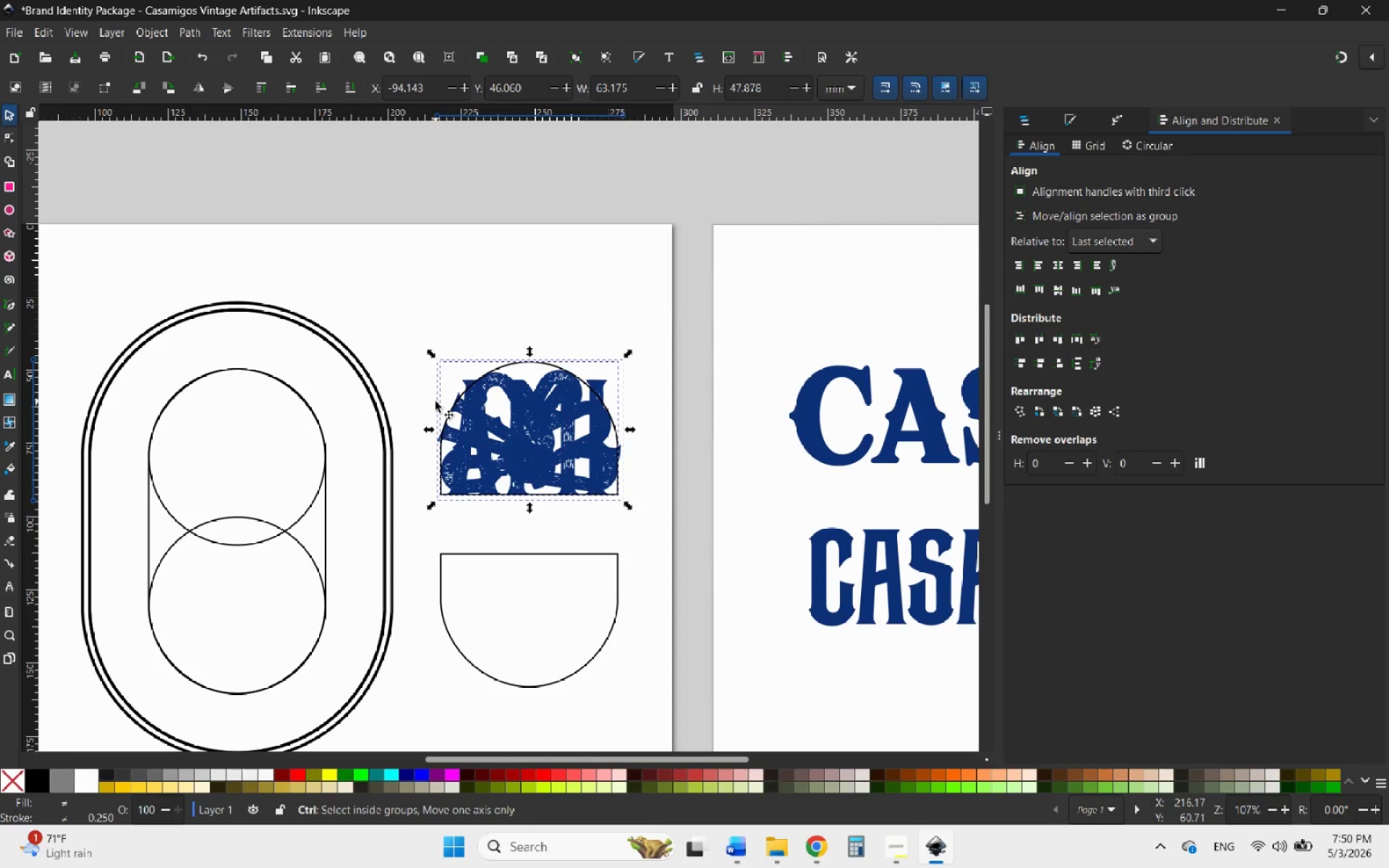 
hold_key(key=ControlLeft, duration=1.38)
scroll: coordinate [436, 402], scroll_direction: up, amount: 1.0
 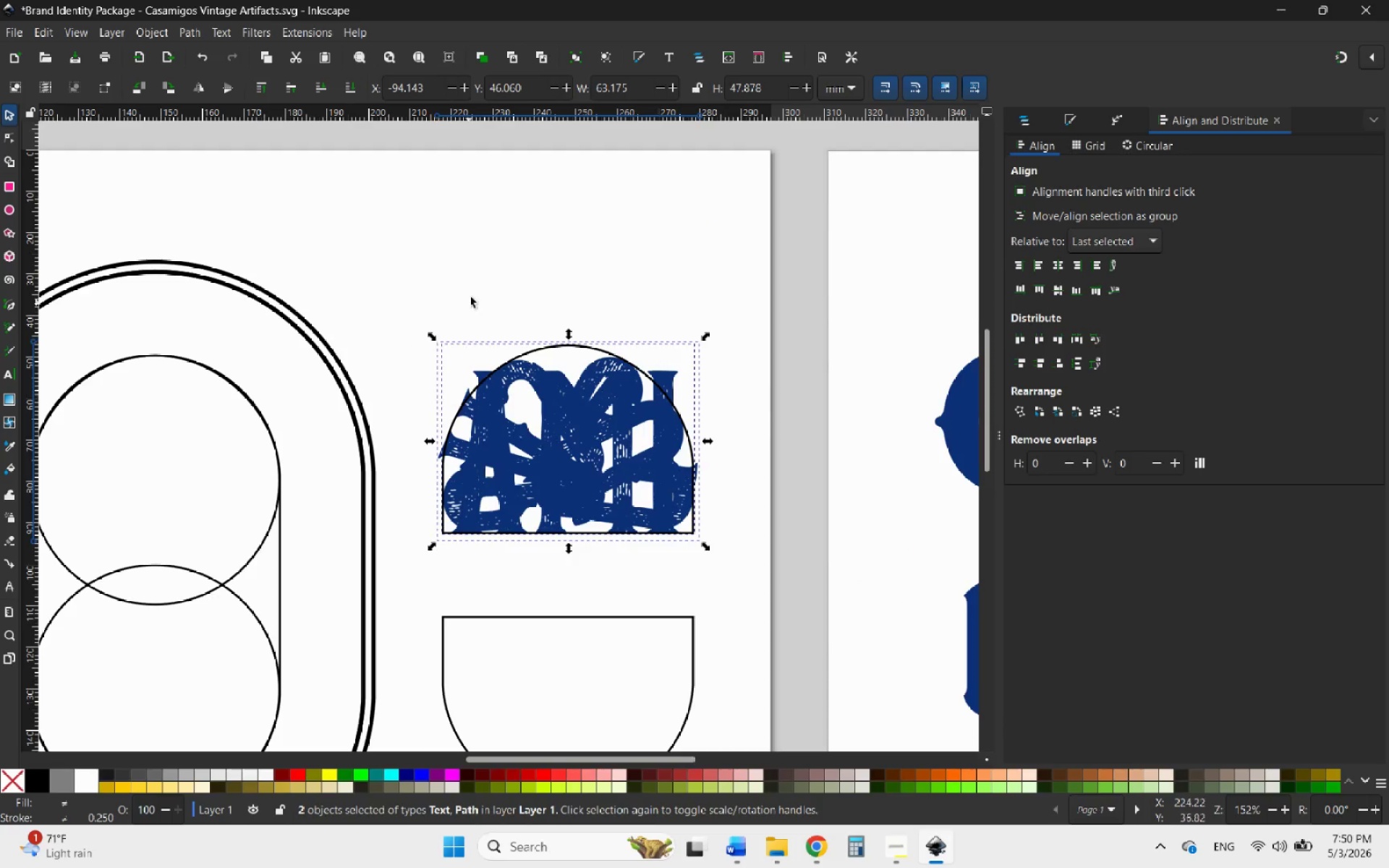 
left_click([470, 277])
 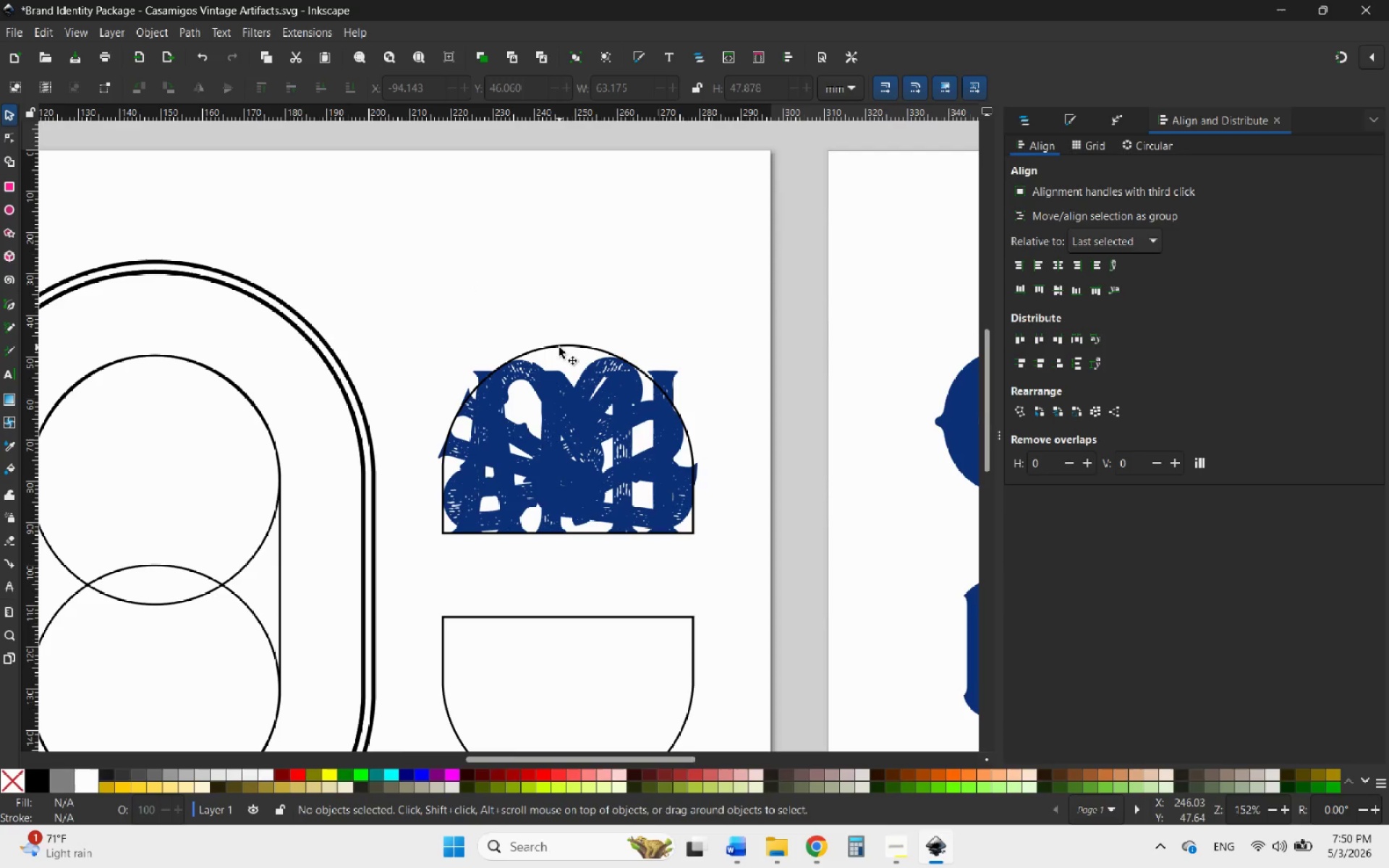 
left_click([559, 347])
 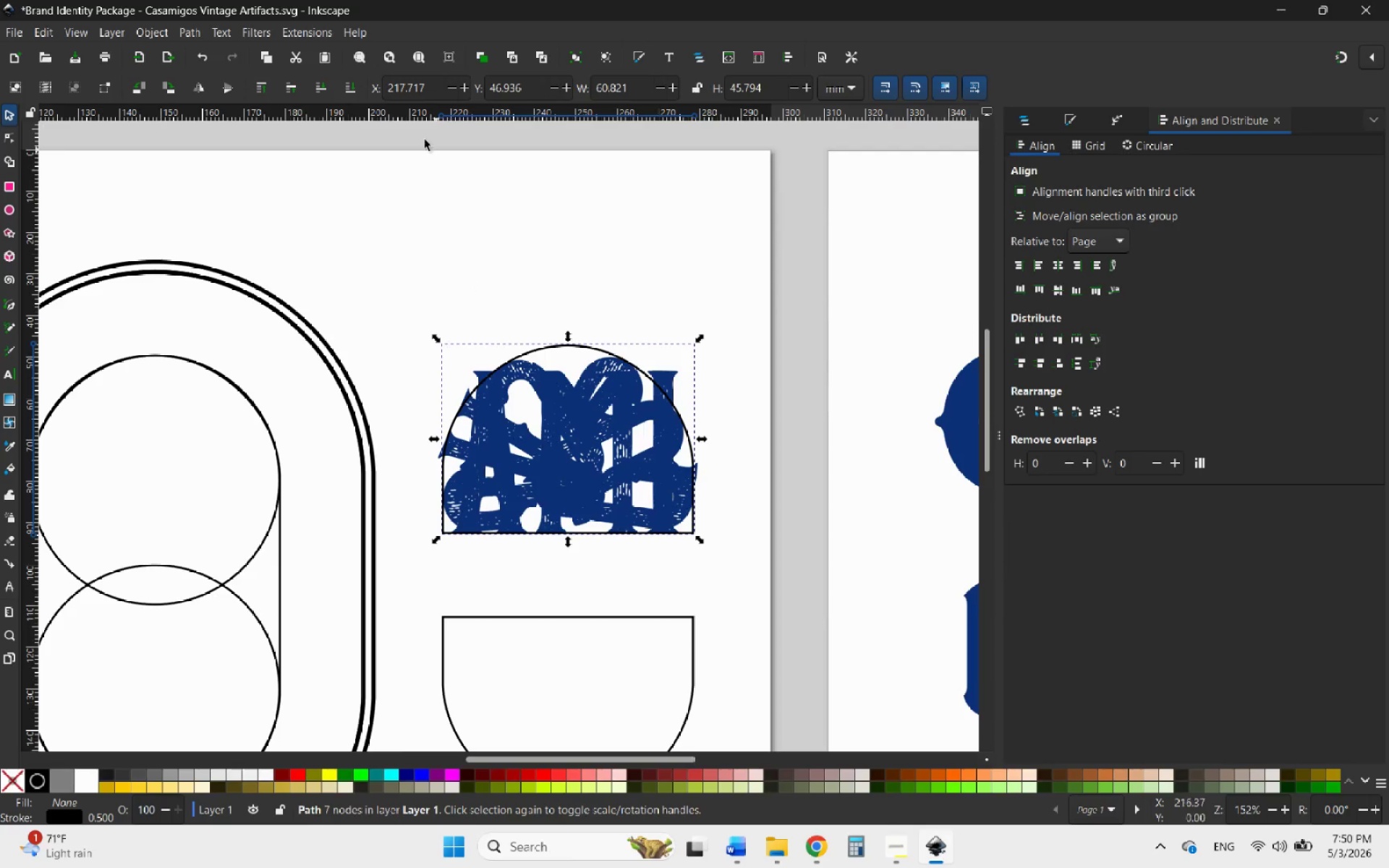 
left_click([224, 86])
 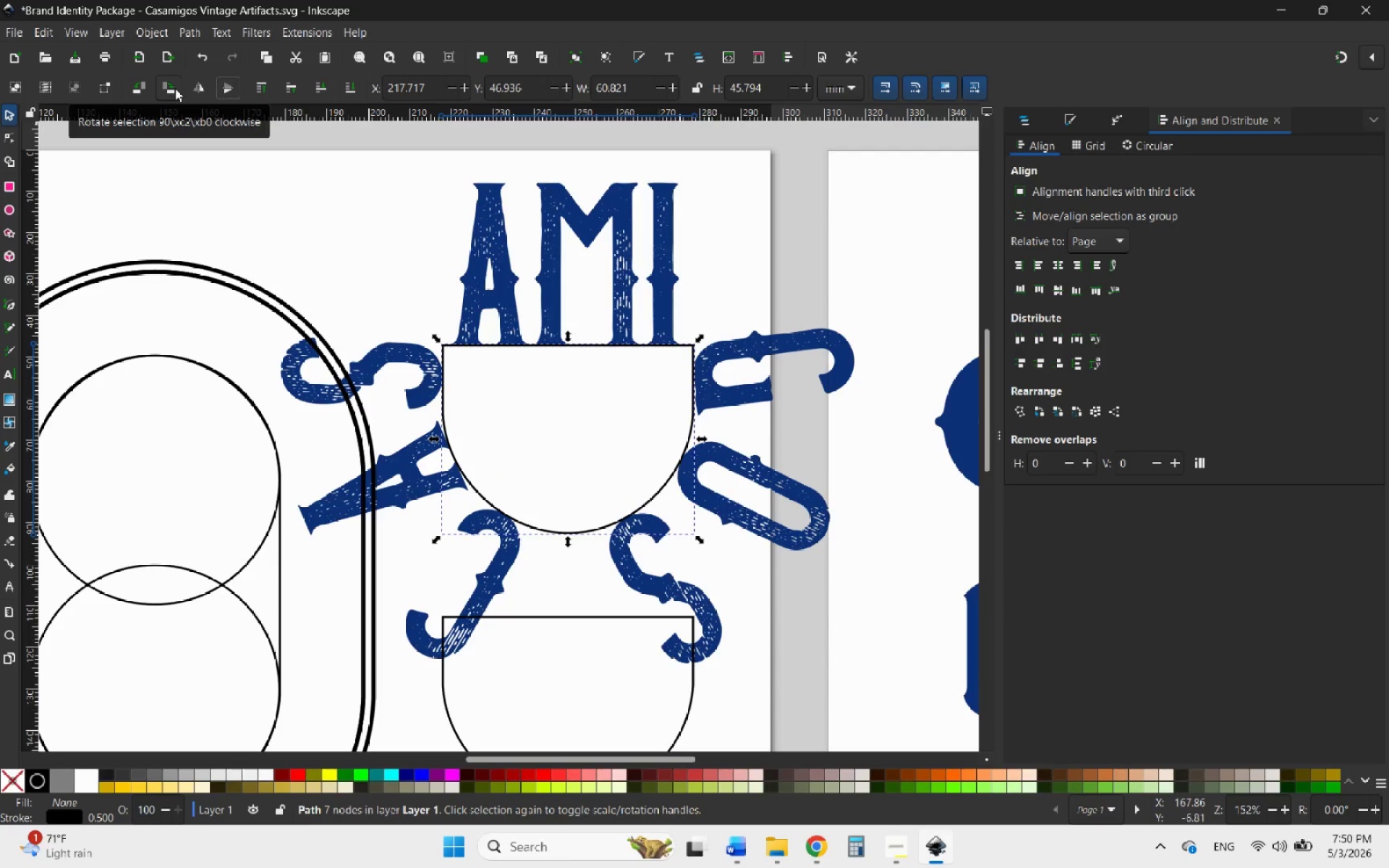 
wait(7.5)
 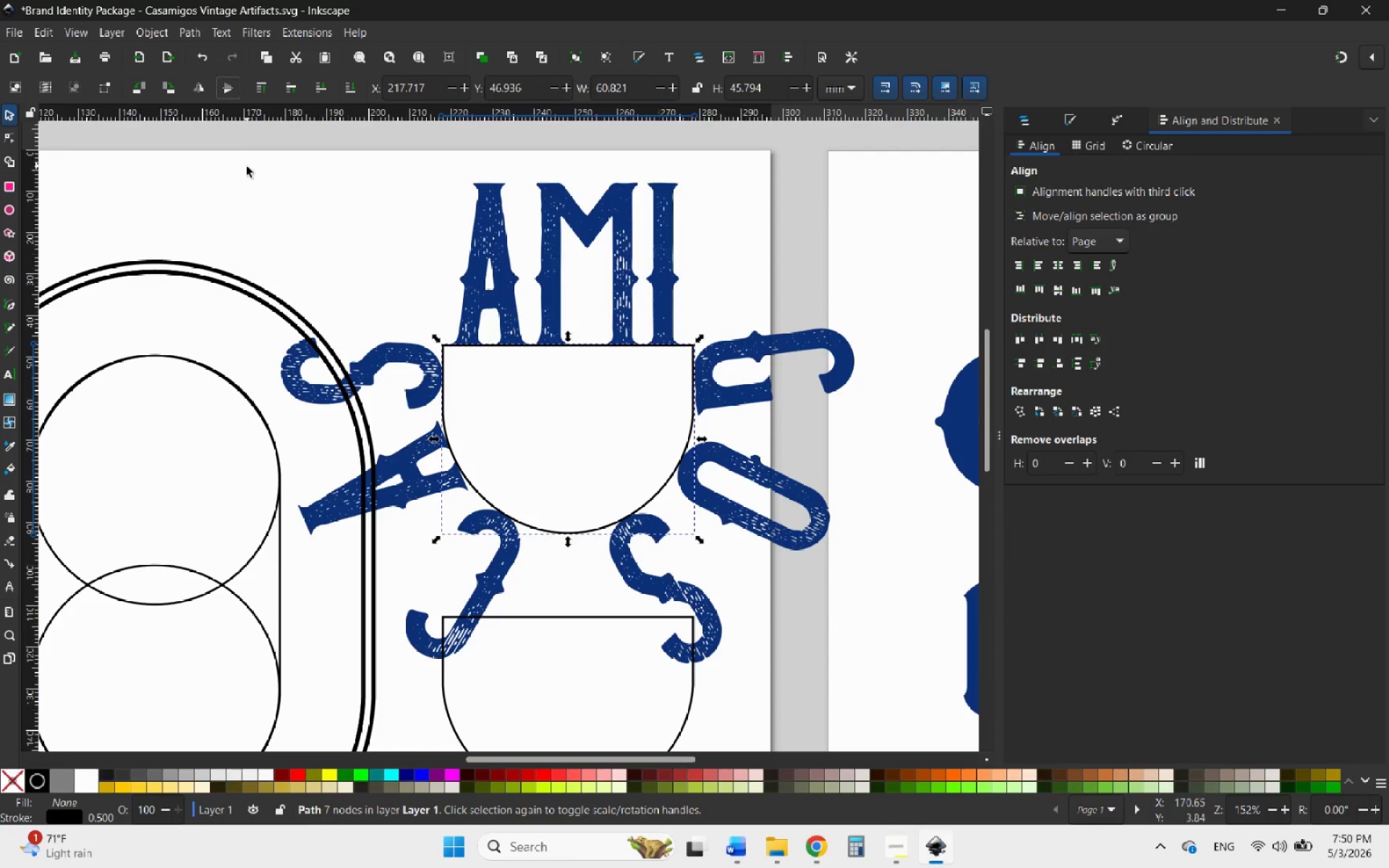 
double_click([167, 86])
 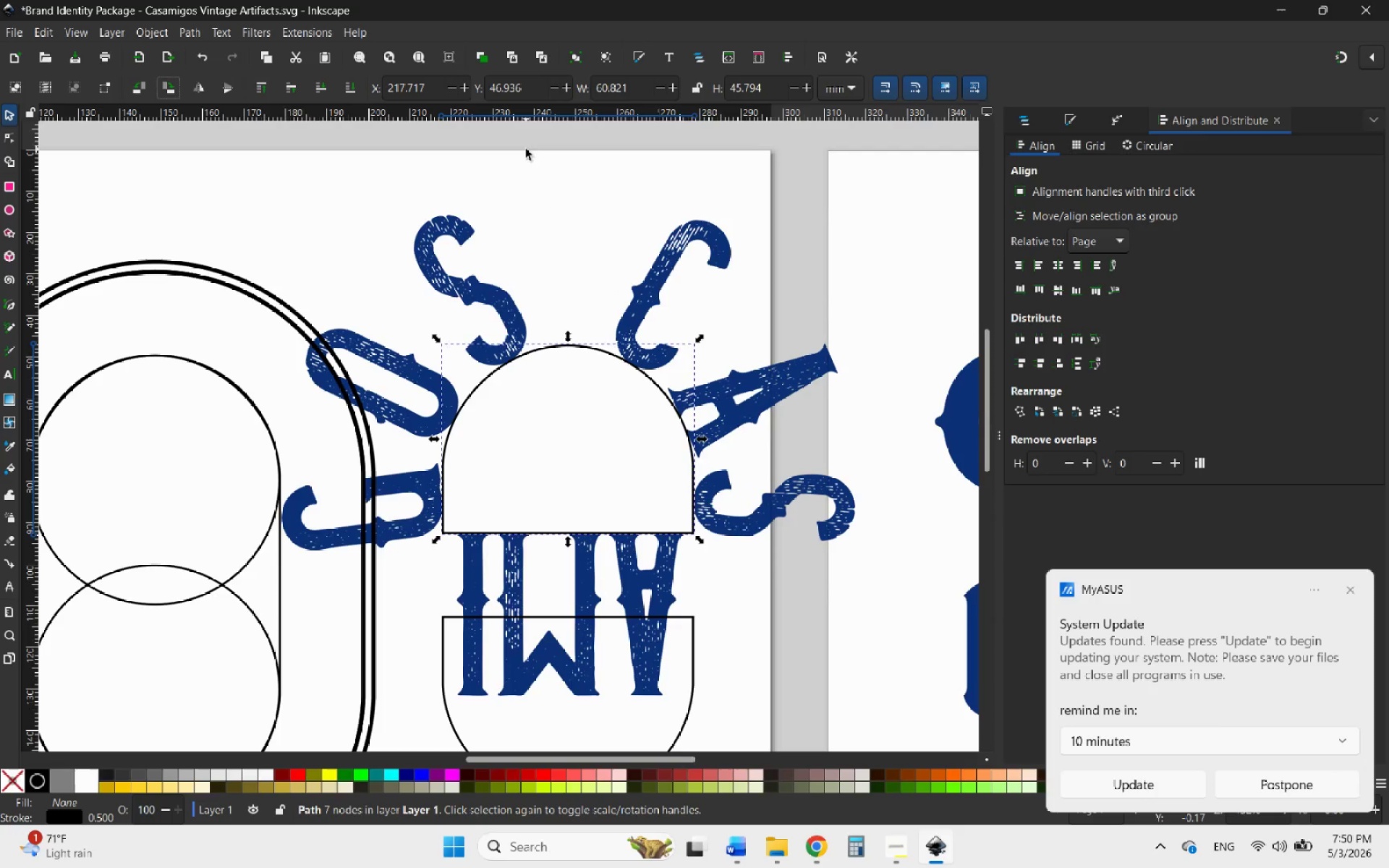 
wait(7.48)
 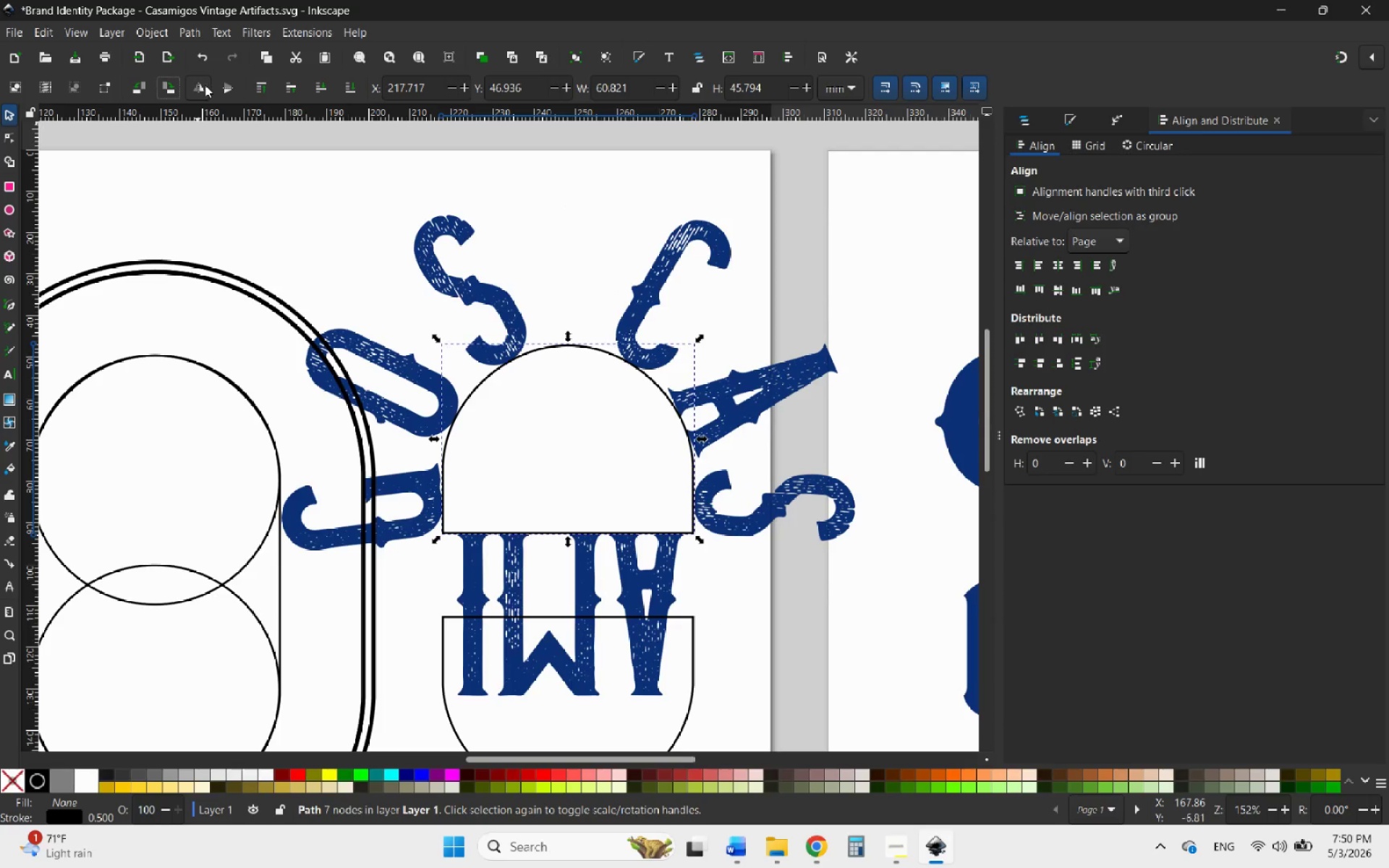 
double_click([506, 318])
 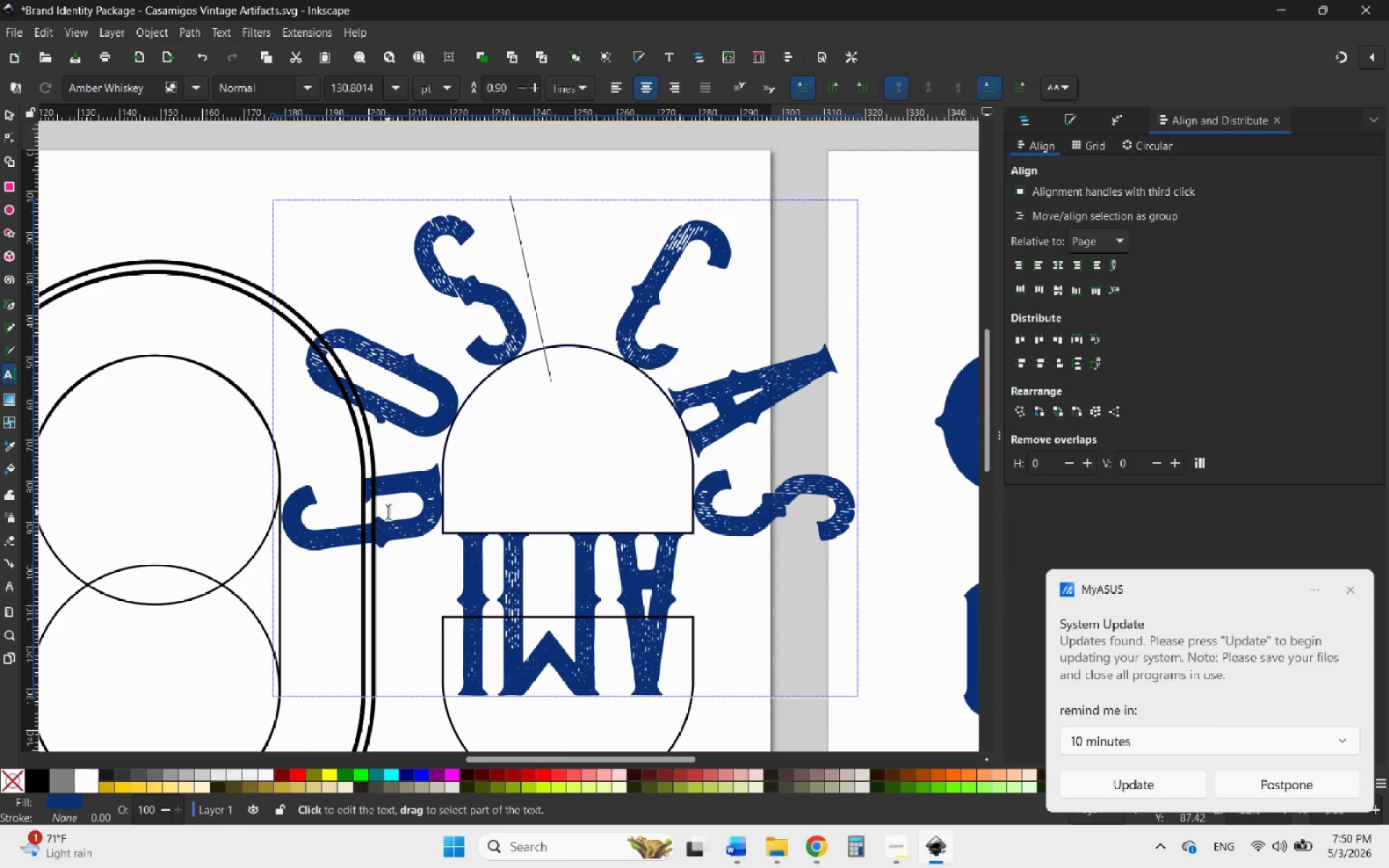 
left_click_drag(start_coordinate=[399, 547], to_coordinate=[600, 357])
 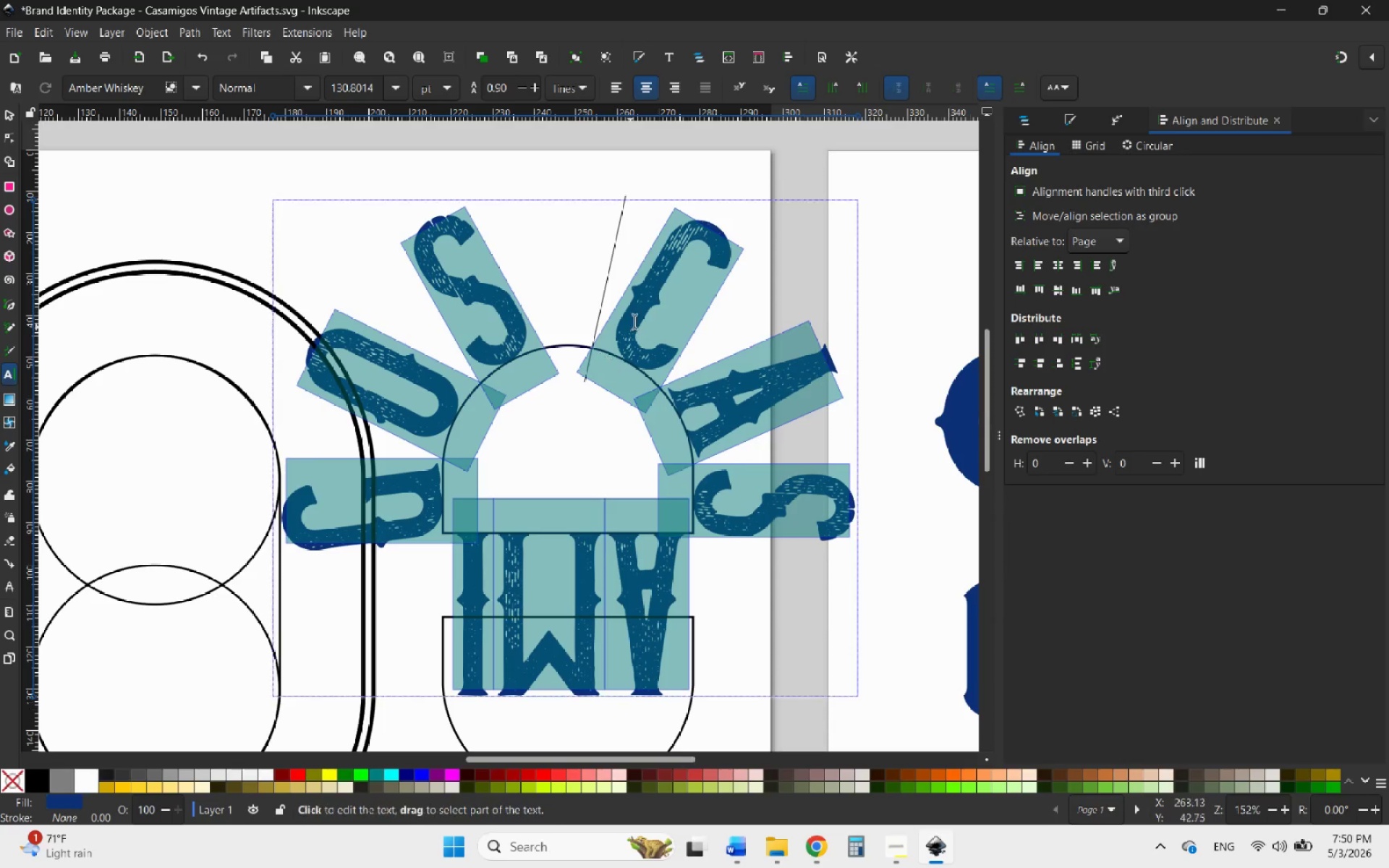 
left_click([634, 311])
 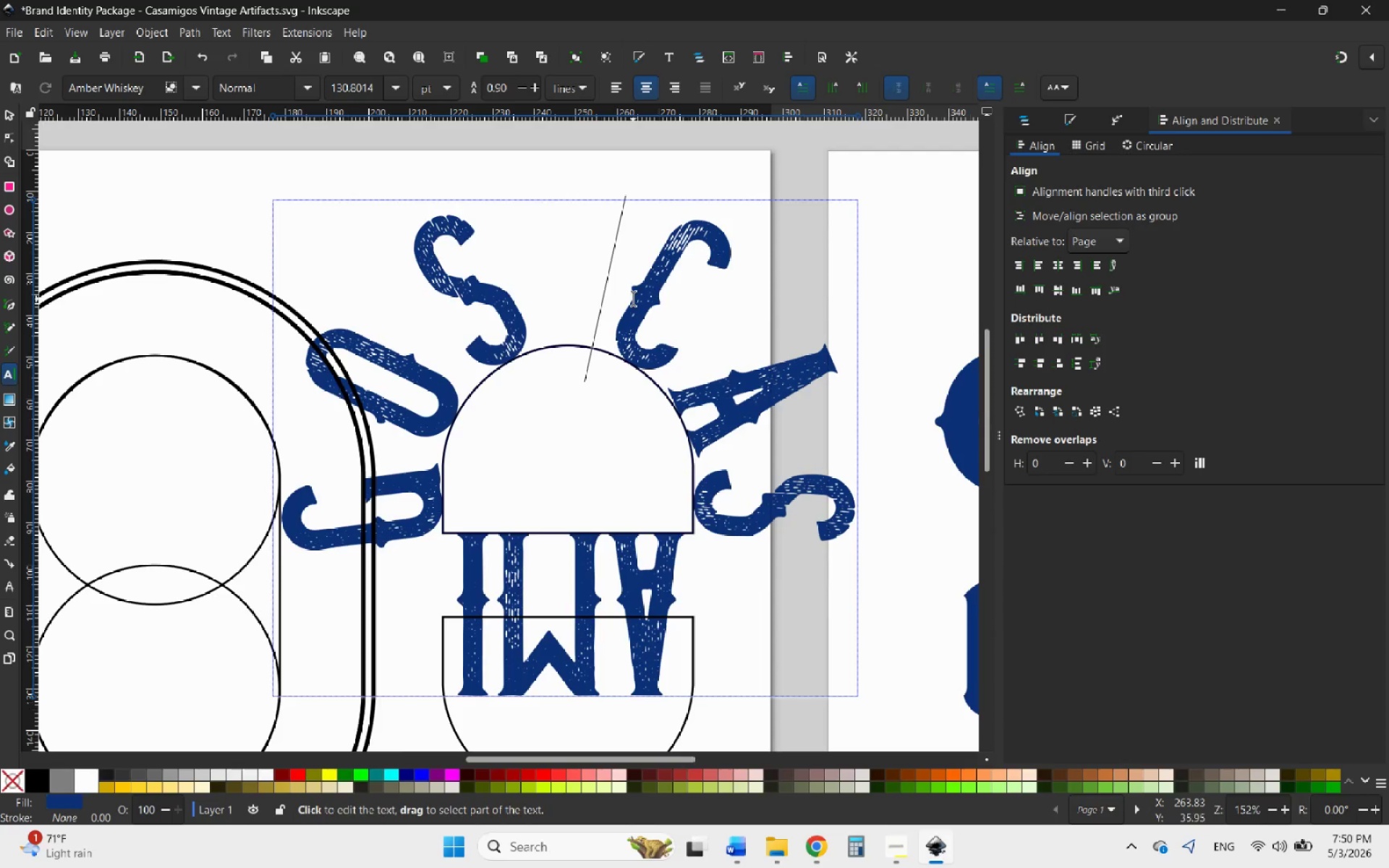 
left_click_drag(start_coordinate=[633, 299], to_coordinate=[687, 669])
 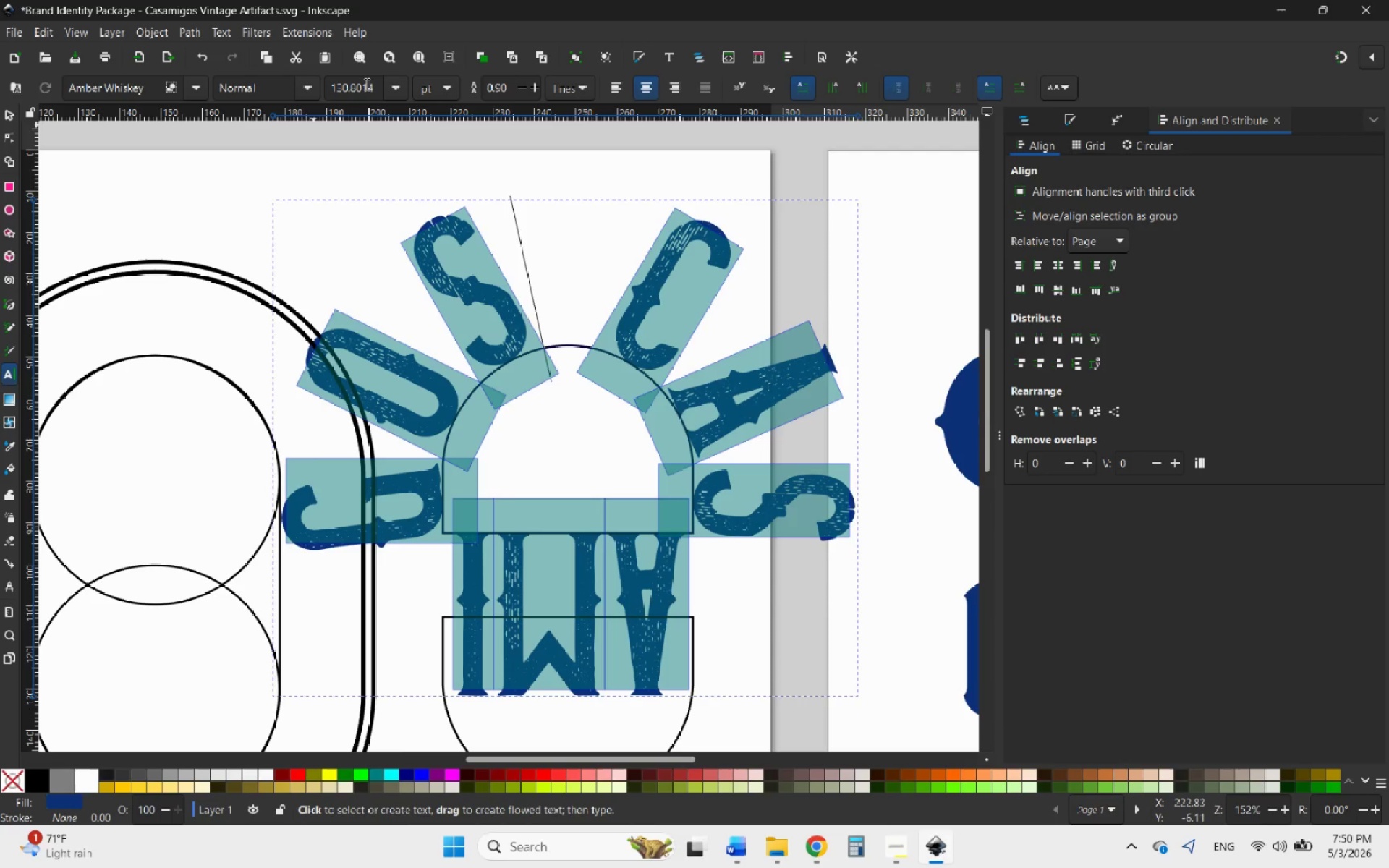 
left_click([391, 86])
 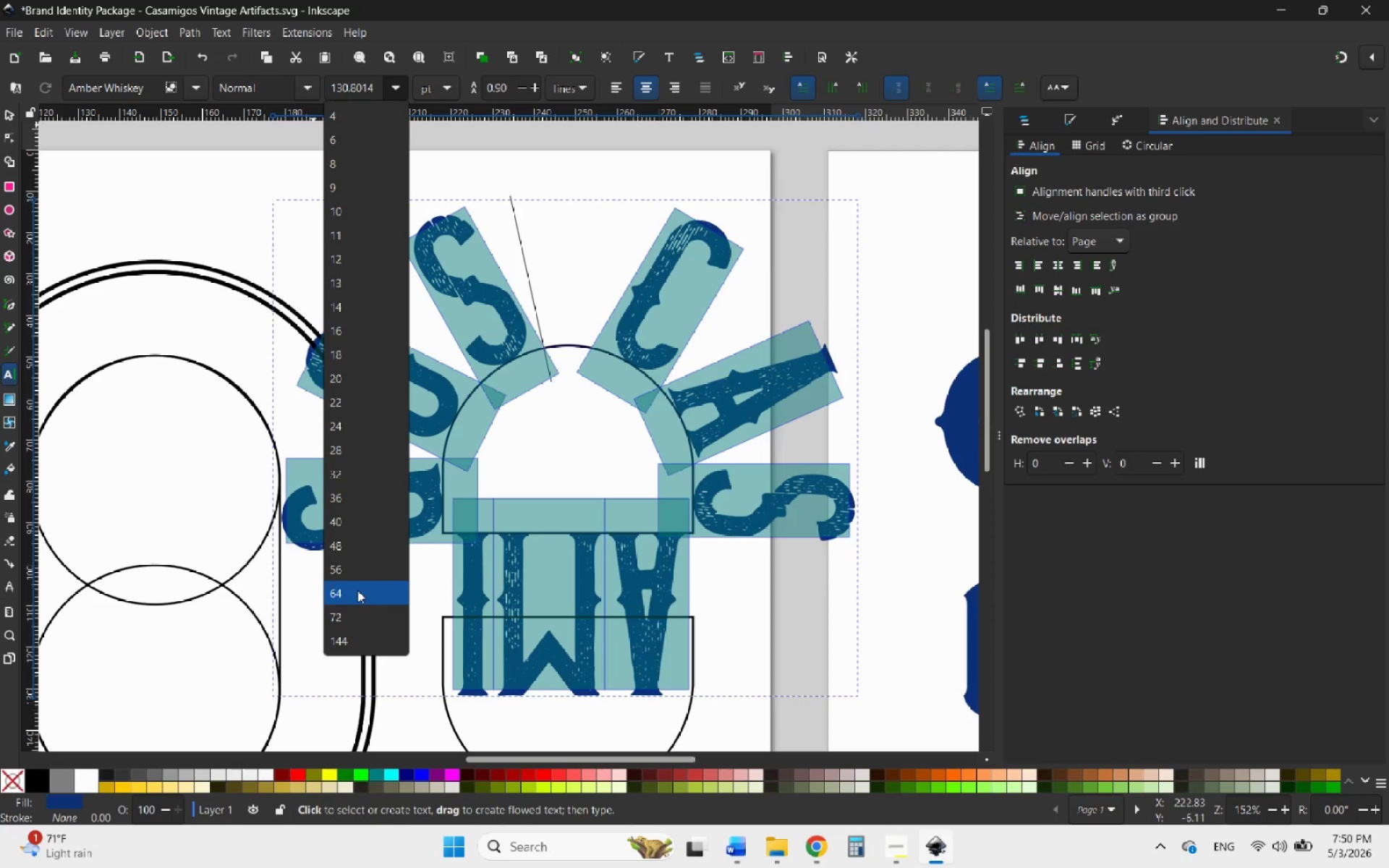 
left_click([363, 608])
 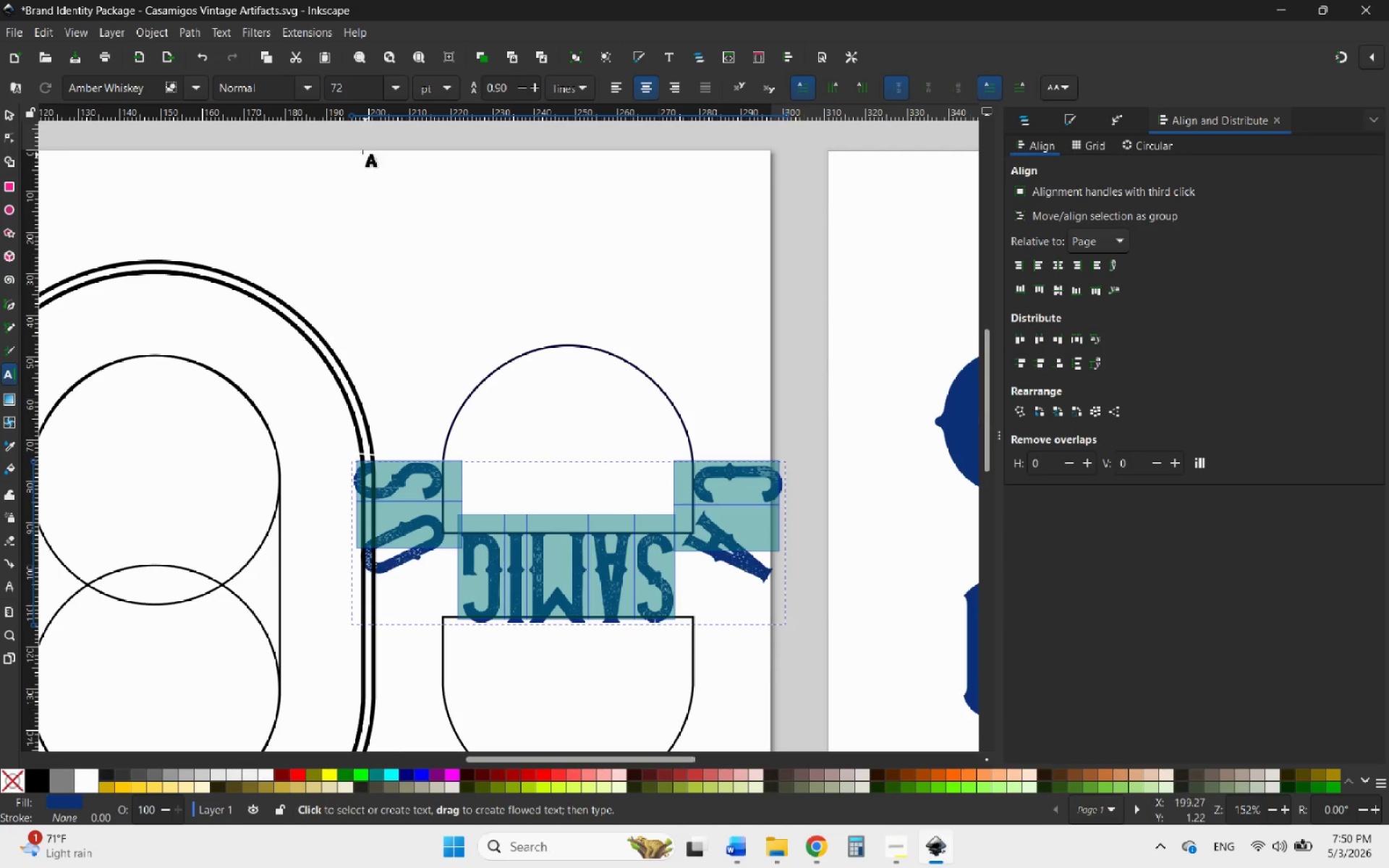 
left_click([391, 82])
 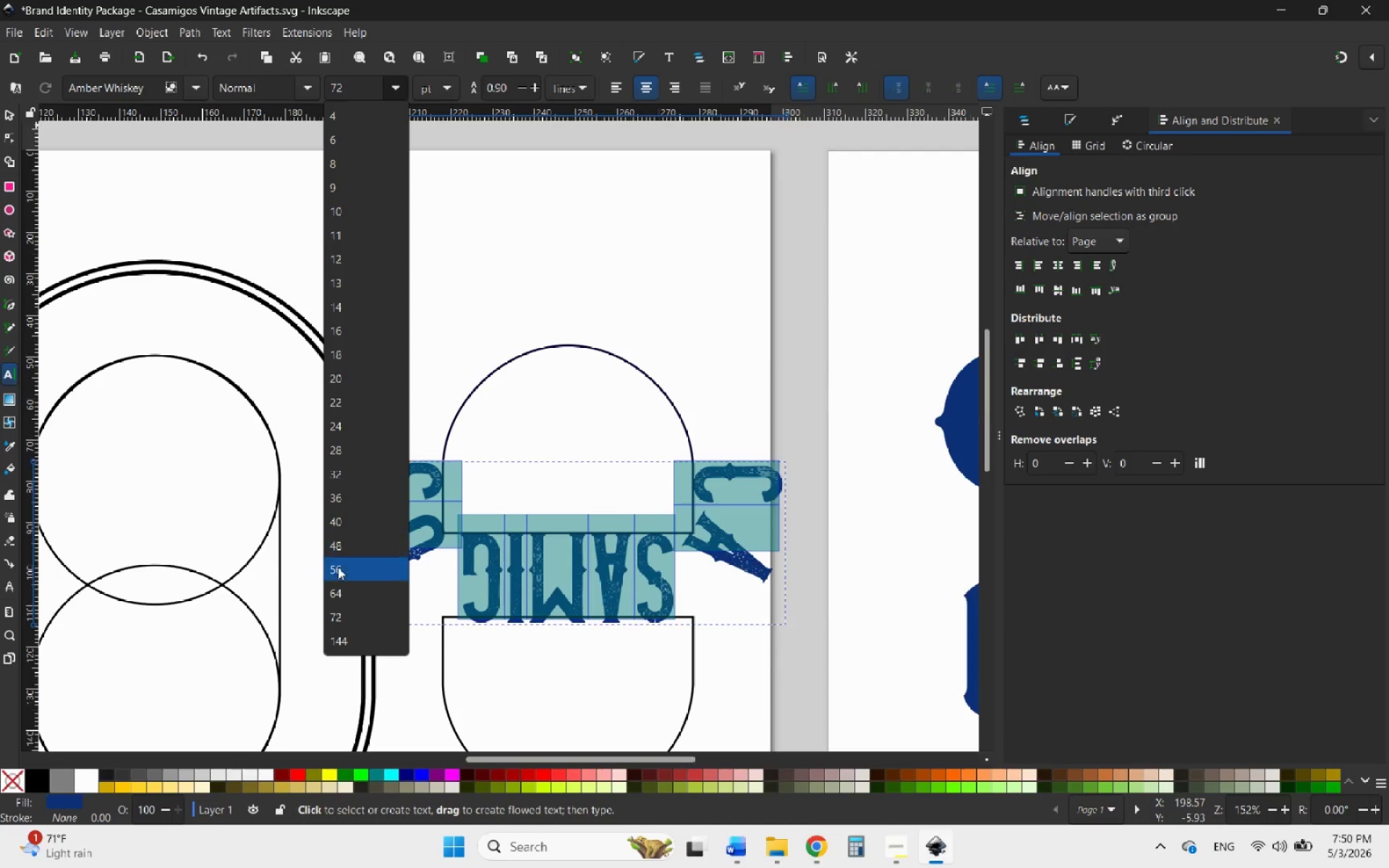 
left_click([352, 588])
 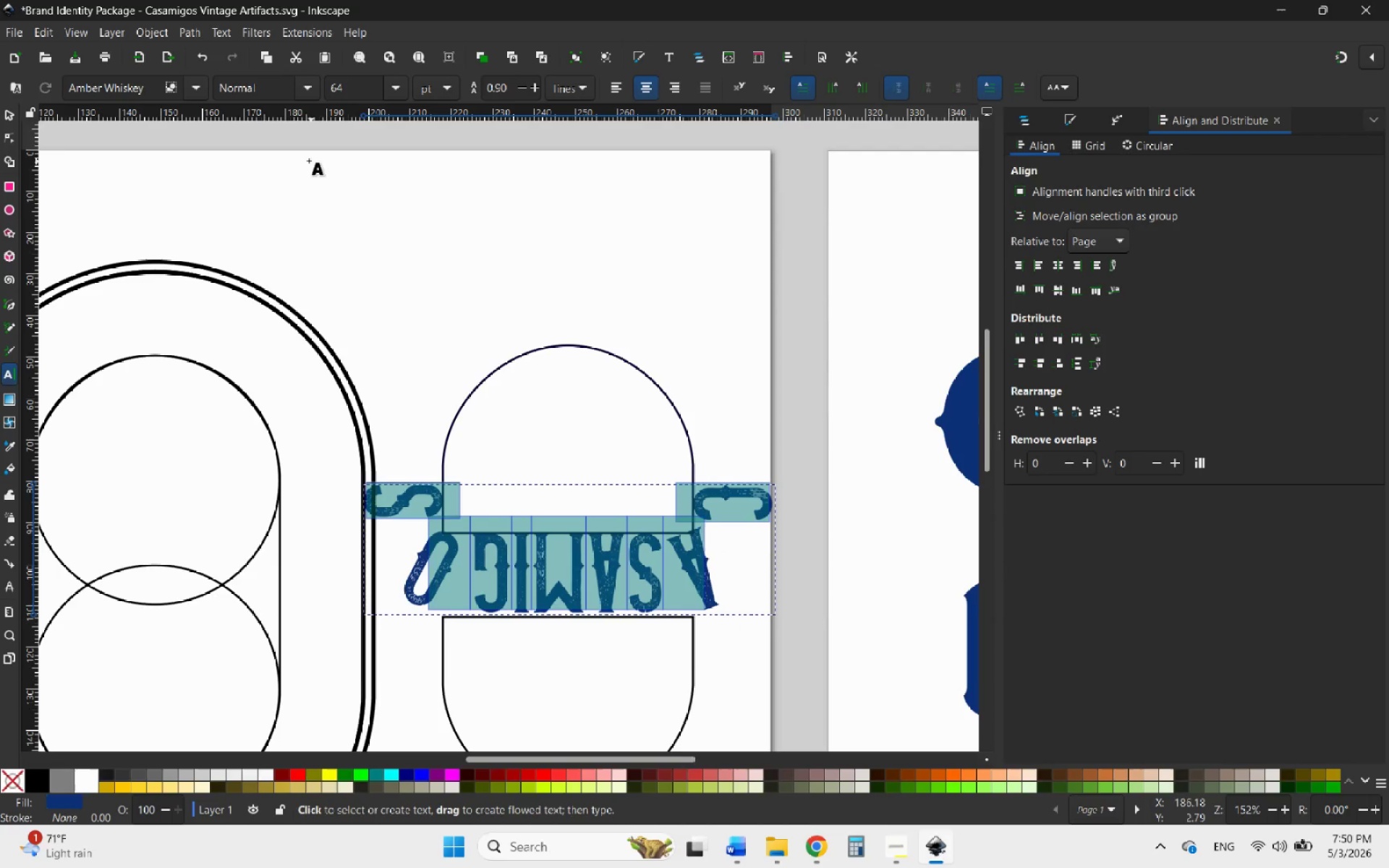 
wait(5.55)
 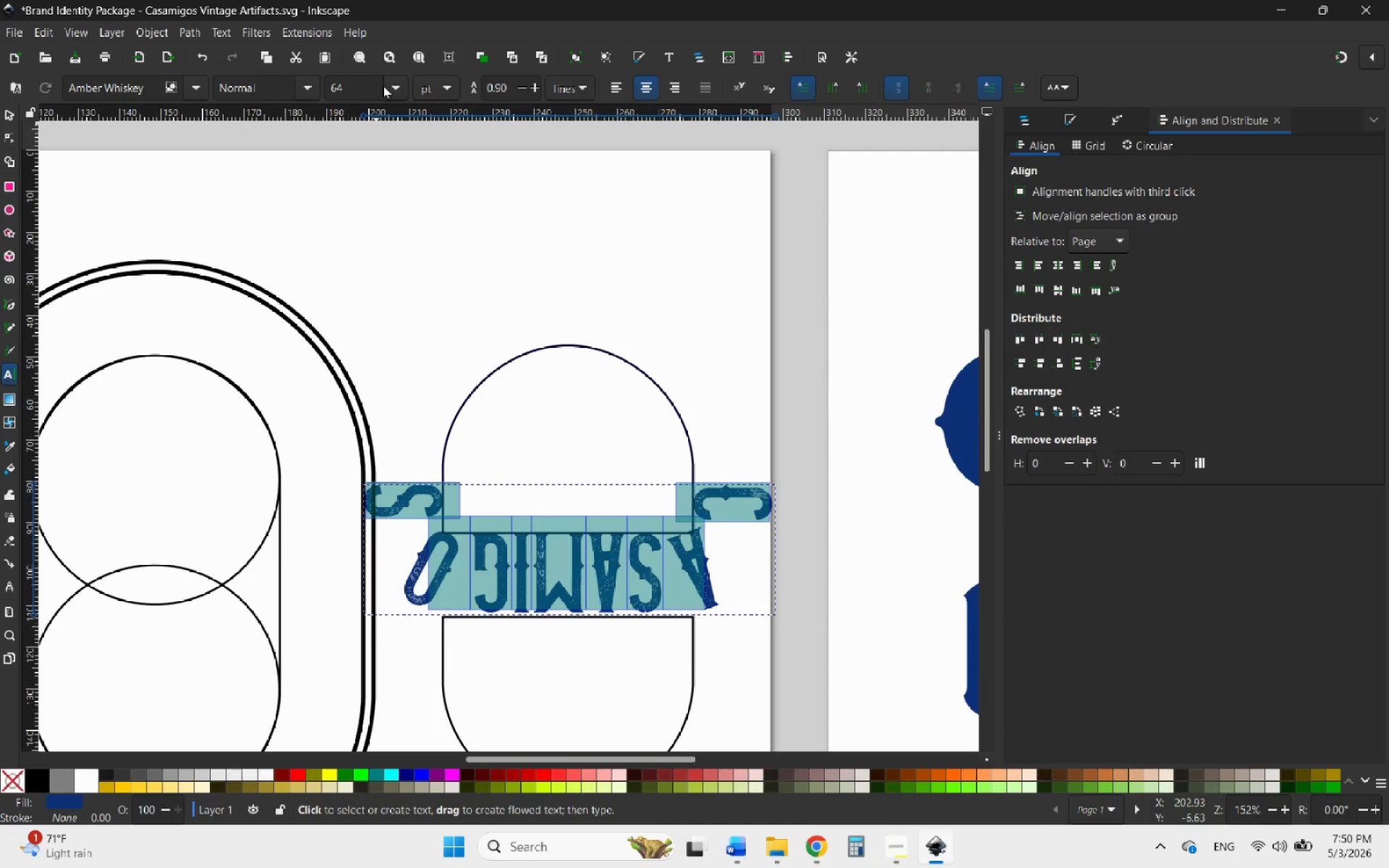 
left_click([8, 116])
 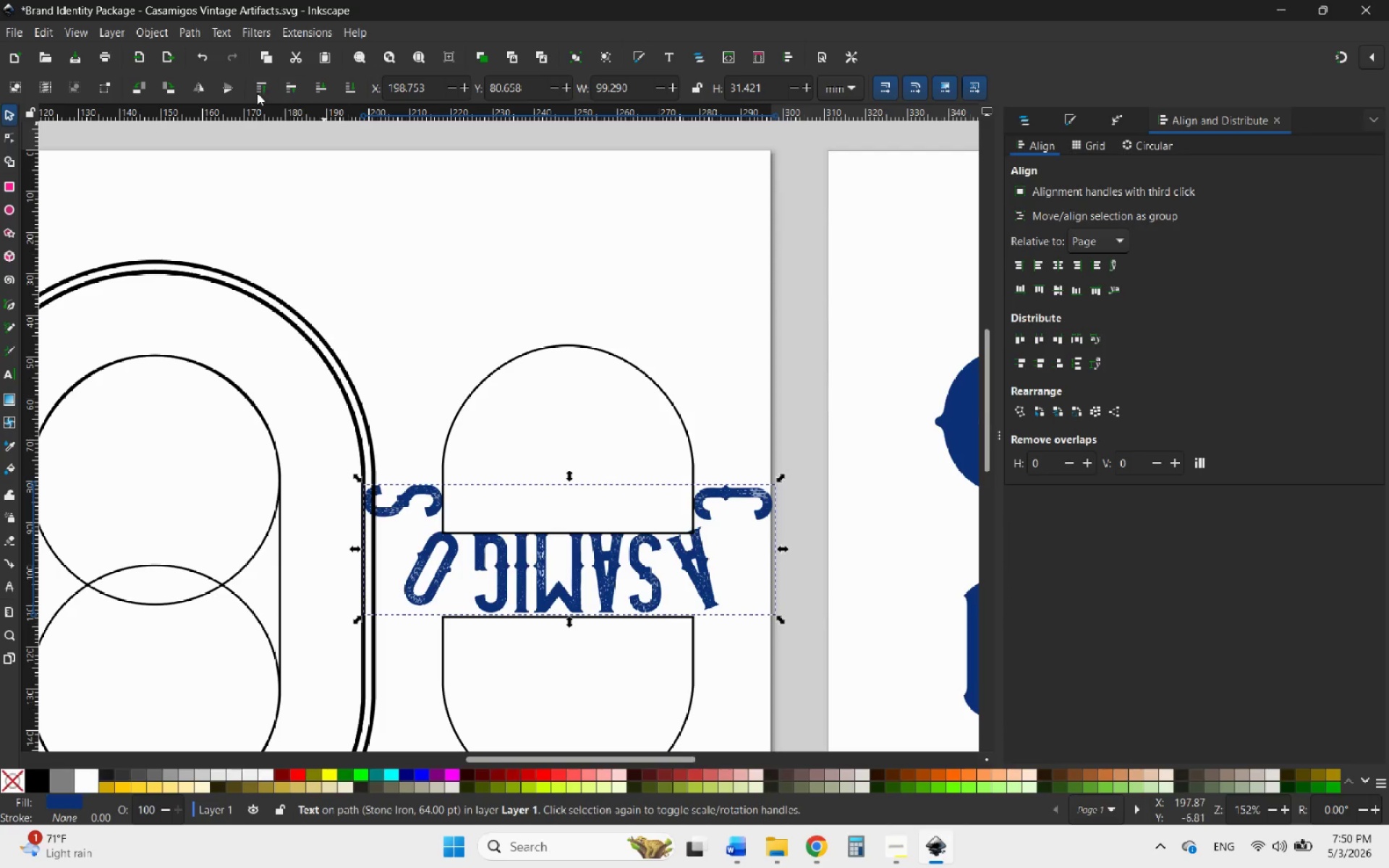 
left_click([224, 89])
 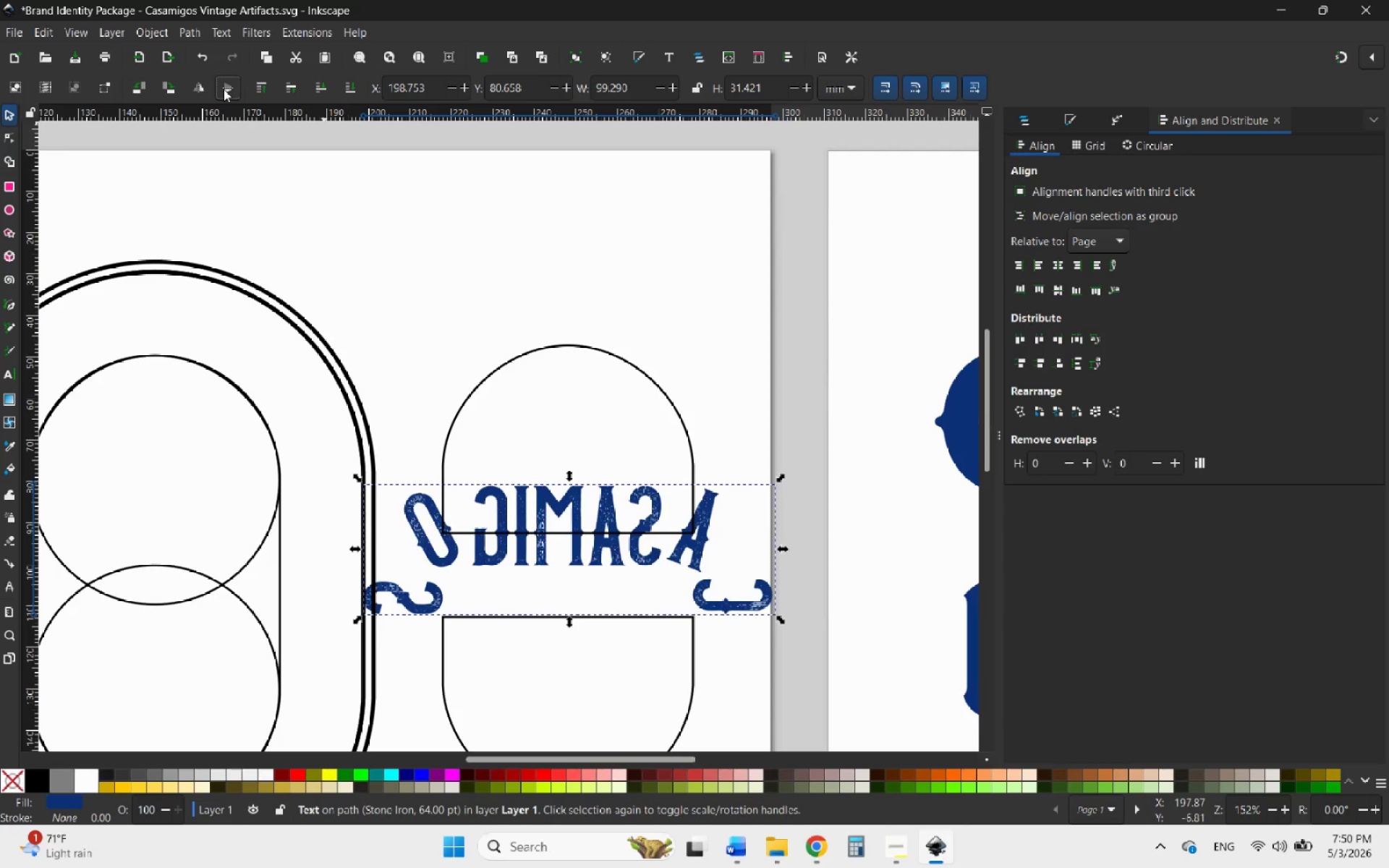 
left_click([224, 89])
 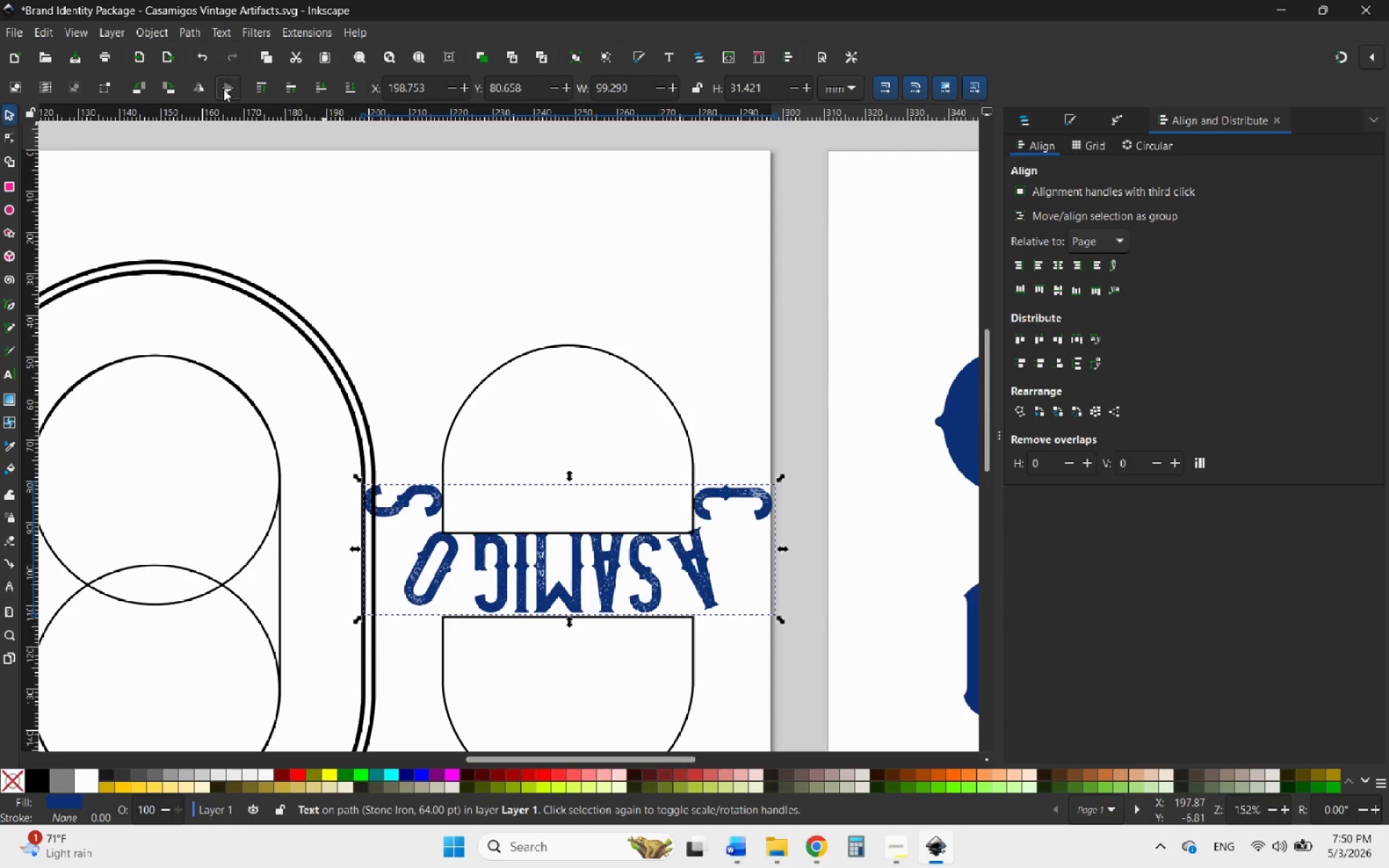 
mouse_move([199, 90])
 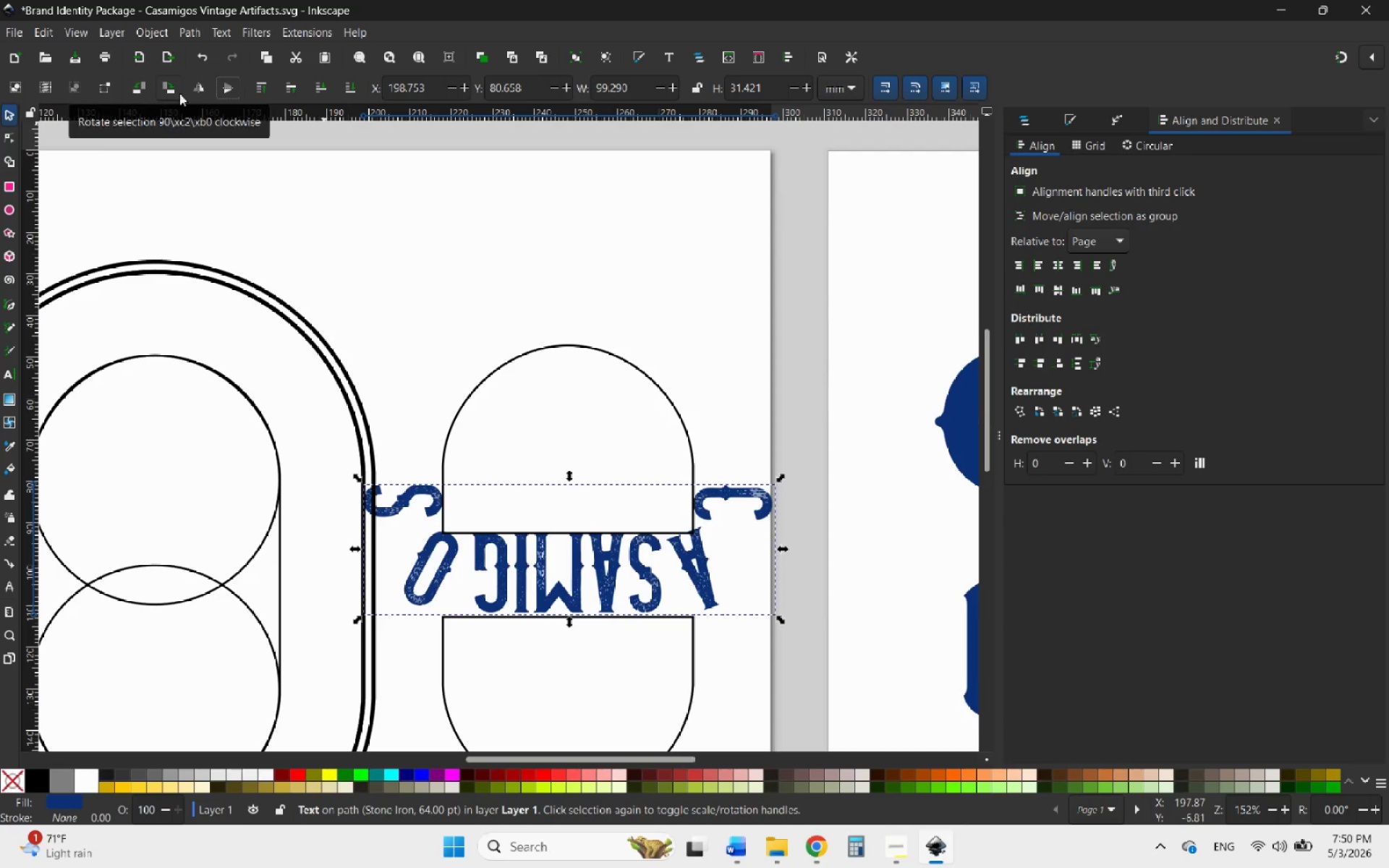 
left_click([197, 88])
 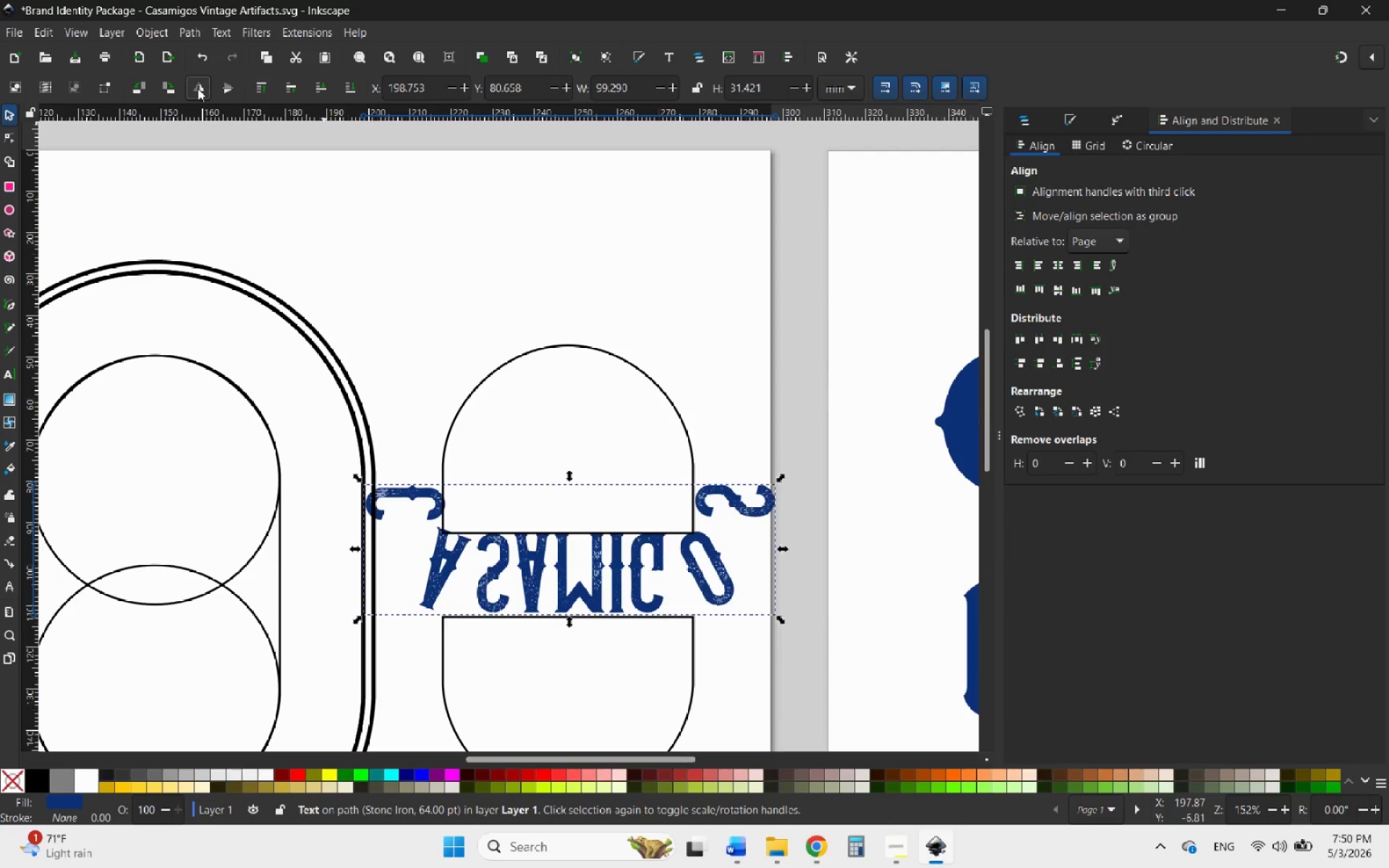 
left_click([197, 88])
 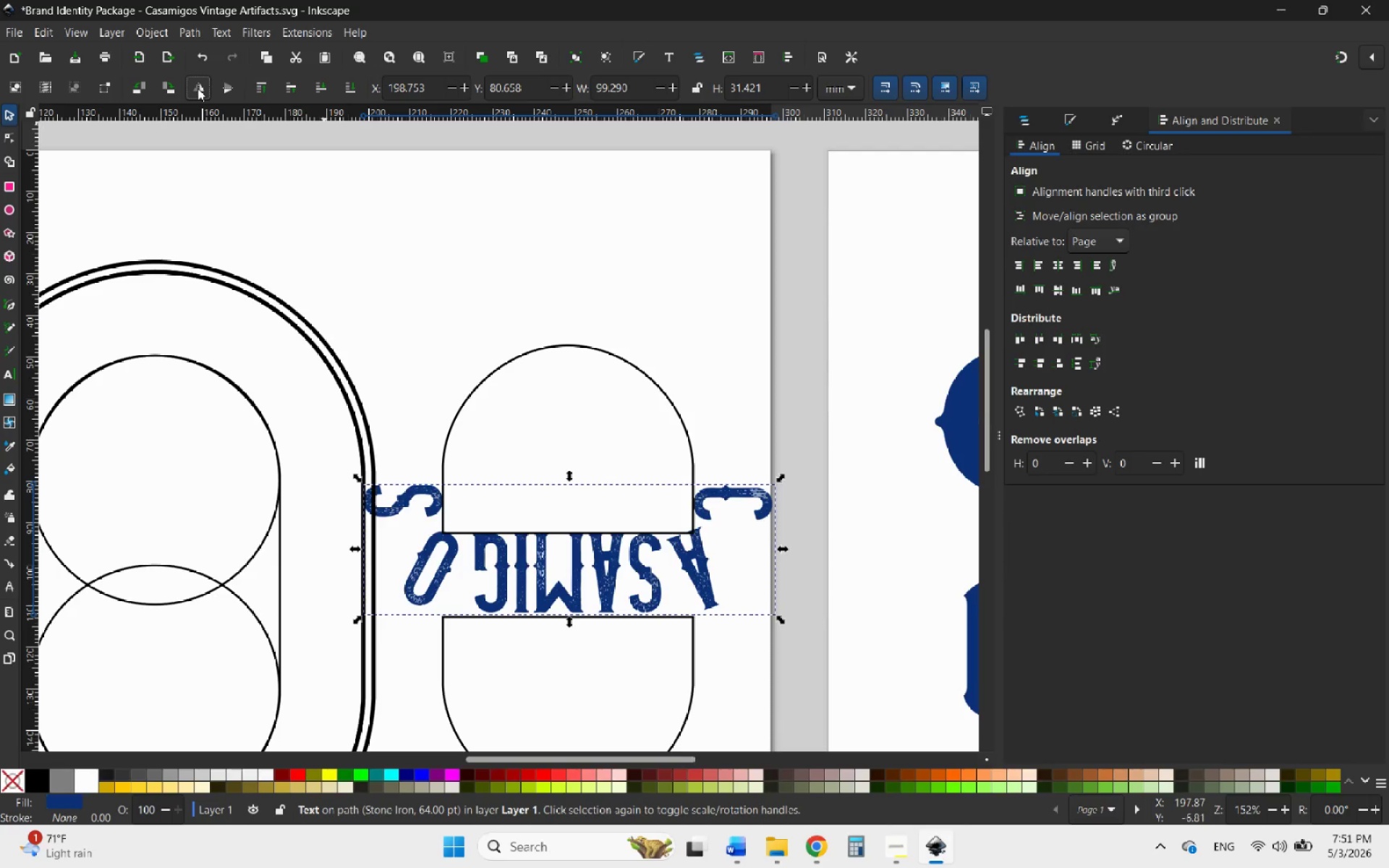 
left_click([340, 190])
 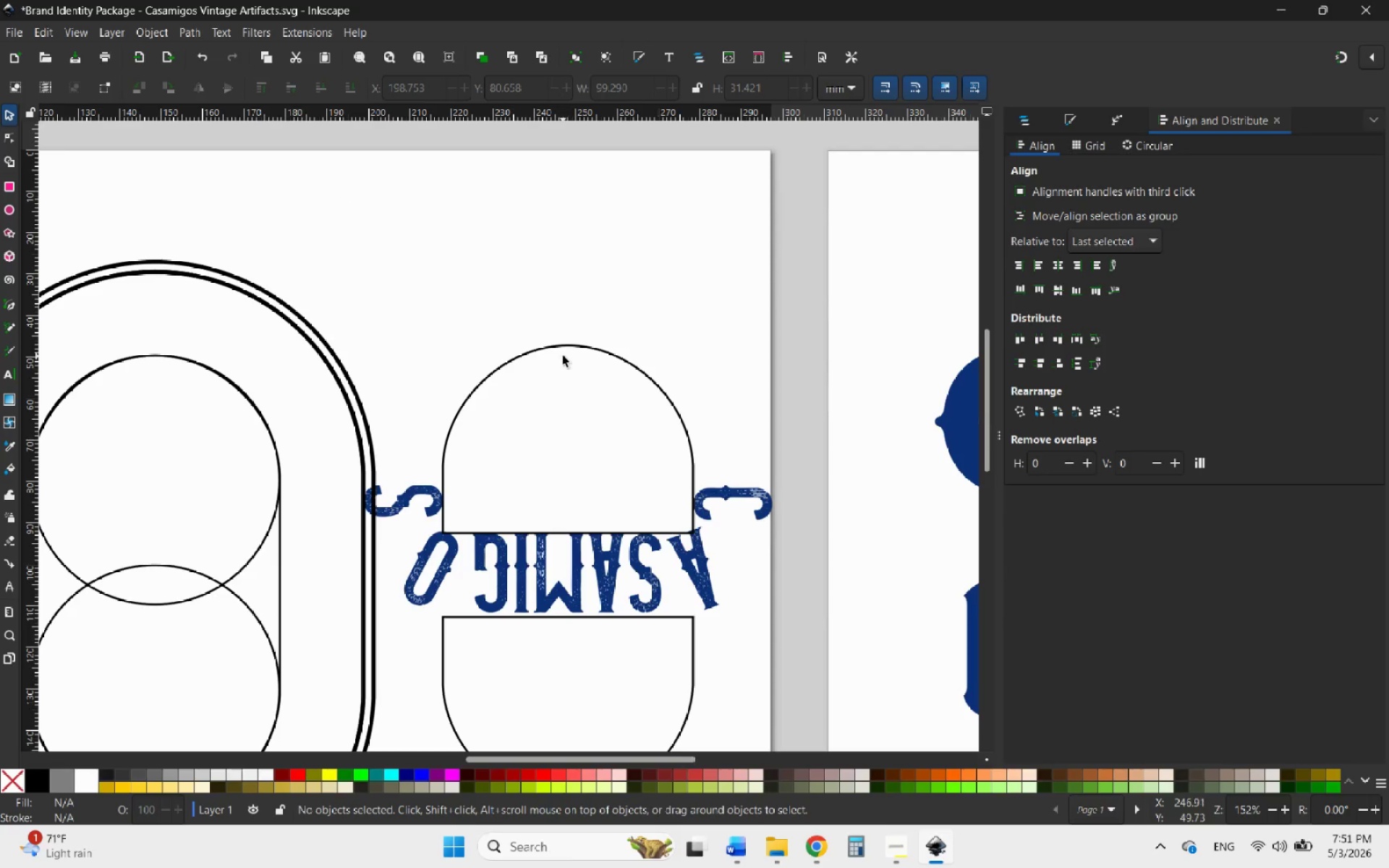 
left_click([564, 344])
 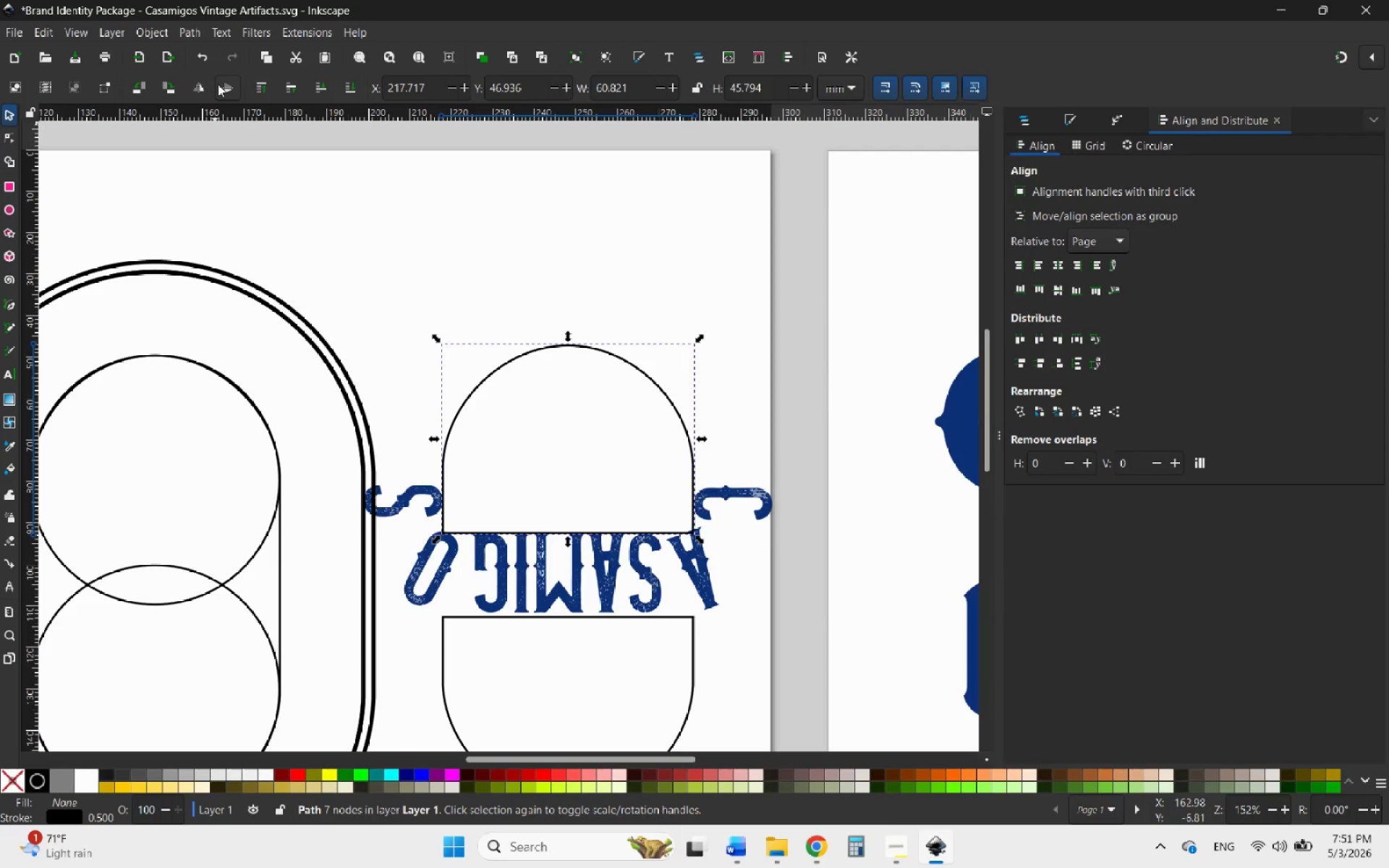 
left_click([199, 85])
 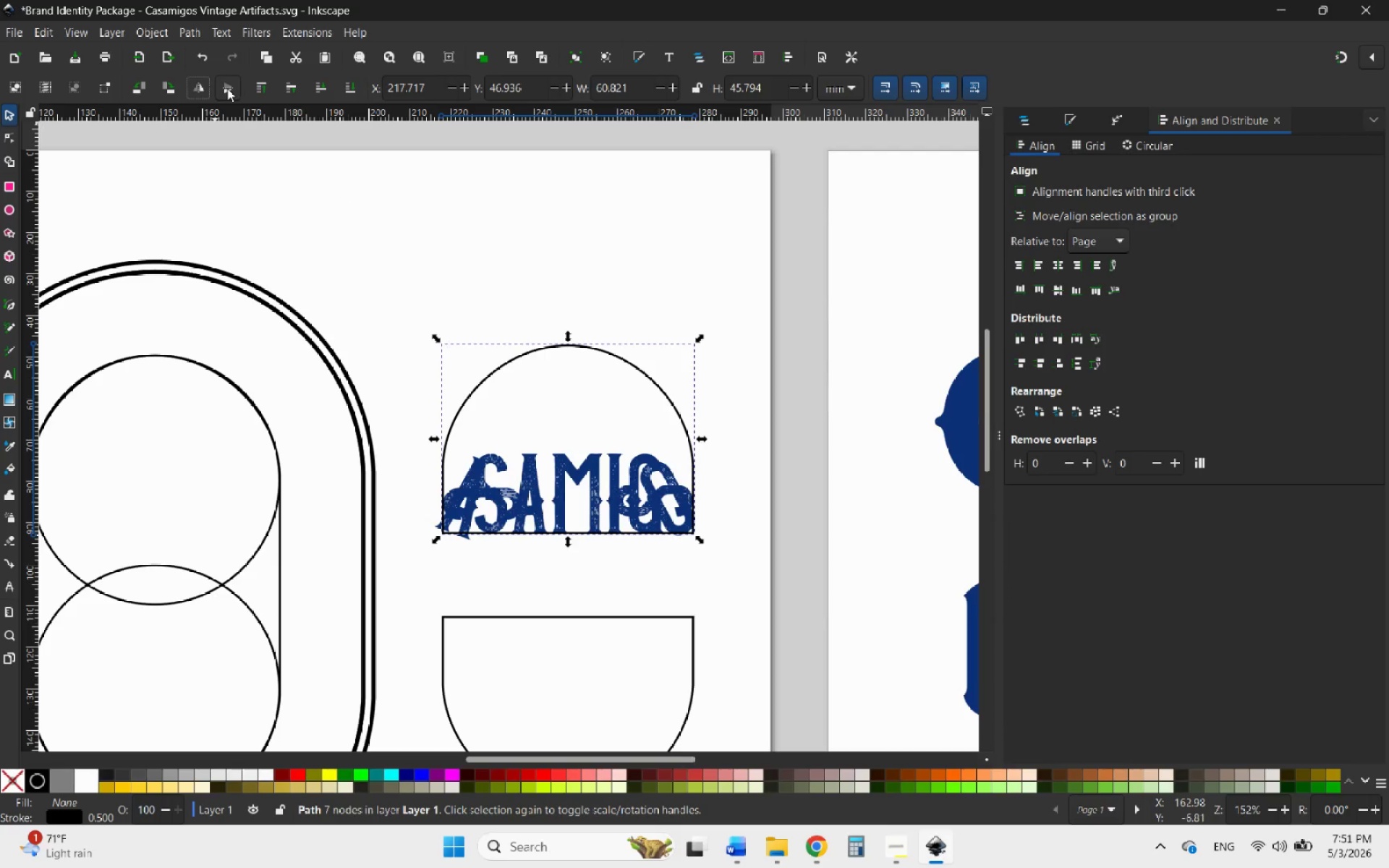 
left_click([202, 90])
 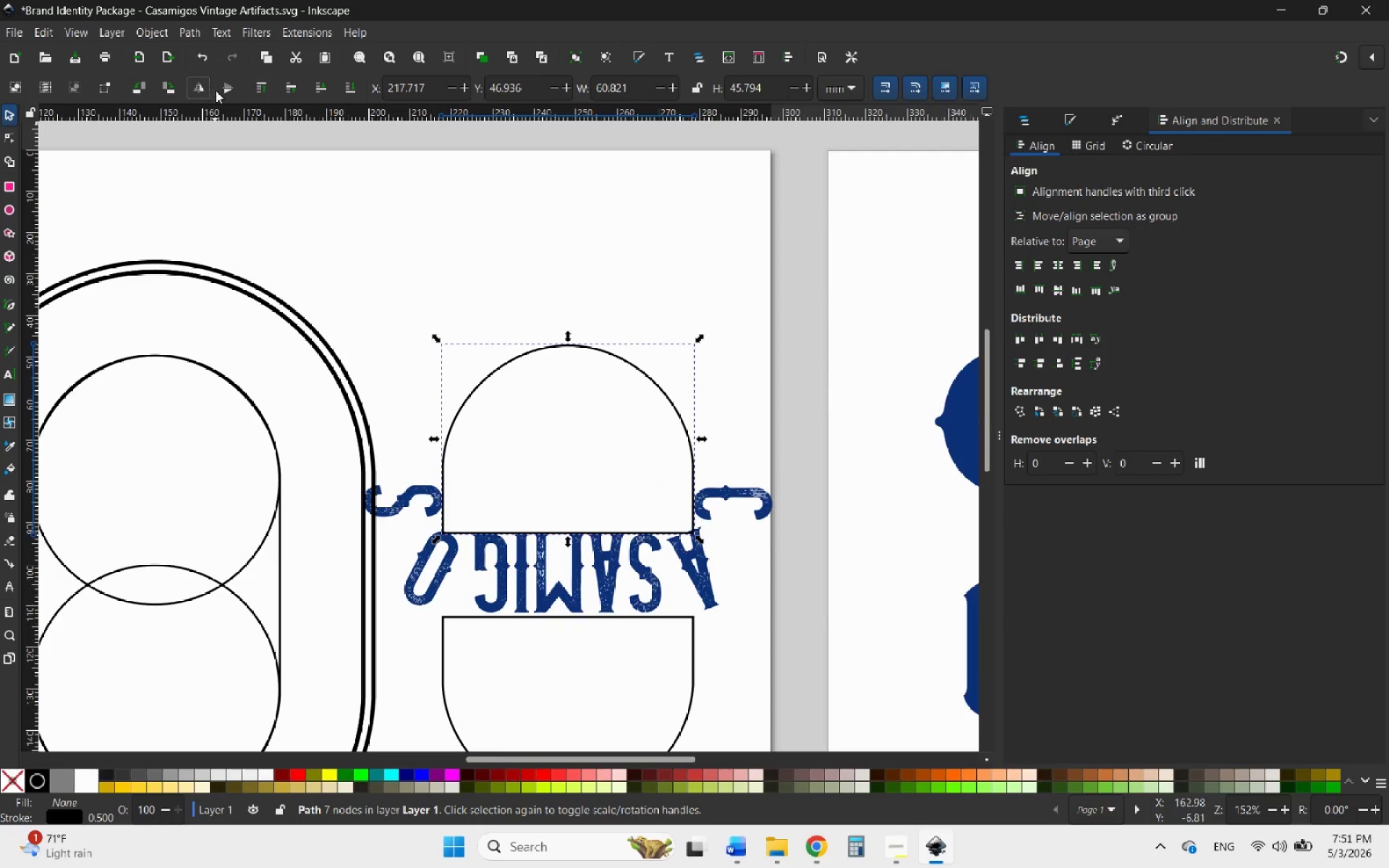 
left_click([224, 90])
 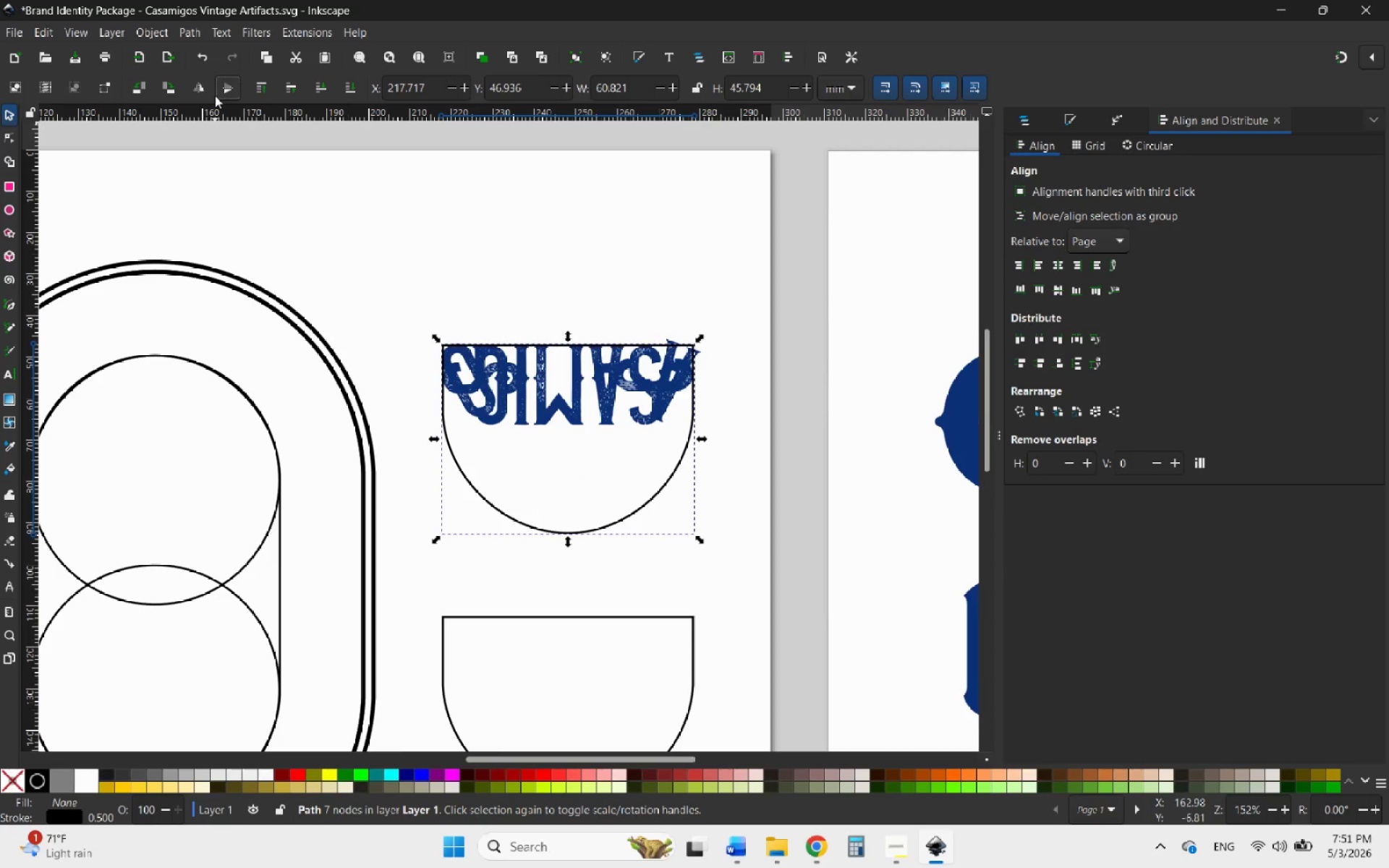 
left_click([166, 85])
 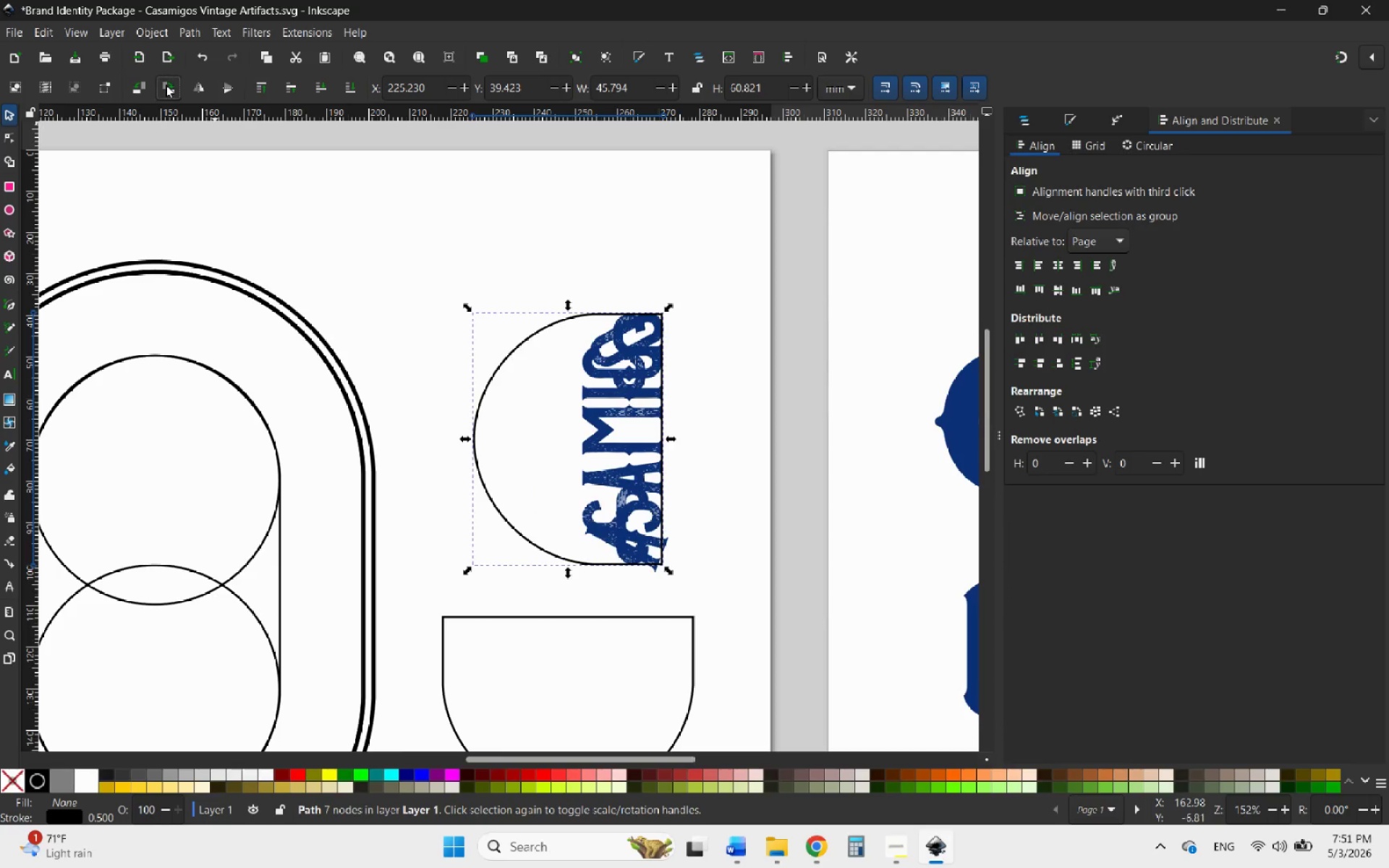 
left_click([166, 85])
 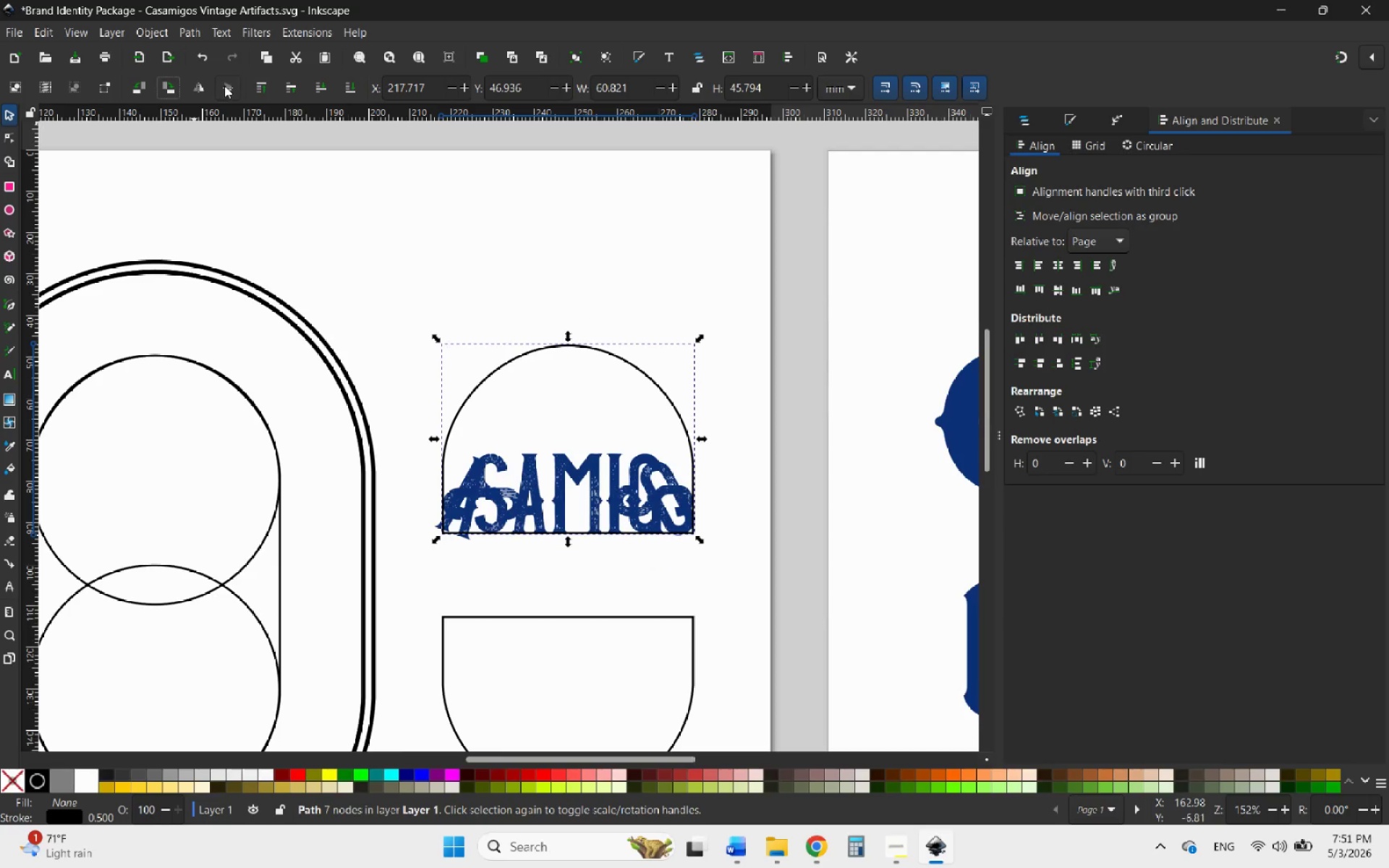 
left_click([596, 367])
 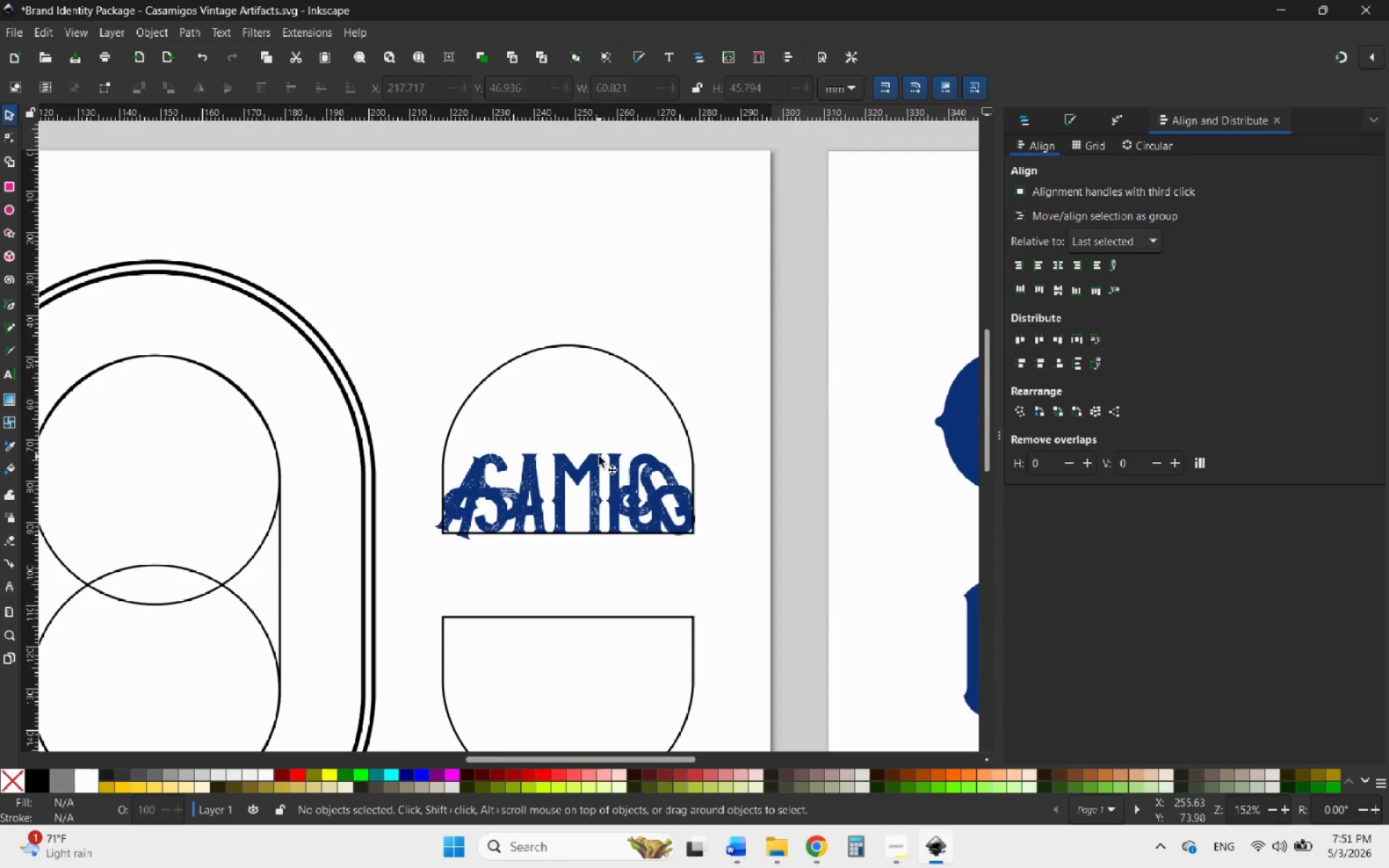 
left_click([593, 460])
 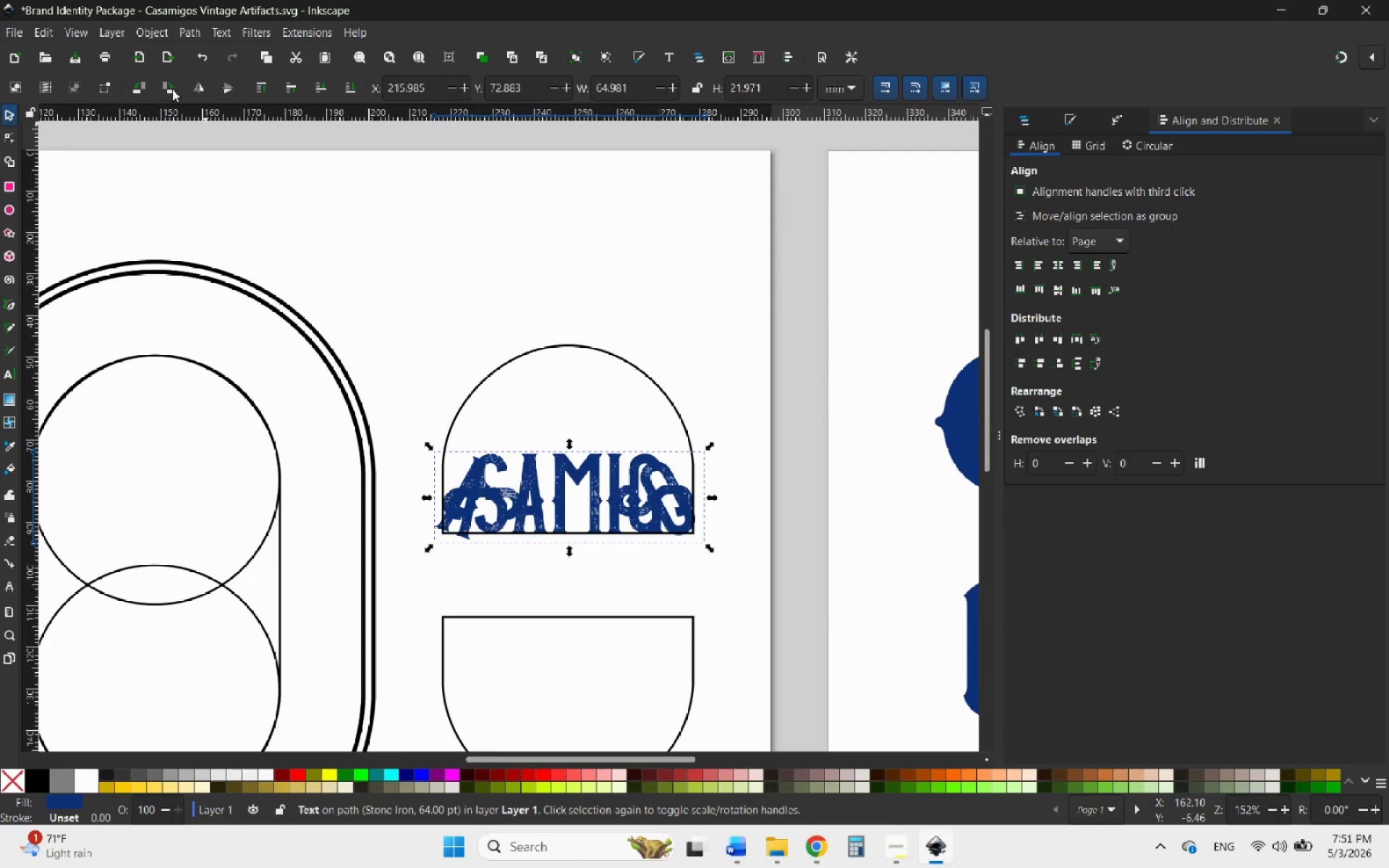 
left_click([232, 88])
 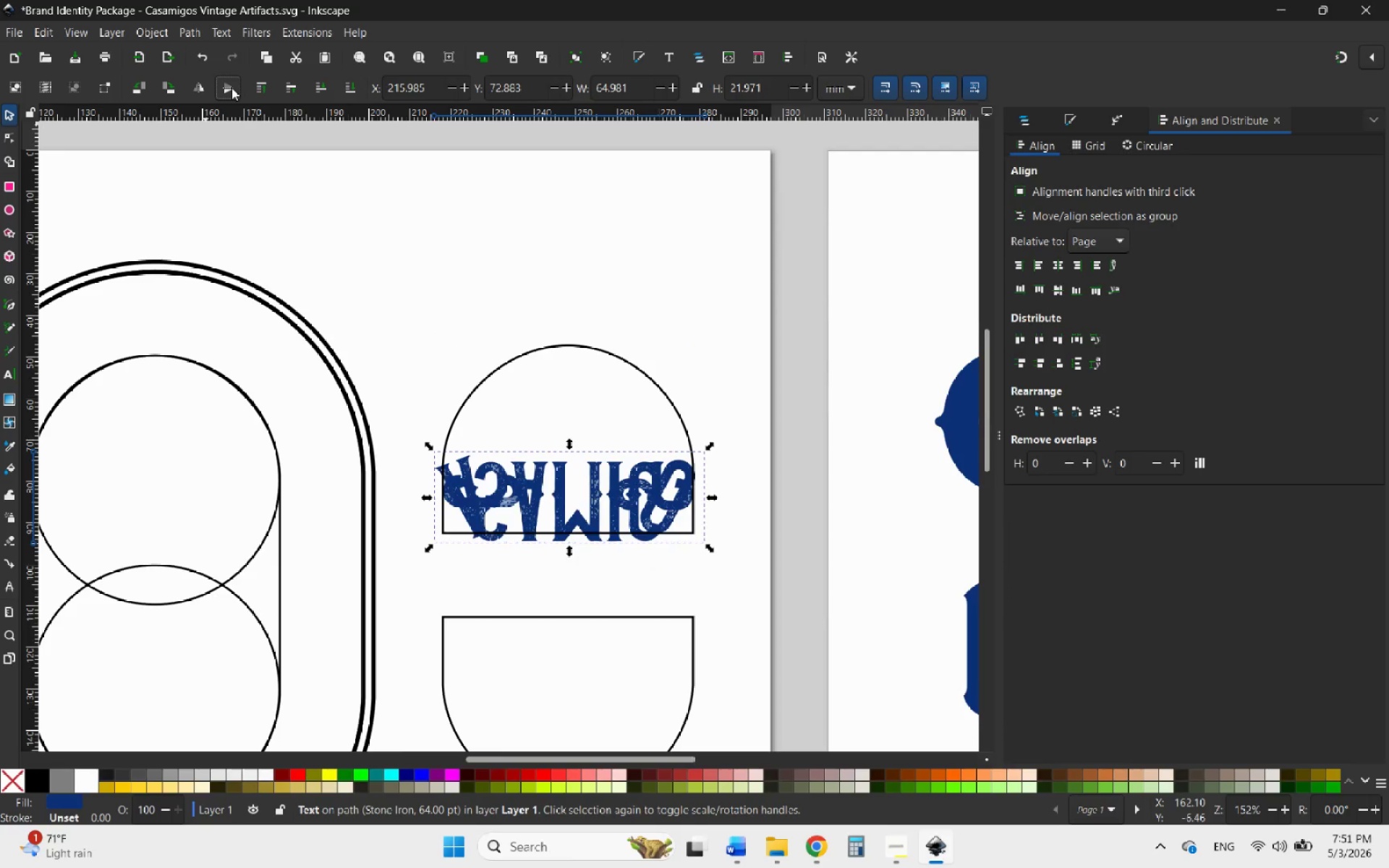 
left_click([232, 88])
 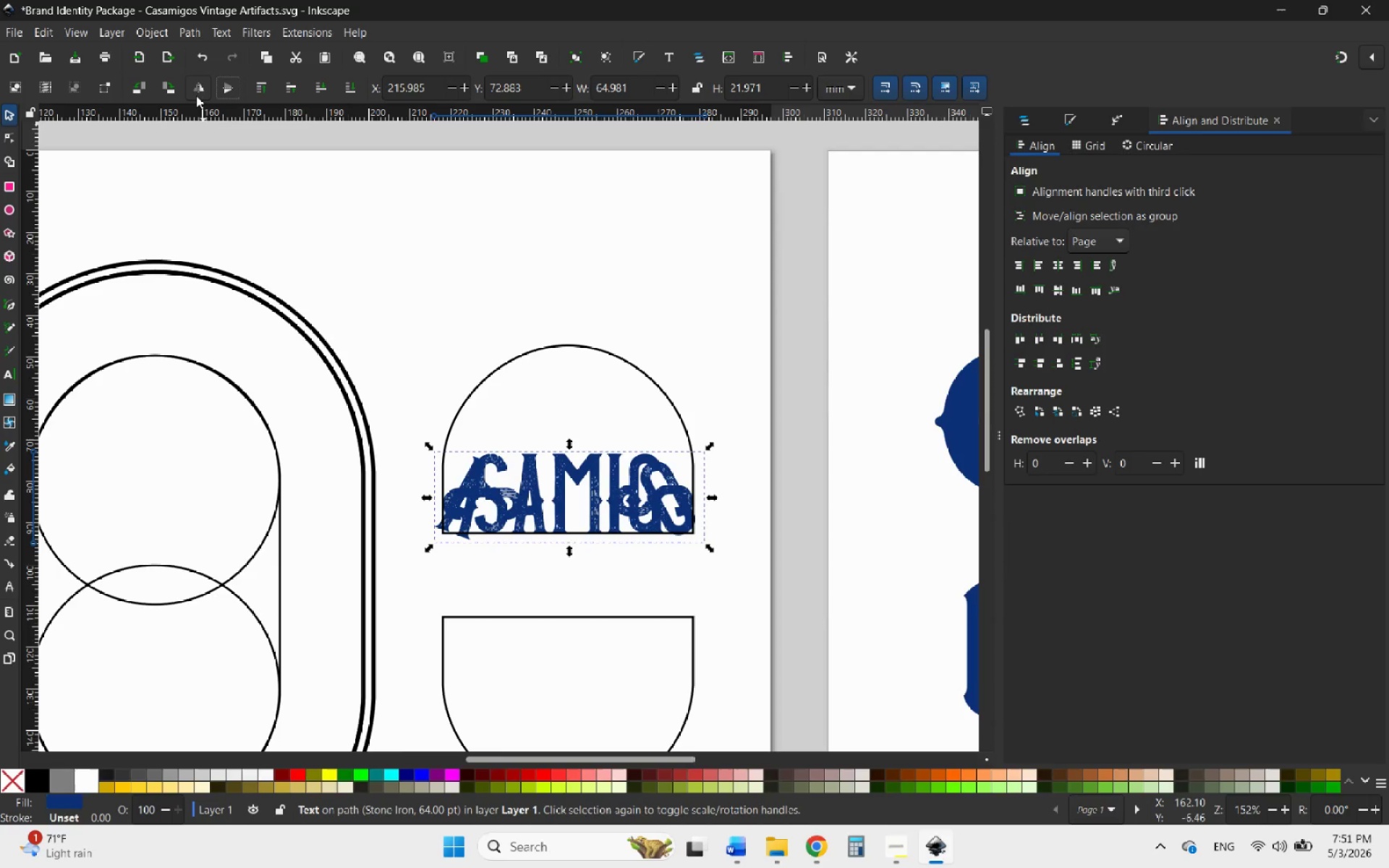 
left_click([171, 86])
 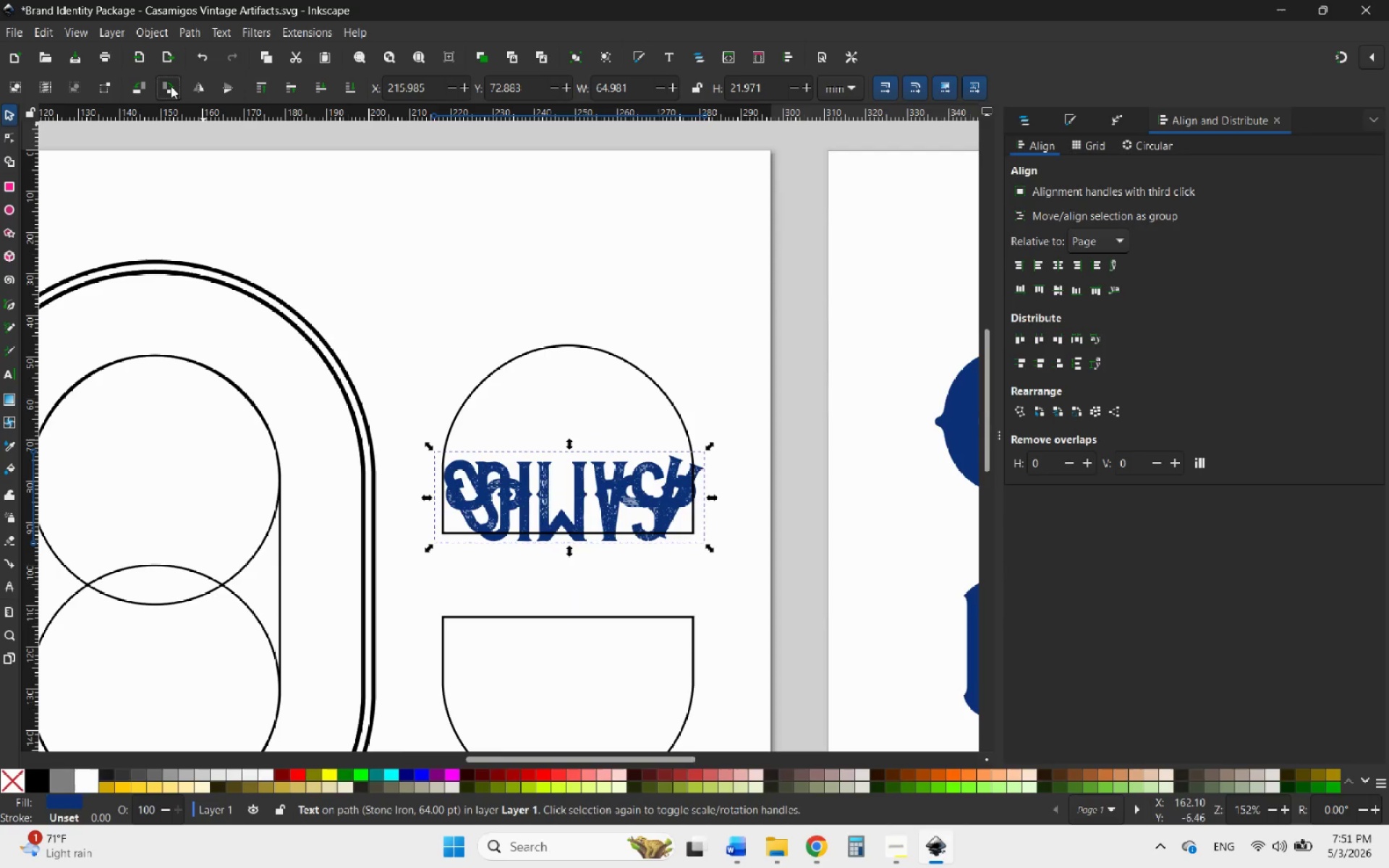 
double_click([171, 86])
 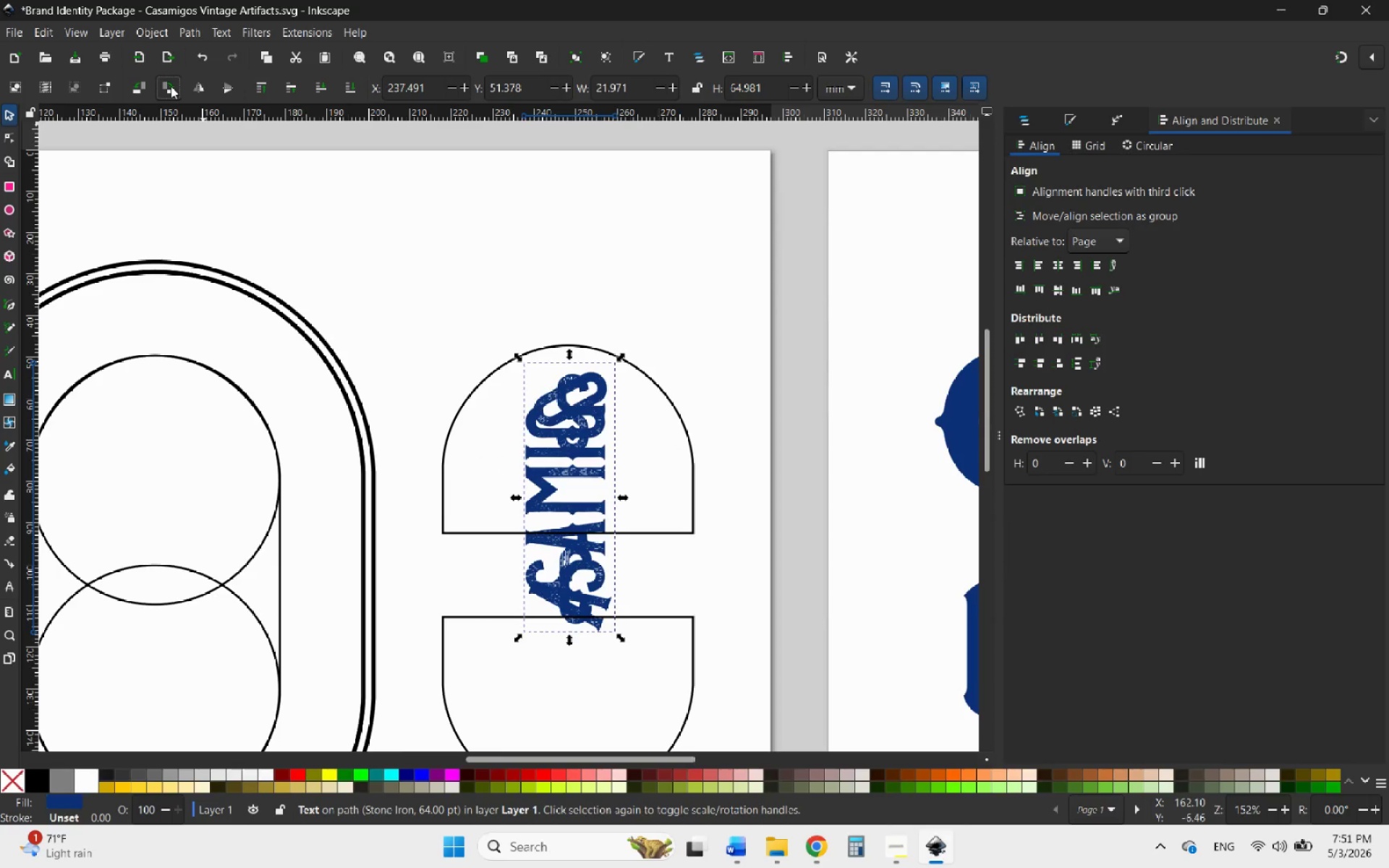 
left_click([171, 86])
 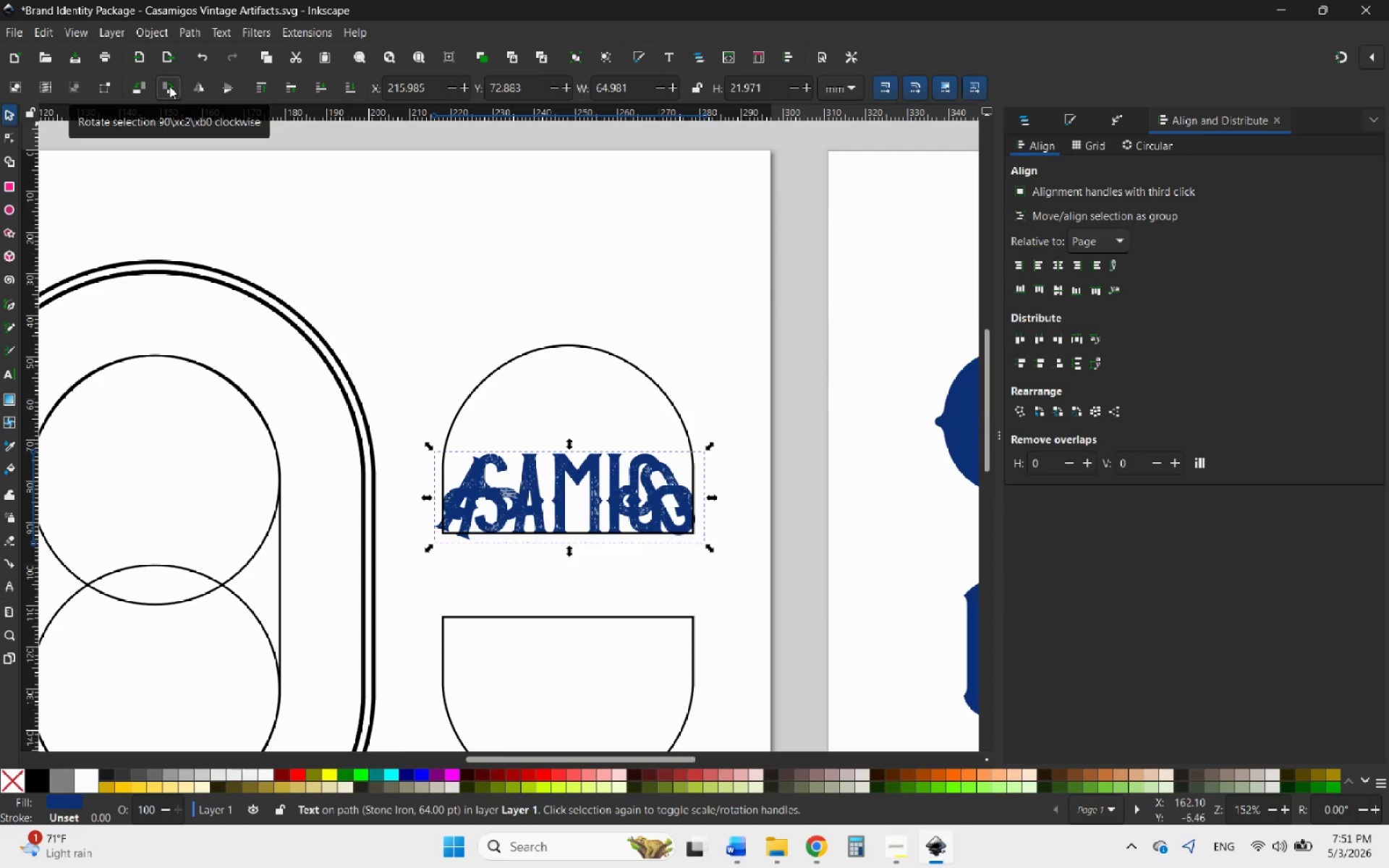 
left_click([226, 92])
 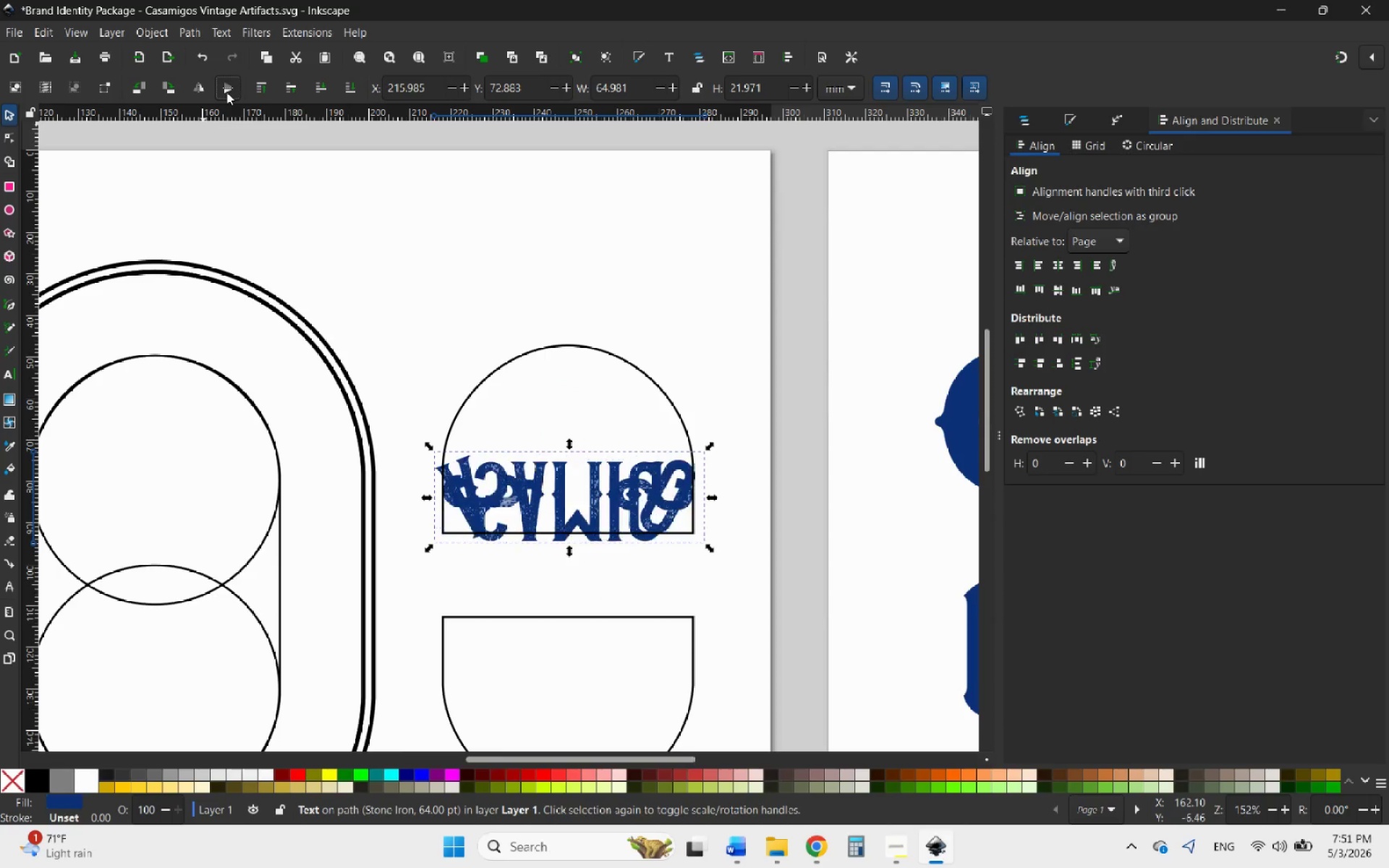 
mouse_move([211, 106])
 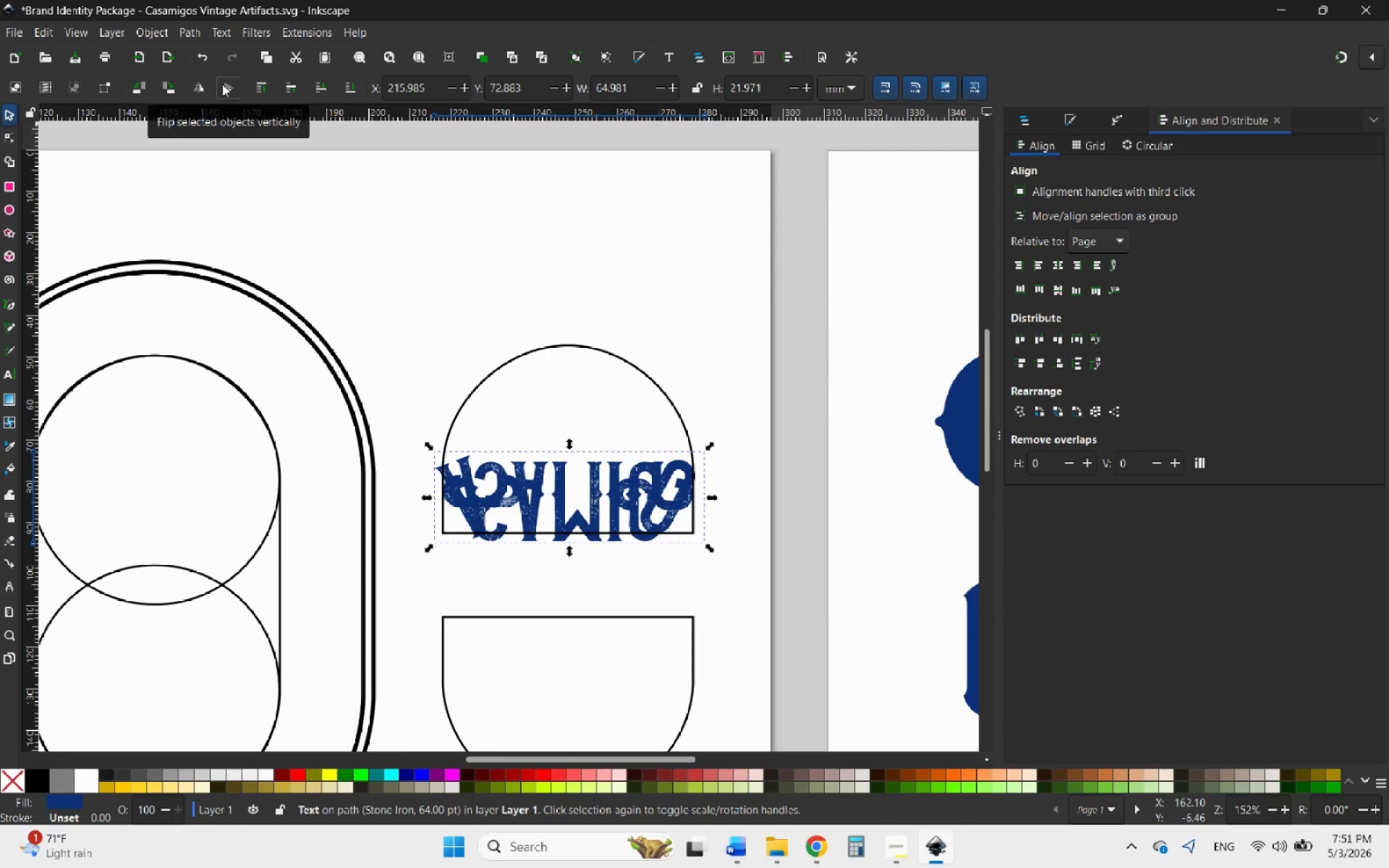 
left_click([222, 83])
 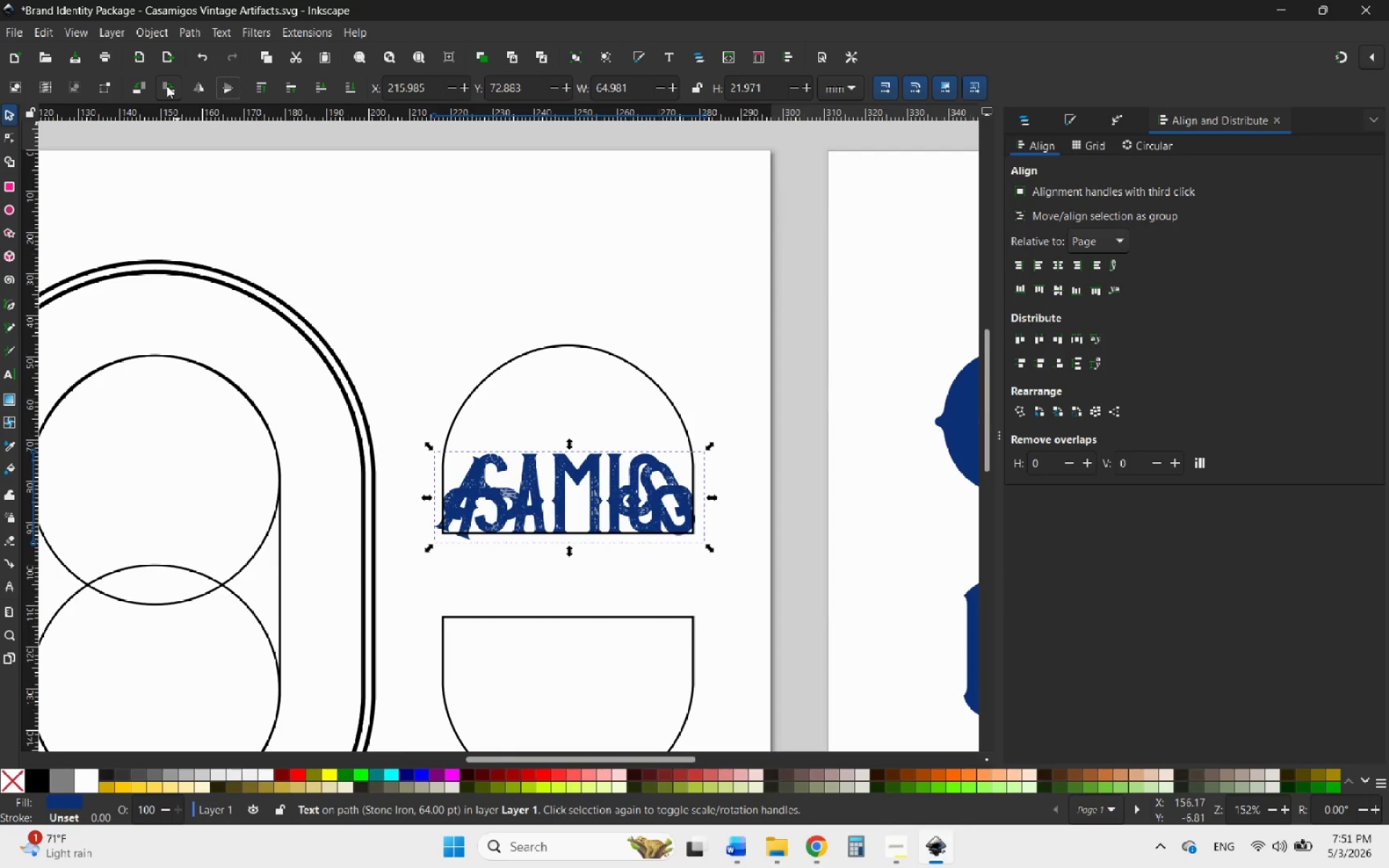 
left_click([166, 85])
 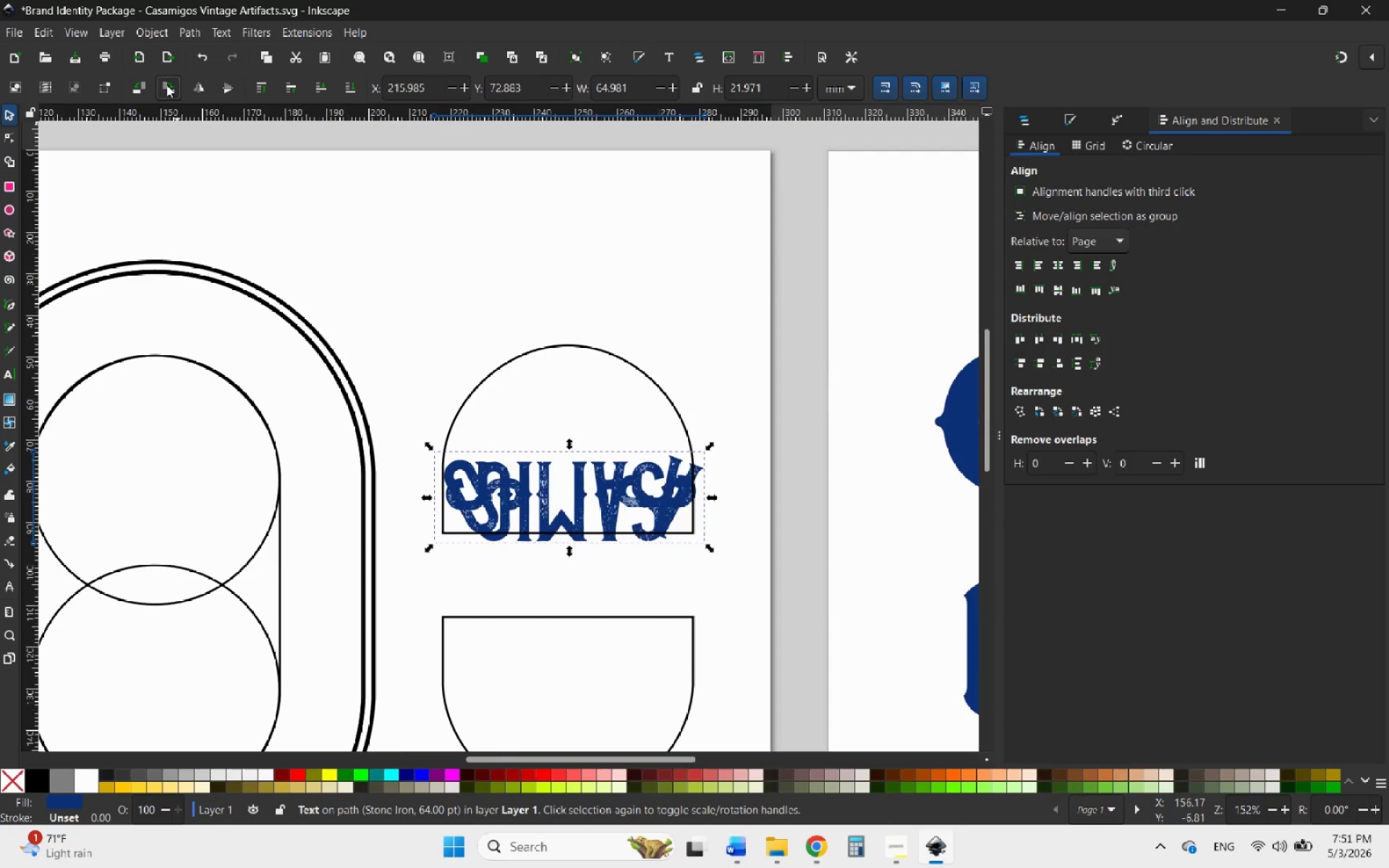 
double_click([166, 85])
 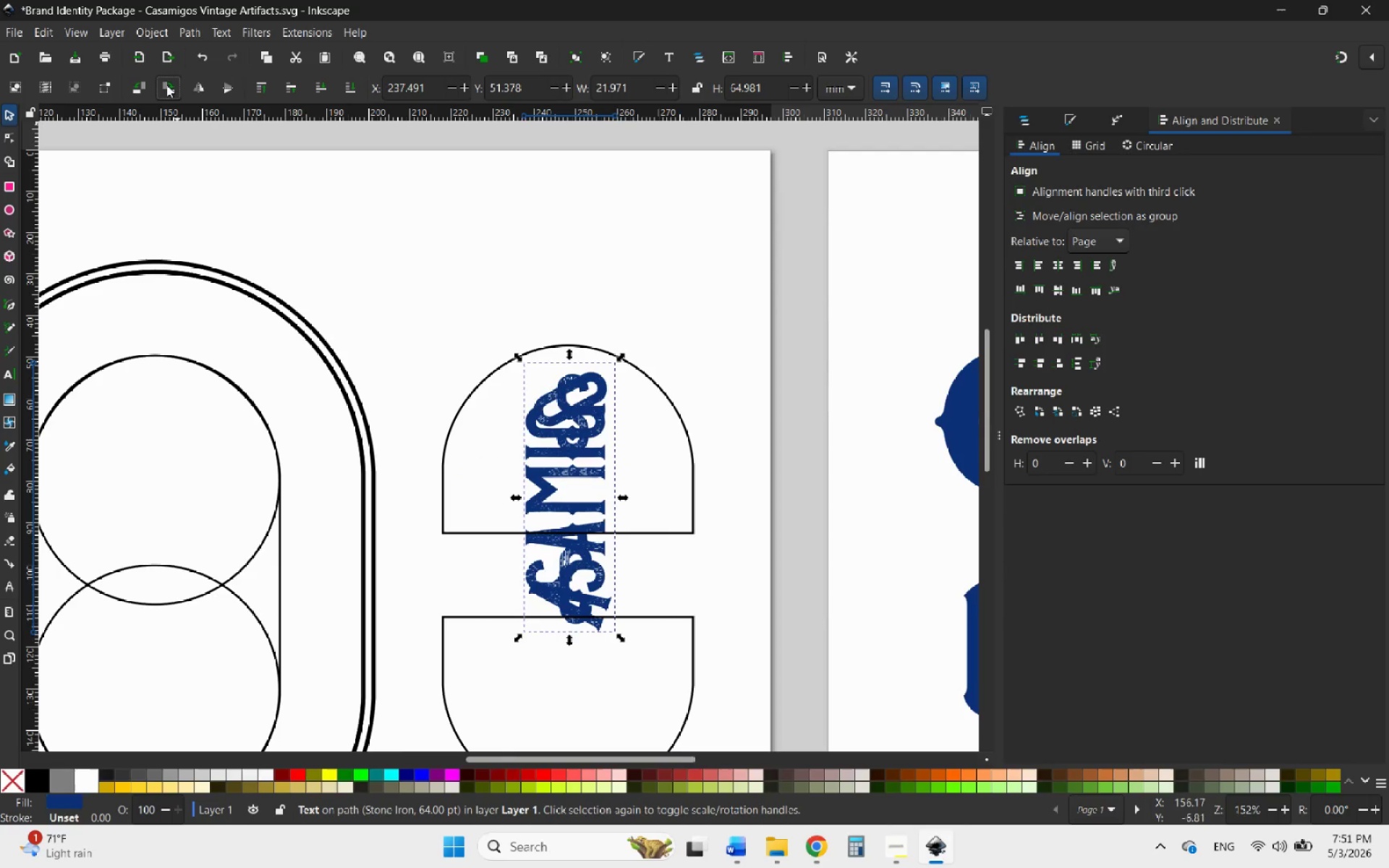 
triple_click([166, 85])
 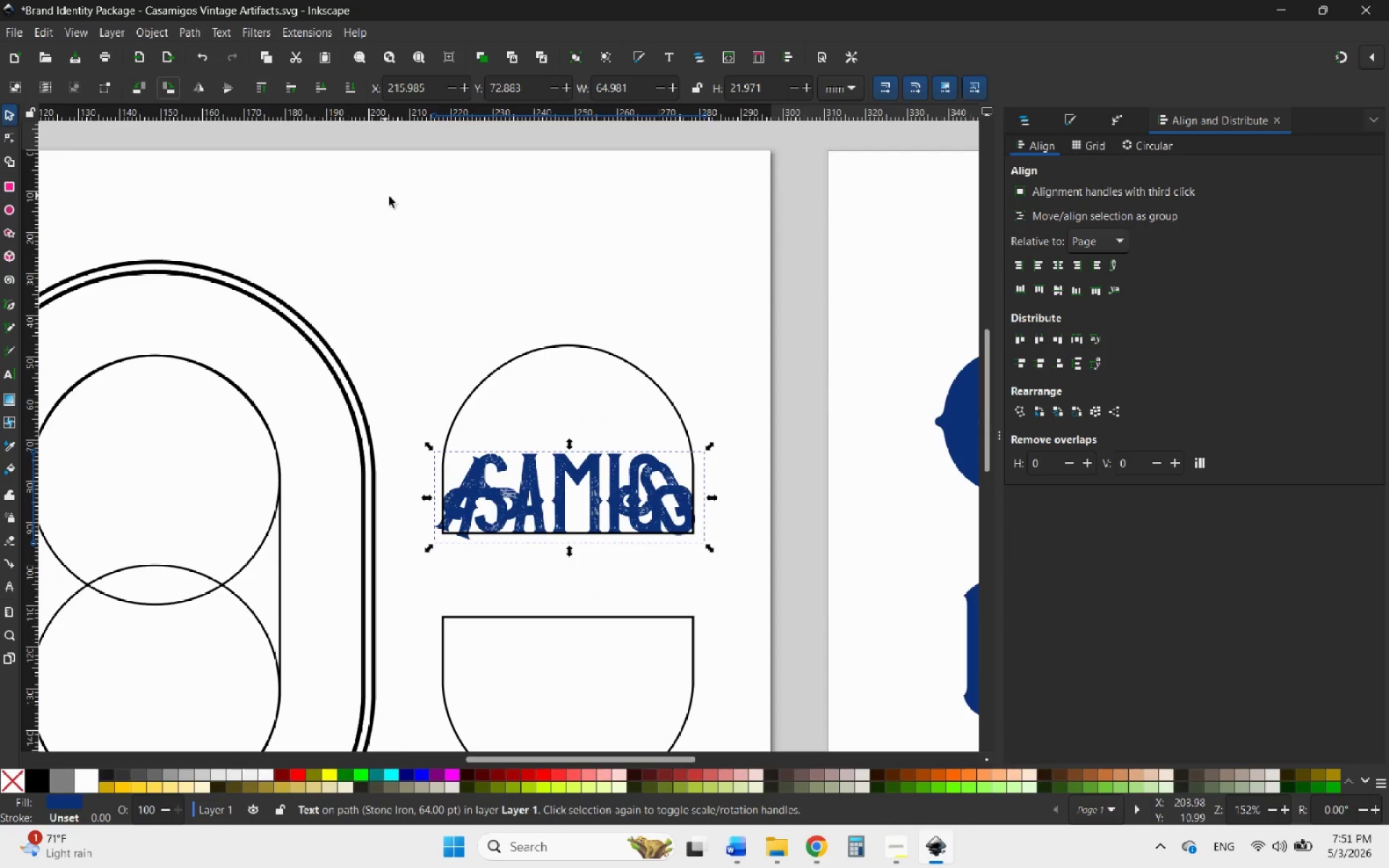 
left_click([491, 295])
 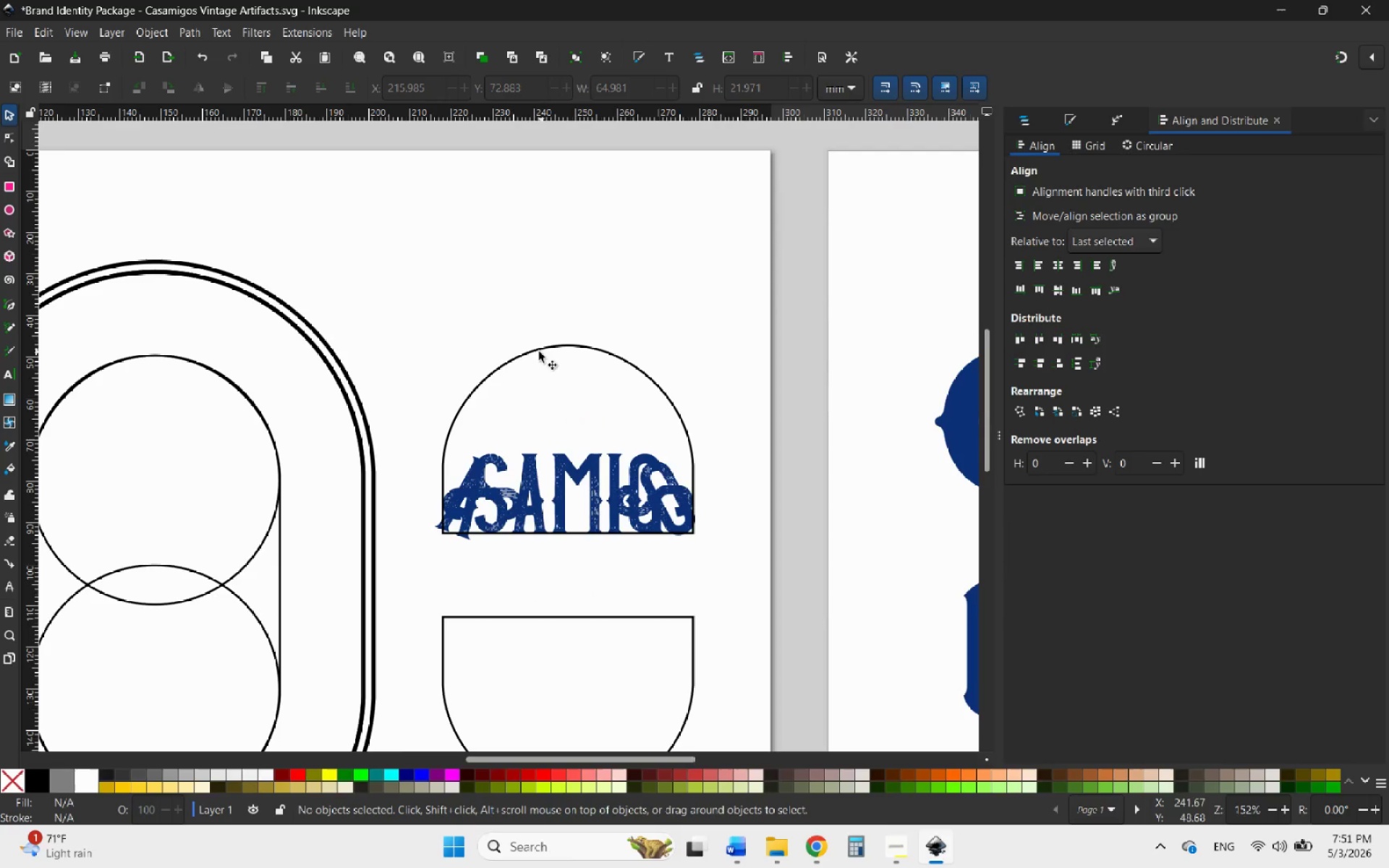 
left_click([530, 352])
 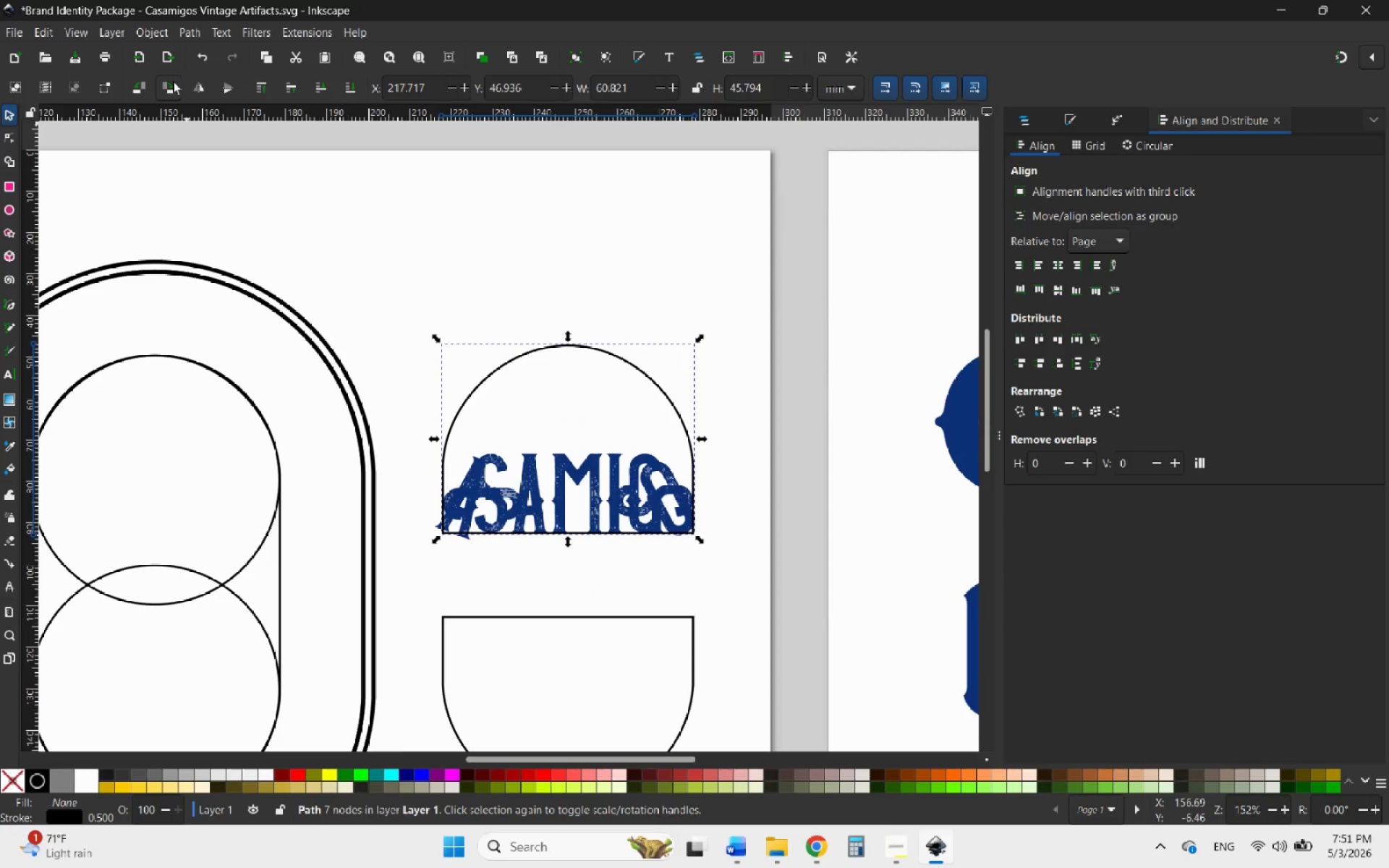 
double_click([173, 81])
 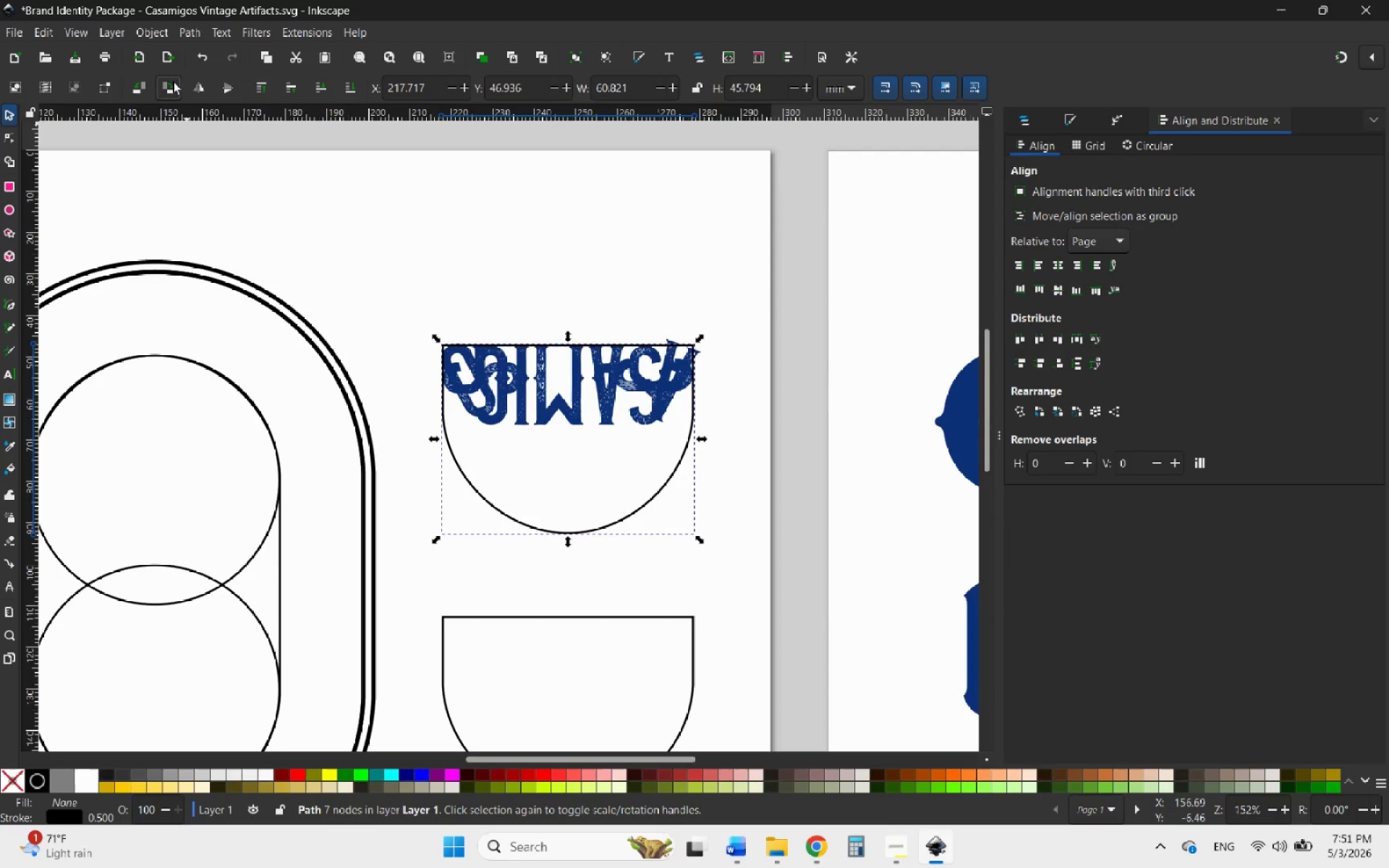 
triple_click([173, 81])
 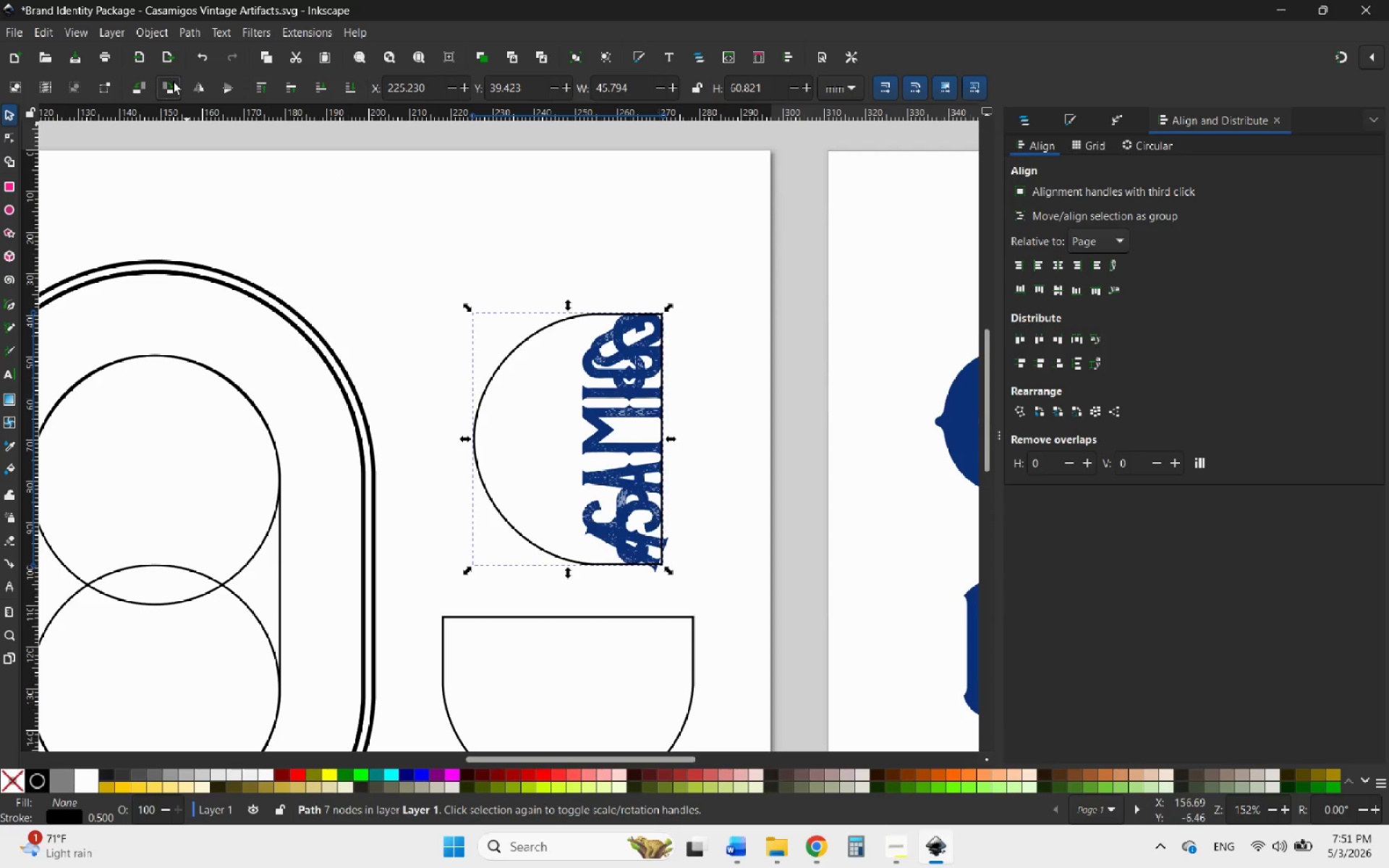 
triple_click([173, 81])
 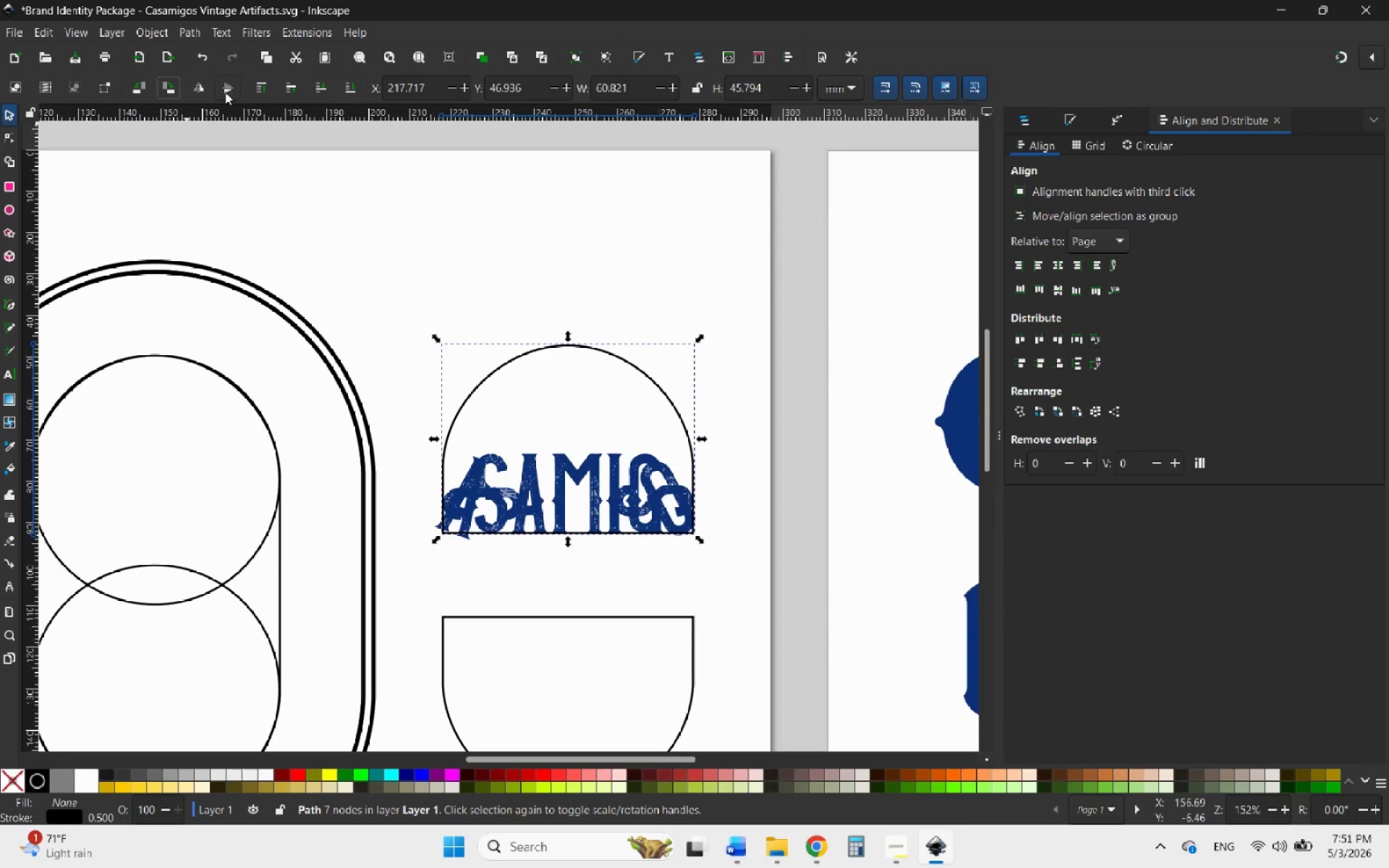 
left_click([226, 92])
 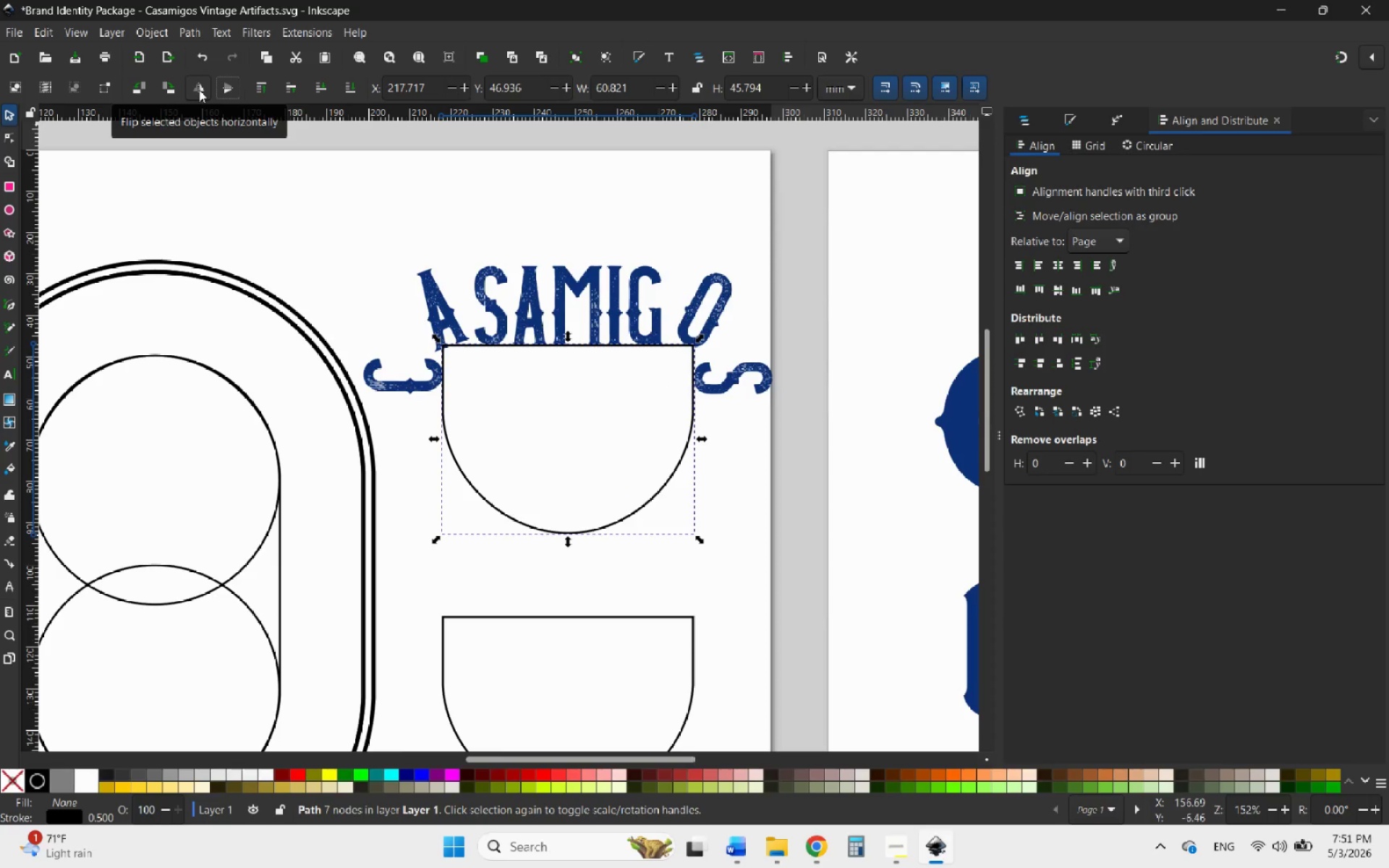 
wait(6.26)
 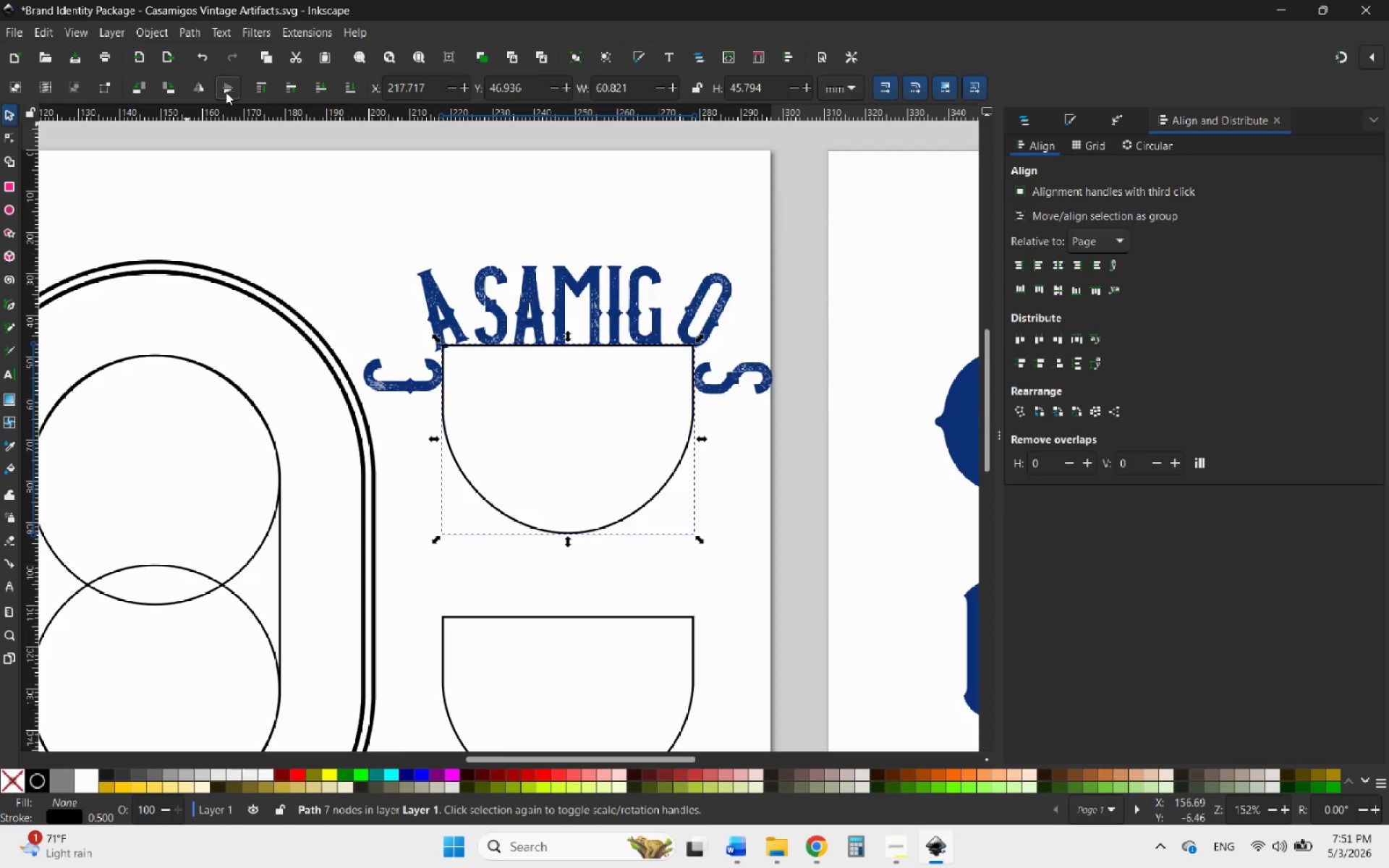 
left_click([199, 90])
 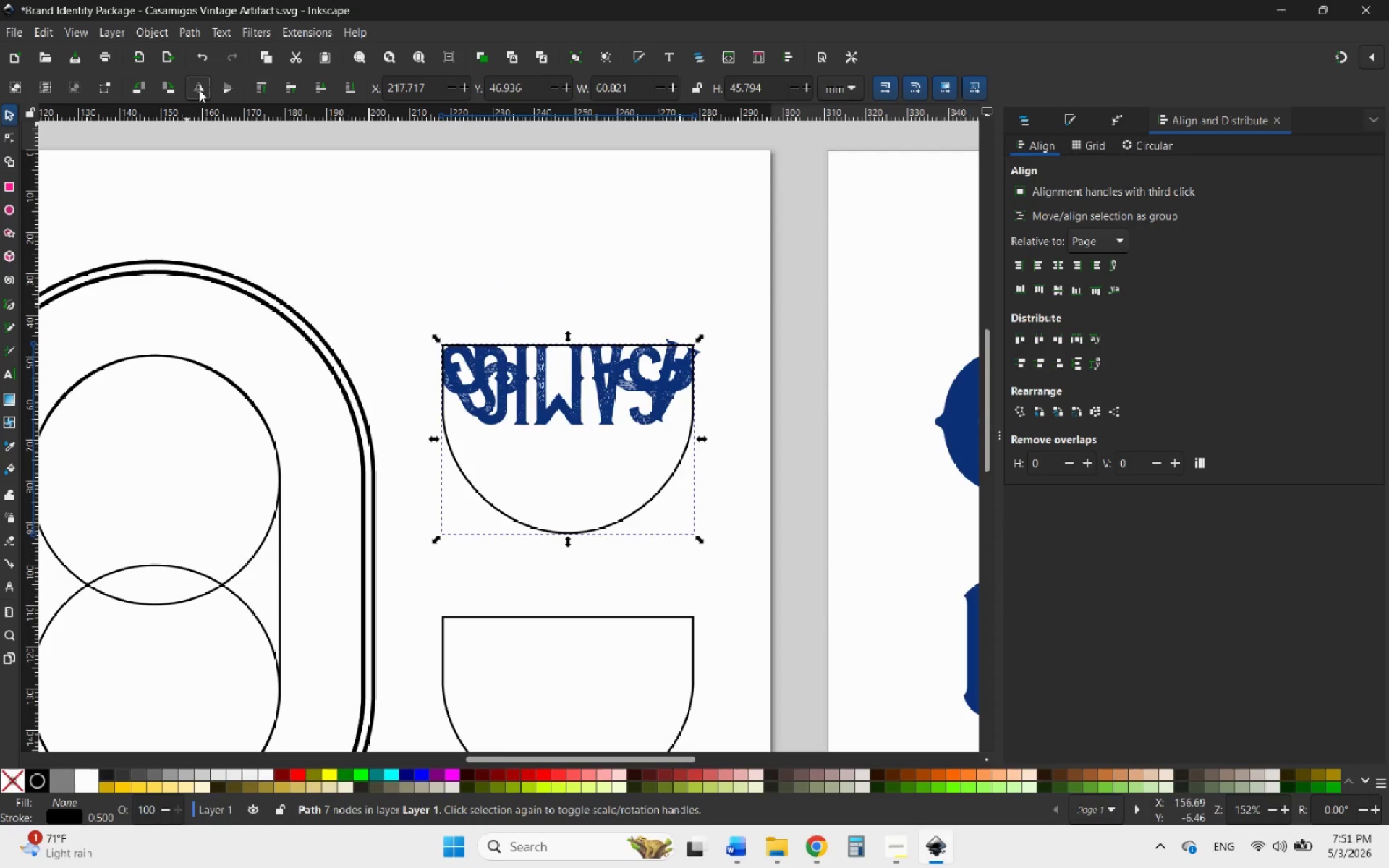 
left_click([199, 90])
 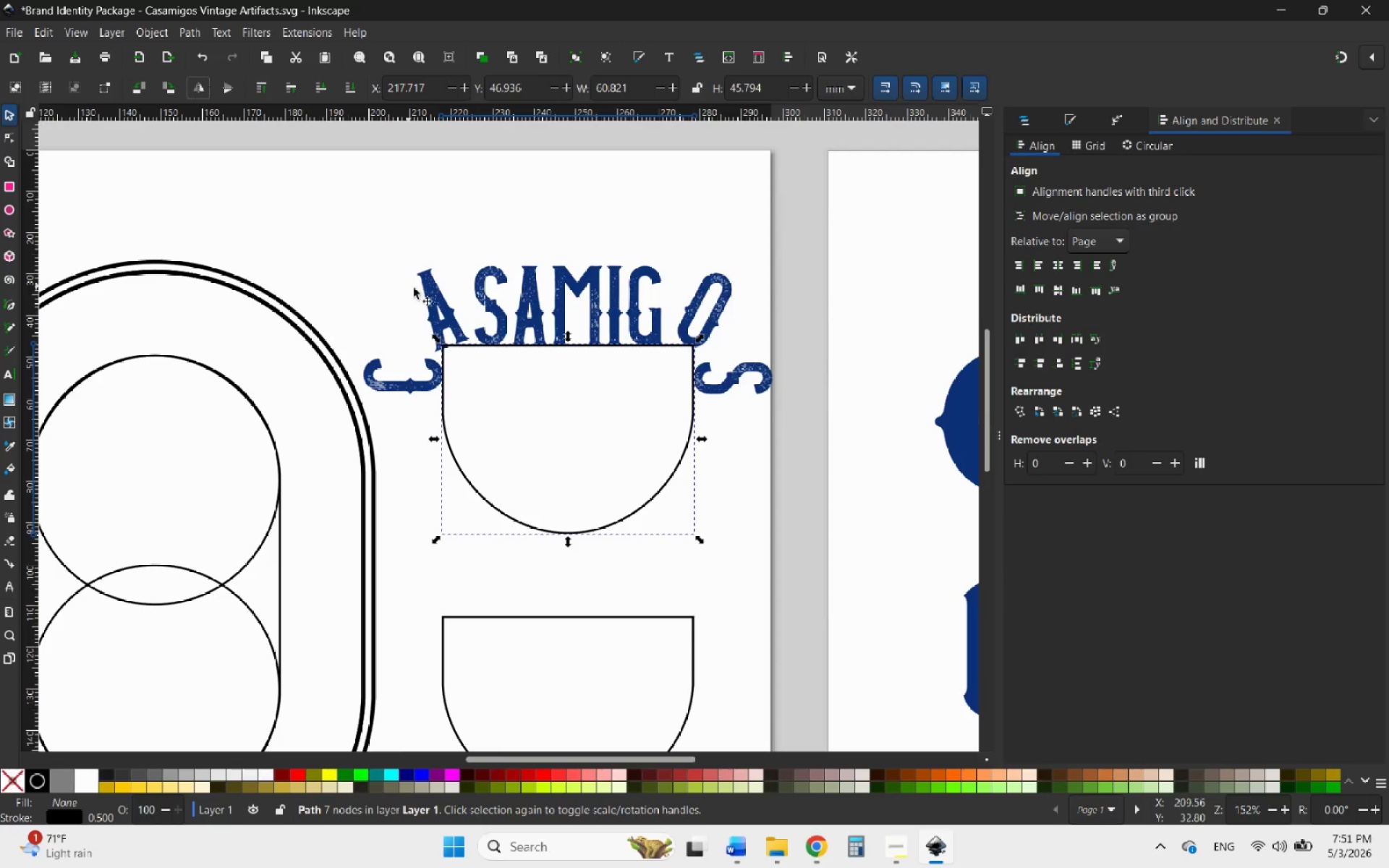 
wait(5.62)
 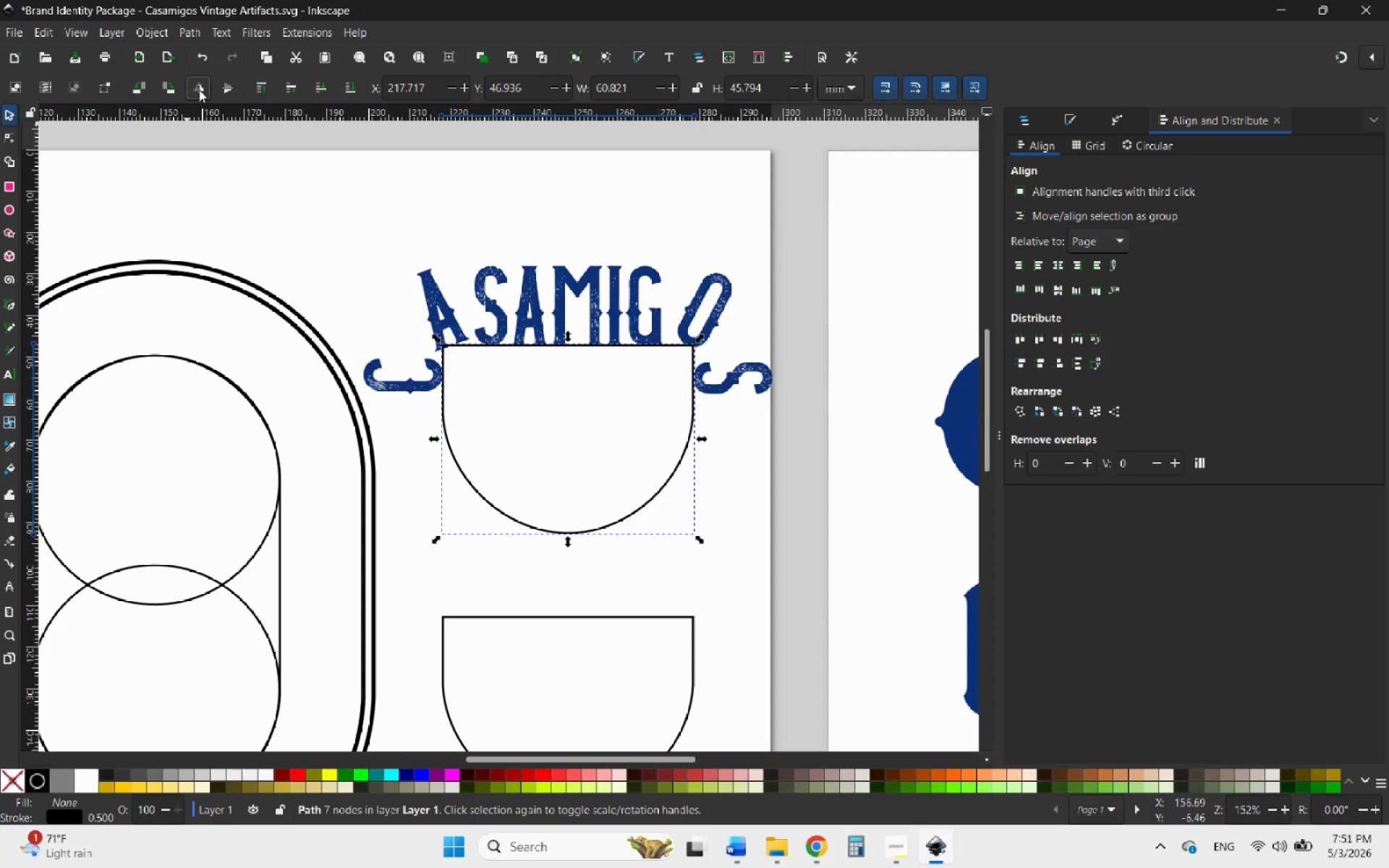 
scroll: coordinate [543, 375], scroll_direction: down, amount: 2.0
 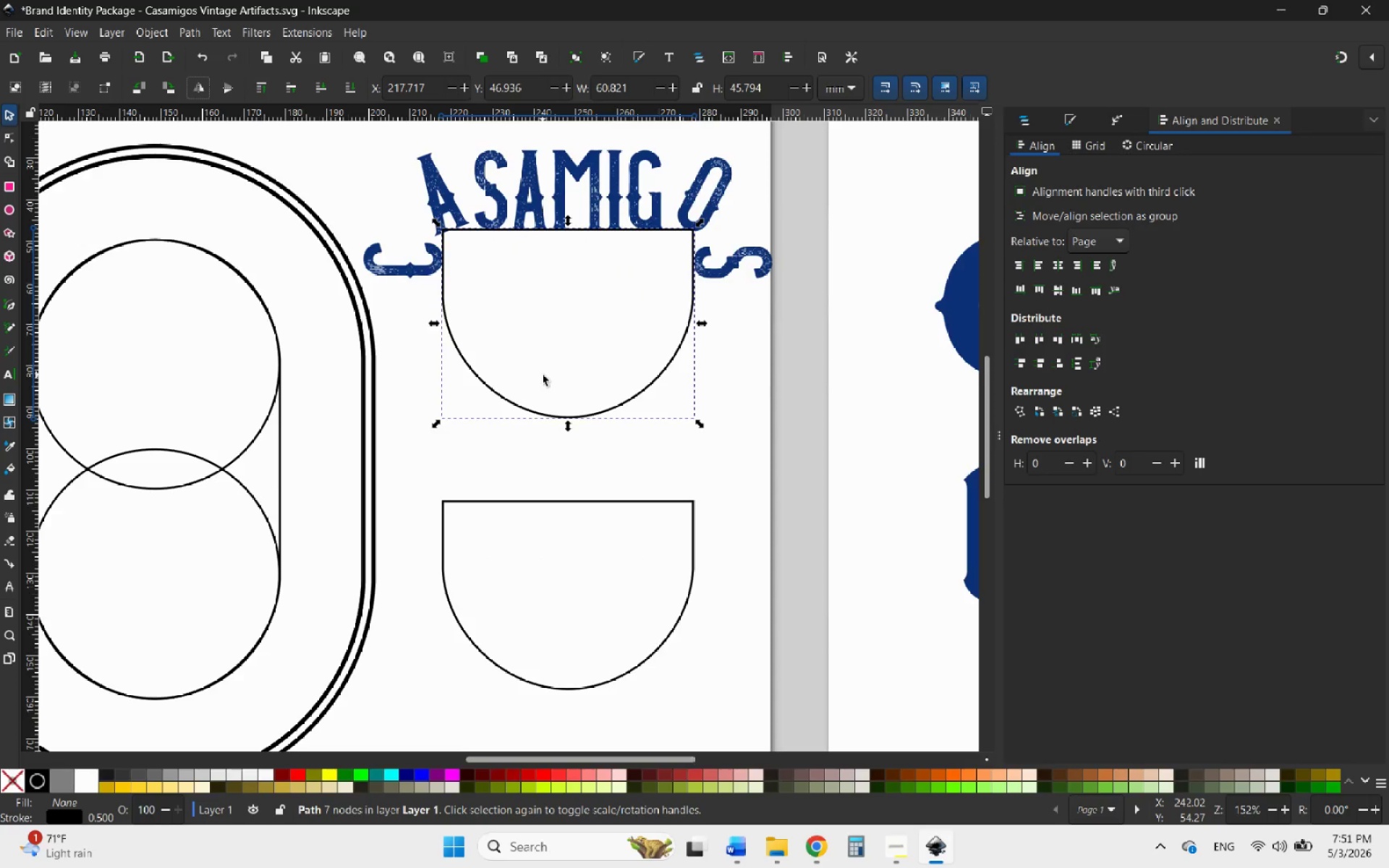 
scroll: coordinate [543, 375], scroll_direction: up, amount: 2.0
 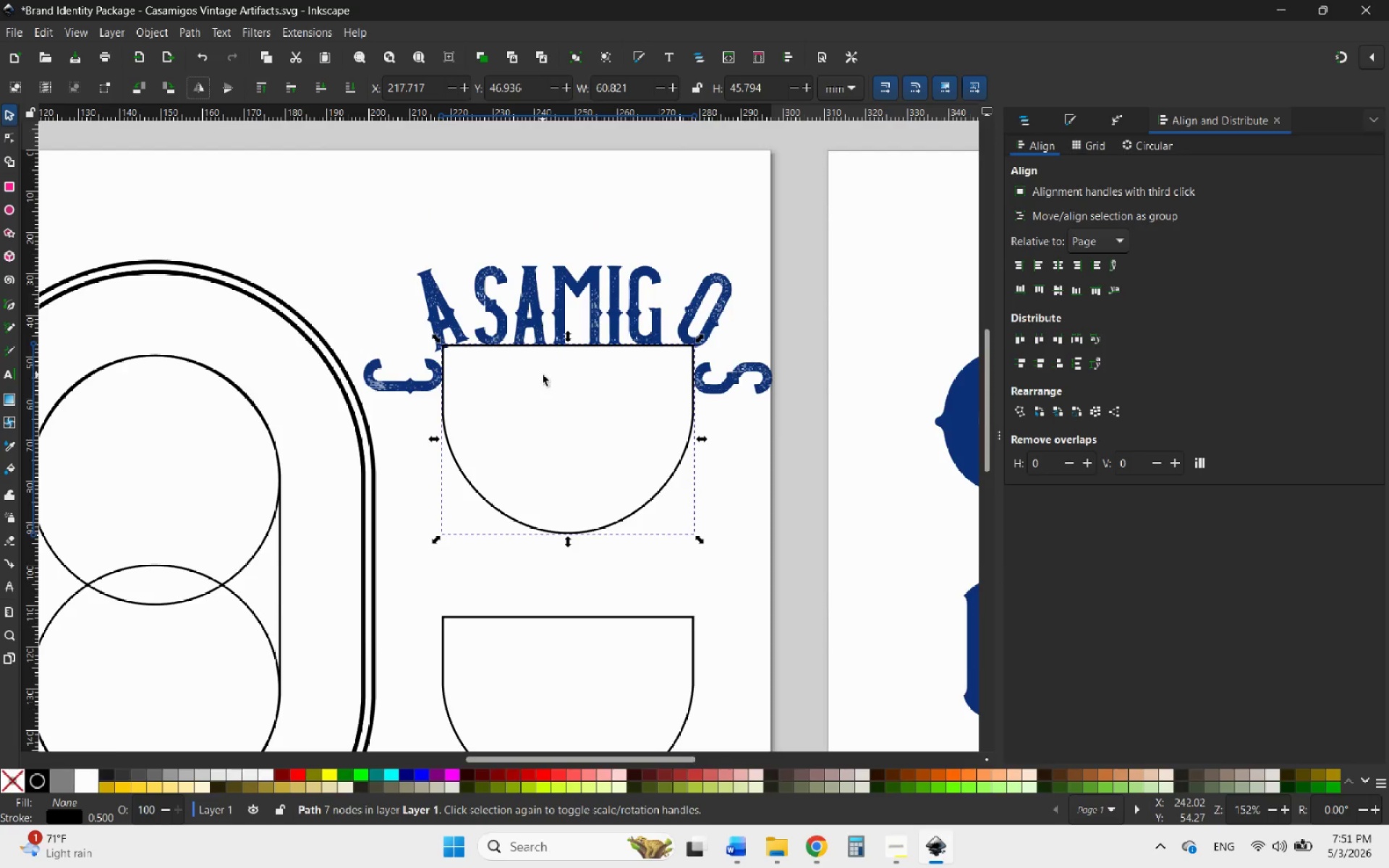 
scroll: coordinate [543, 375], scroll_direction: none, amount: 0.0
 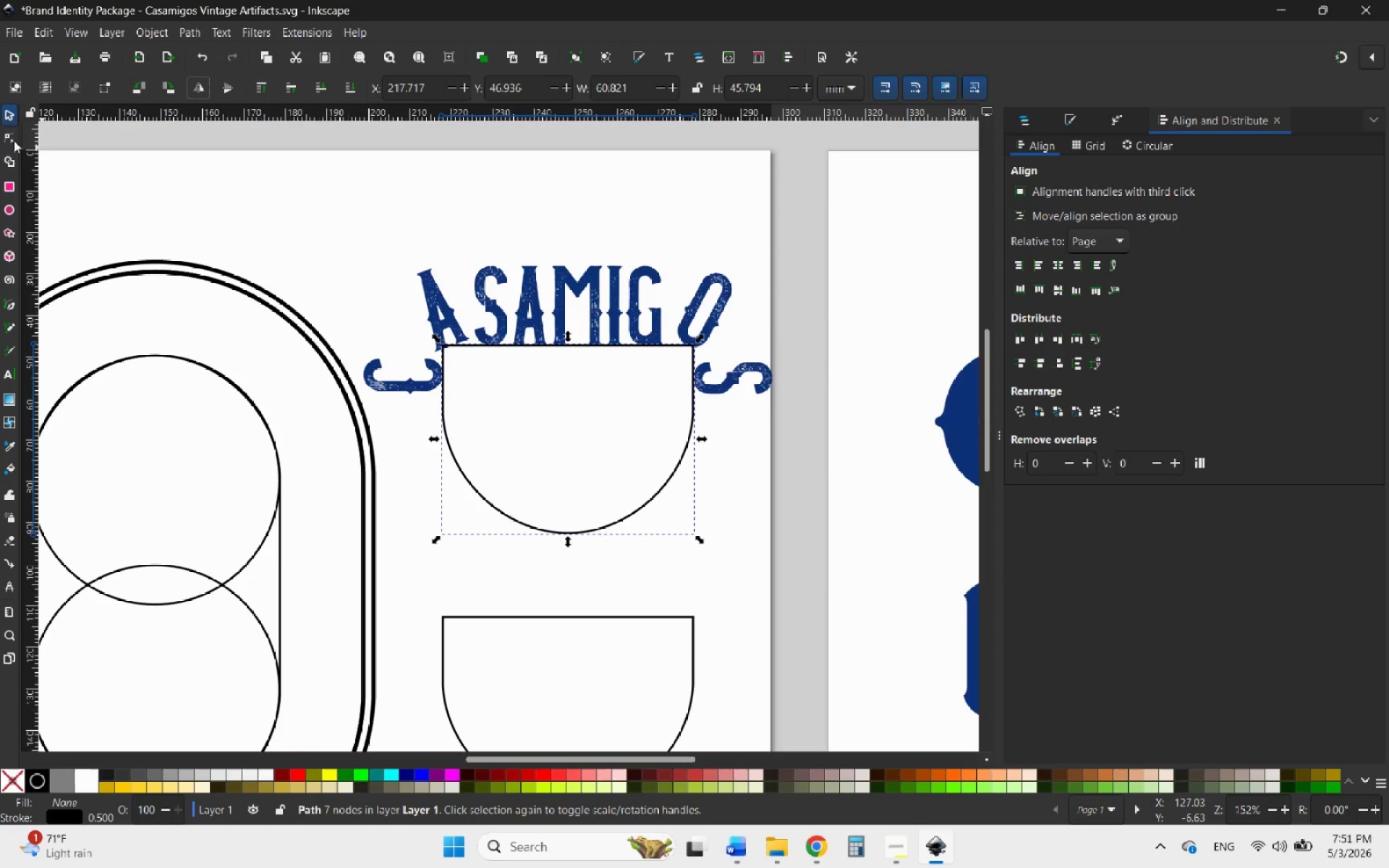 
left_click([7, 110])
 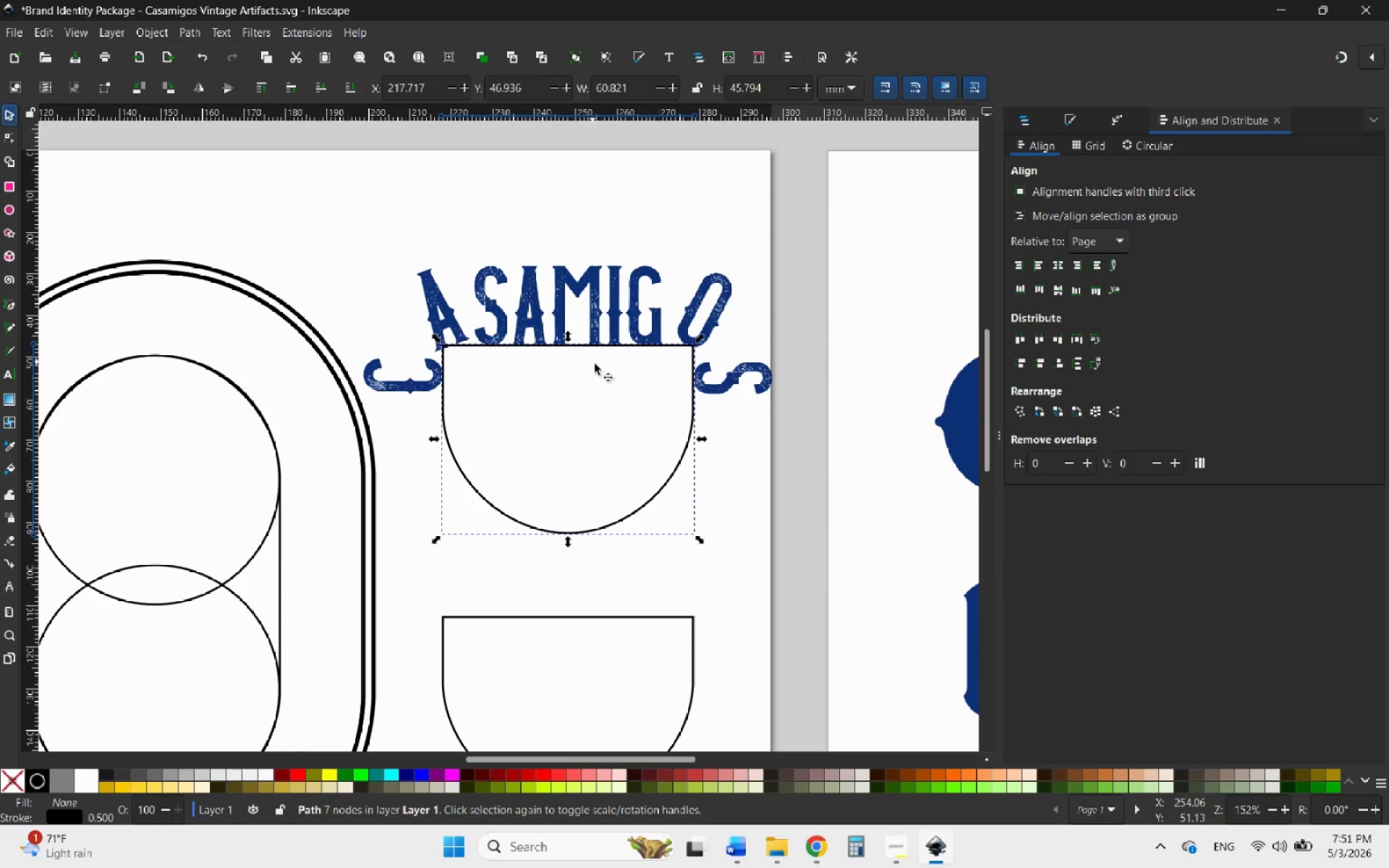 
scroll: coordinate [588, 362], scroll_direction: down, amount: 5.0
 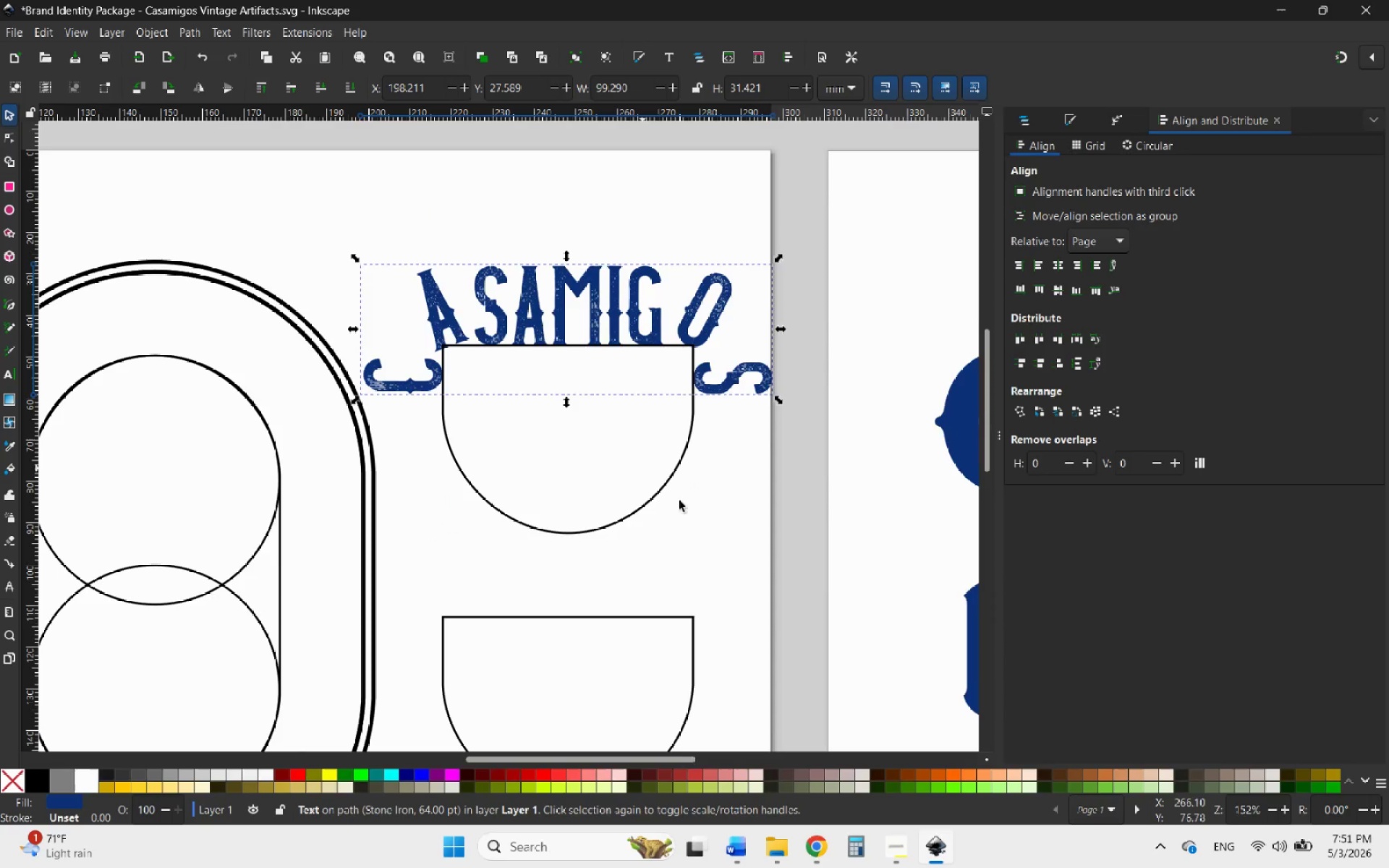 
hold_key(key=AltLeft, duration=0.62)
 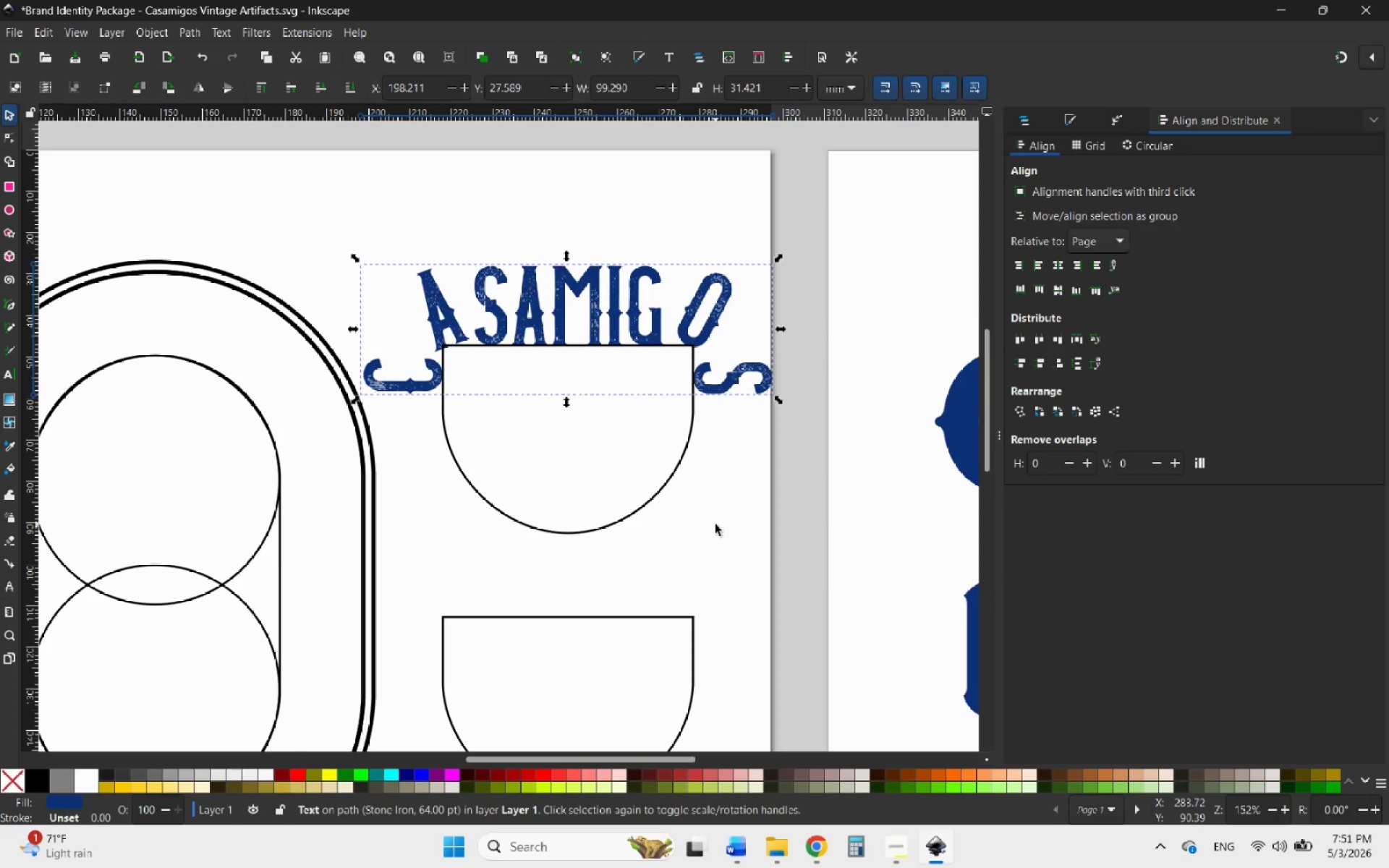 
left_click([715, 524])
 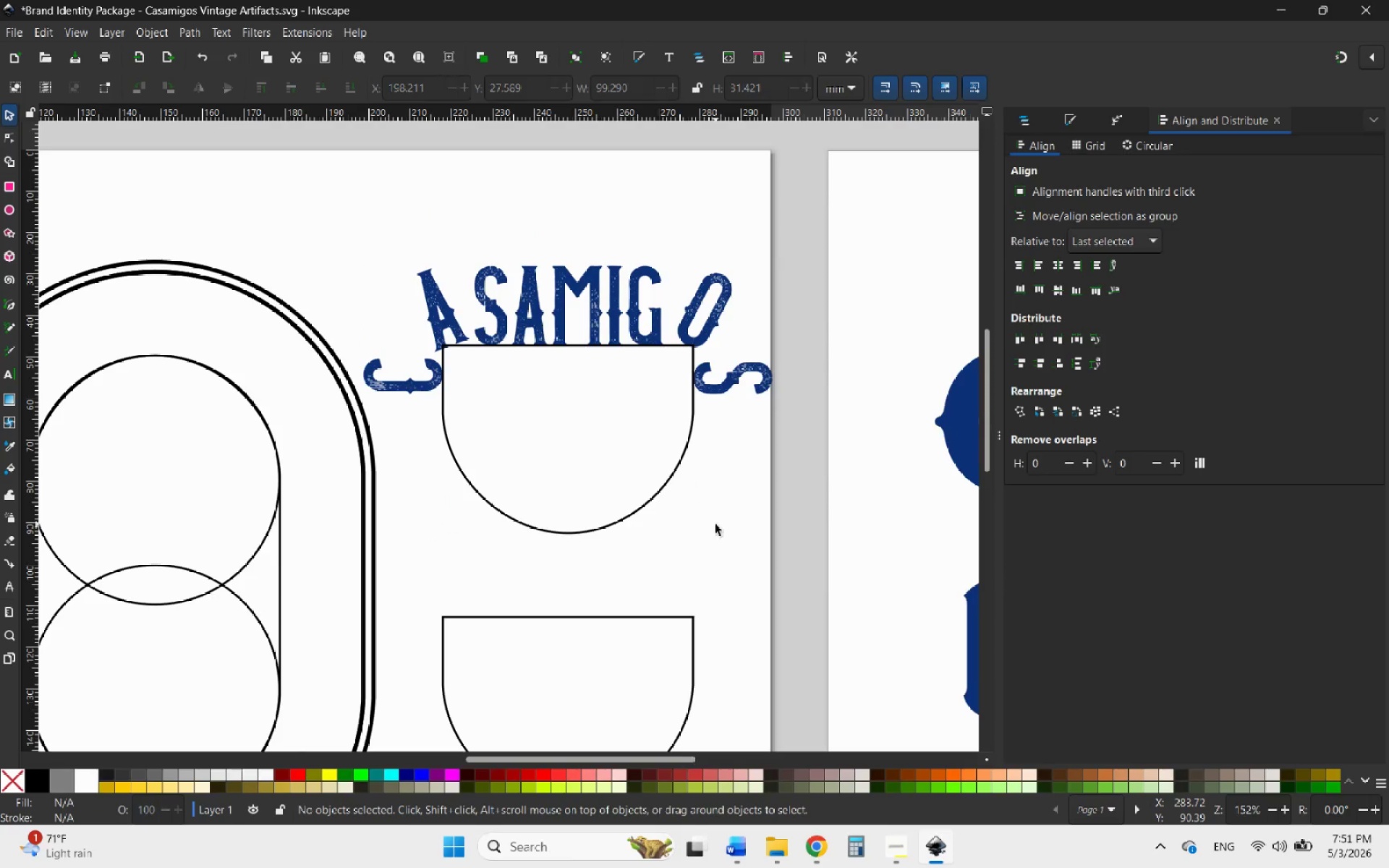 
key(Alt+AltLeft)
 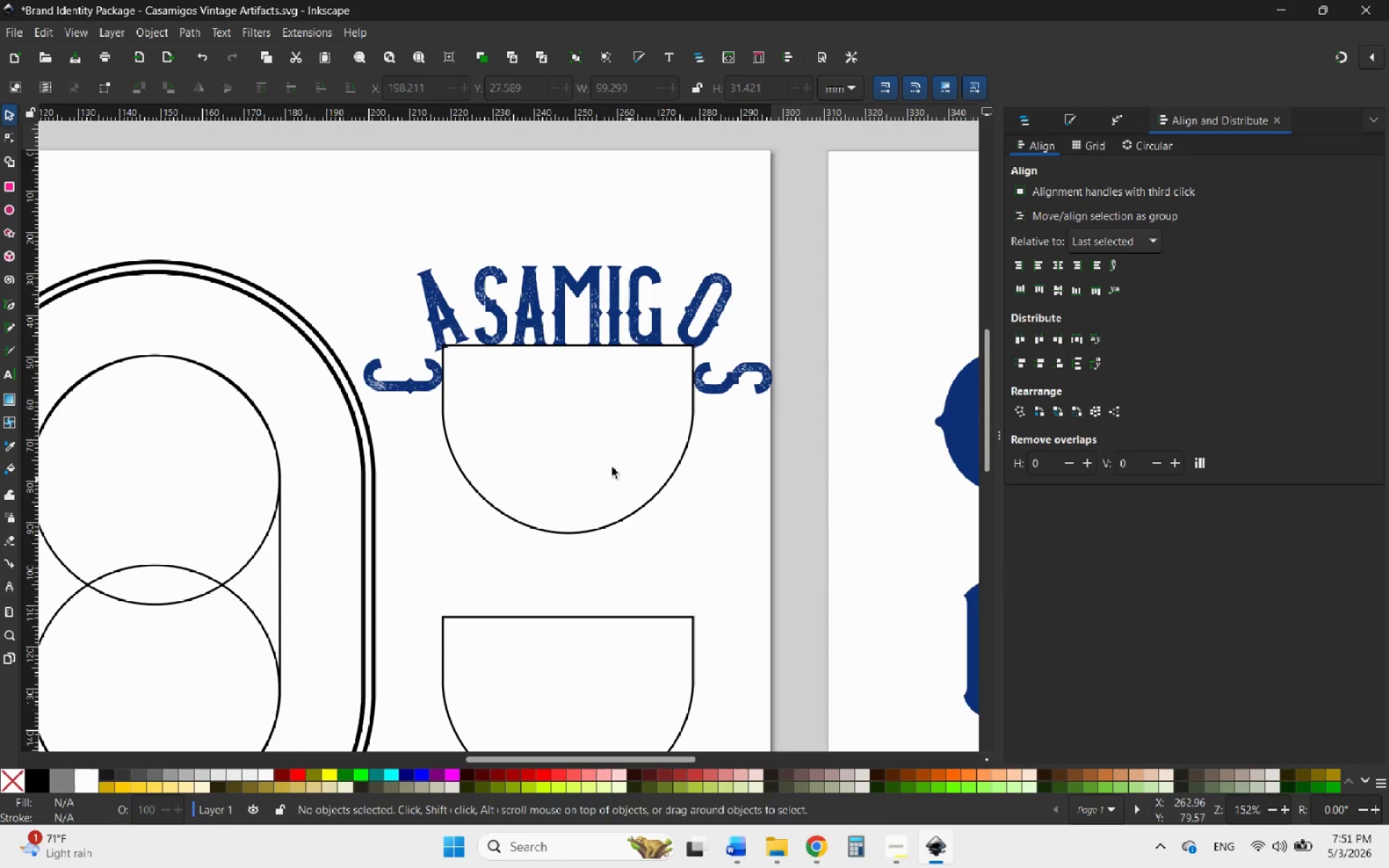 
scroll: coordinate [529, 416], scroll_direction: down, amount: 5.0
 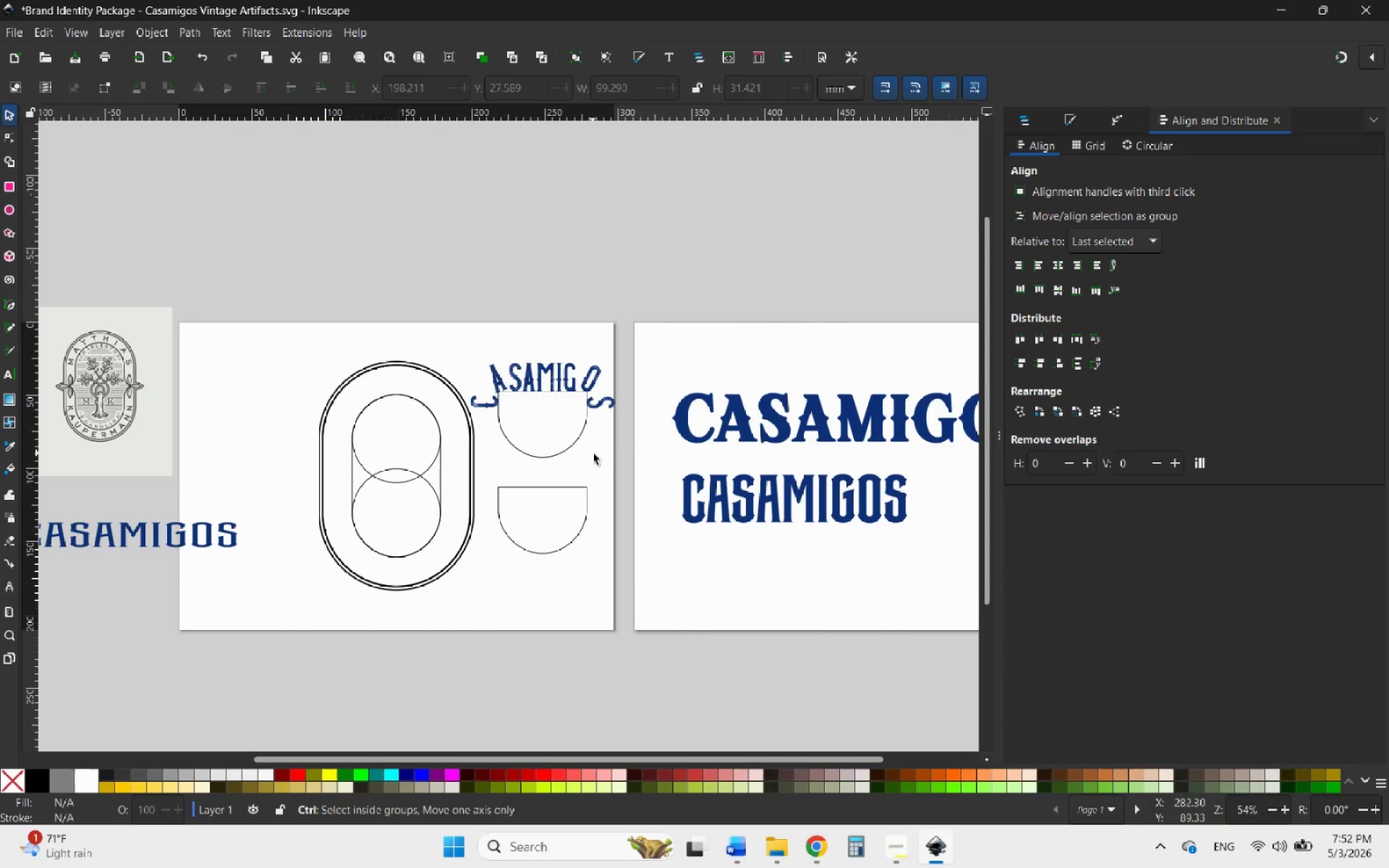 
hold_key(key=ControlLeft, duration=0.81)
 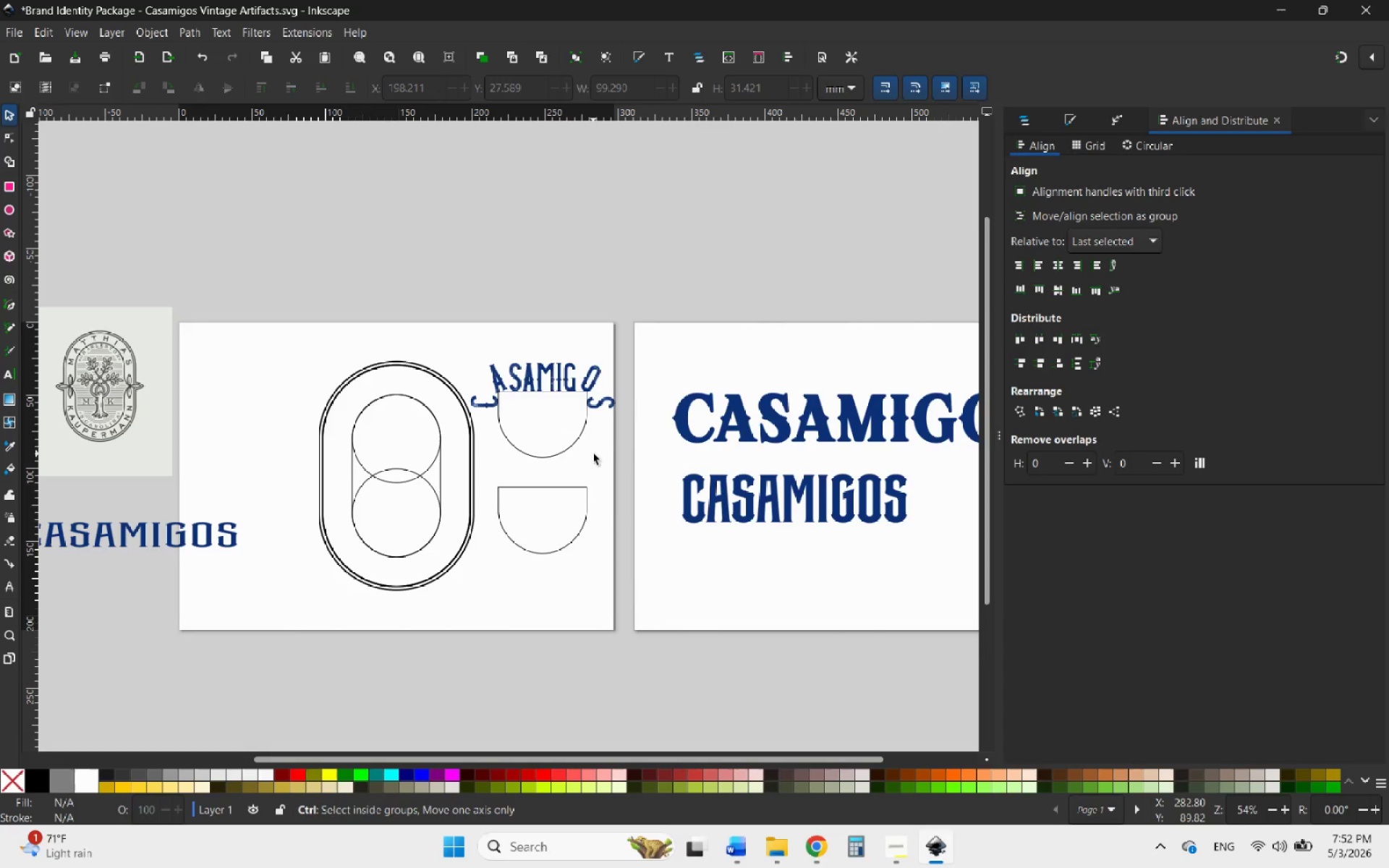 
key(Control+Z)
 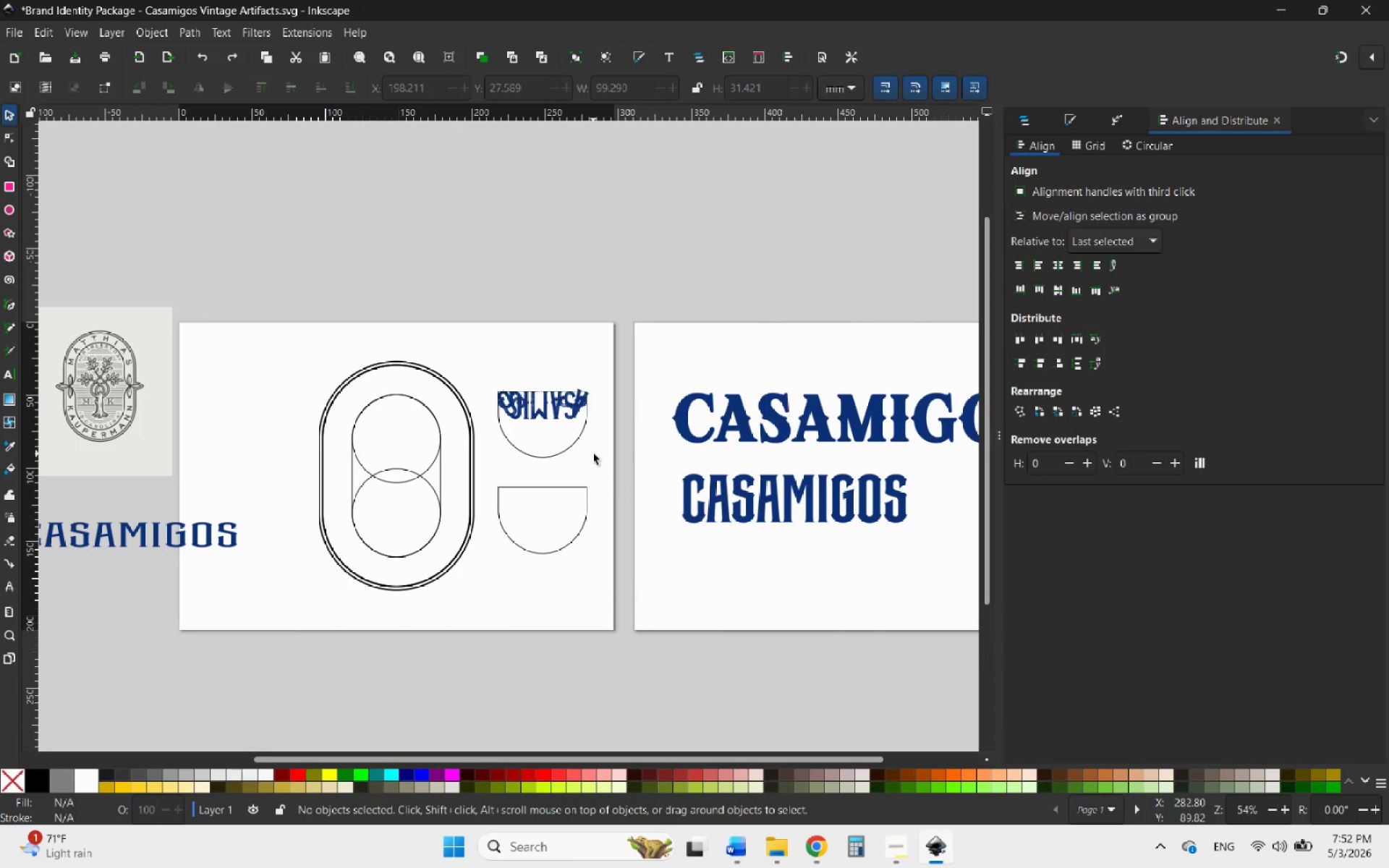 
key(Control+Z)
 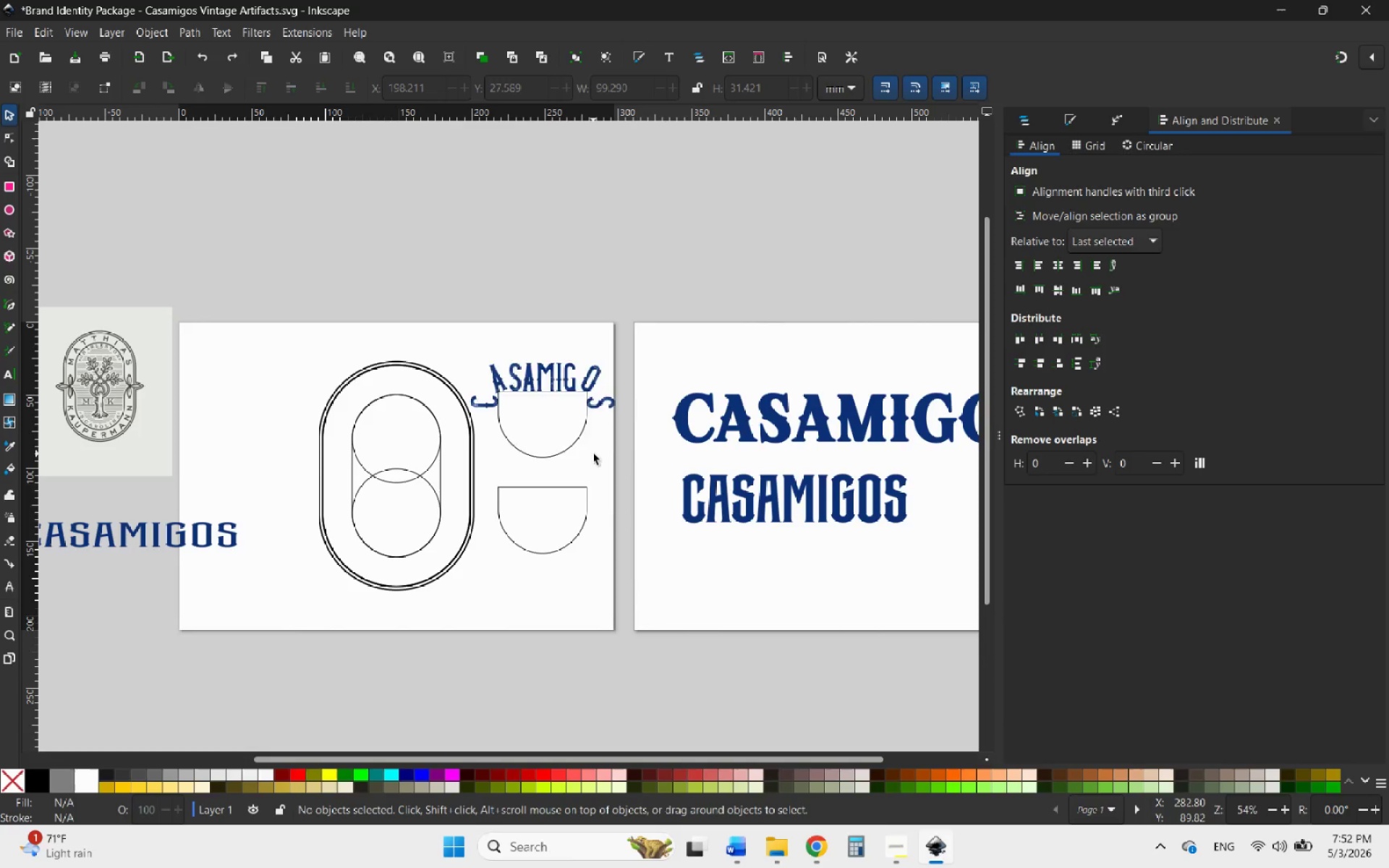 
key(Control+Z)
 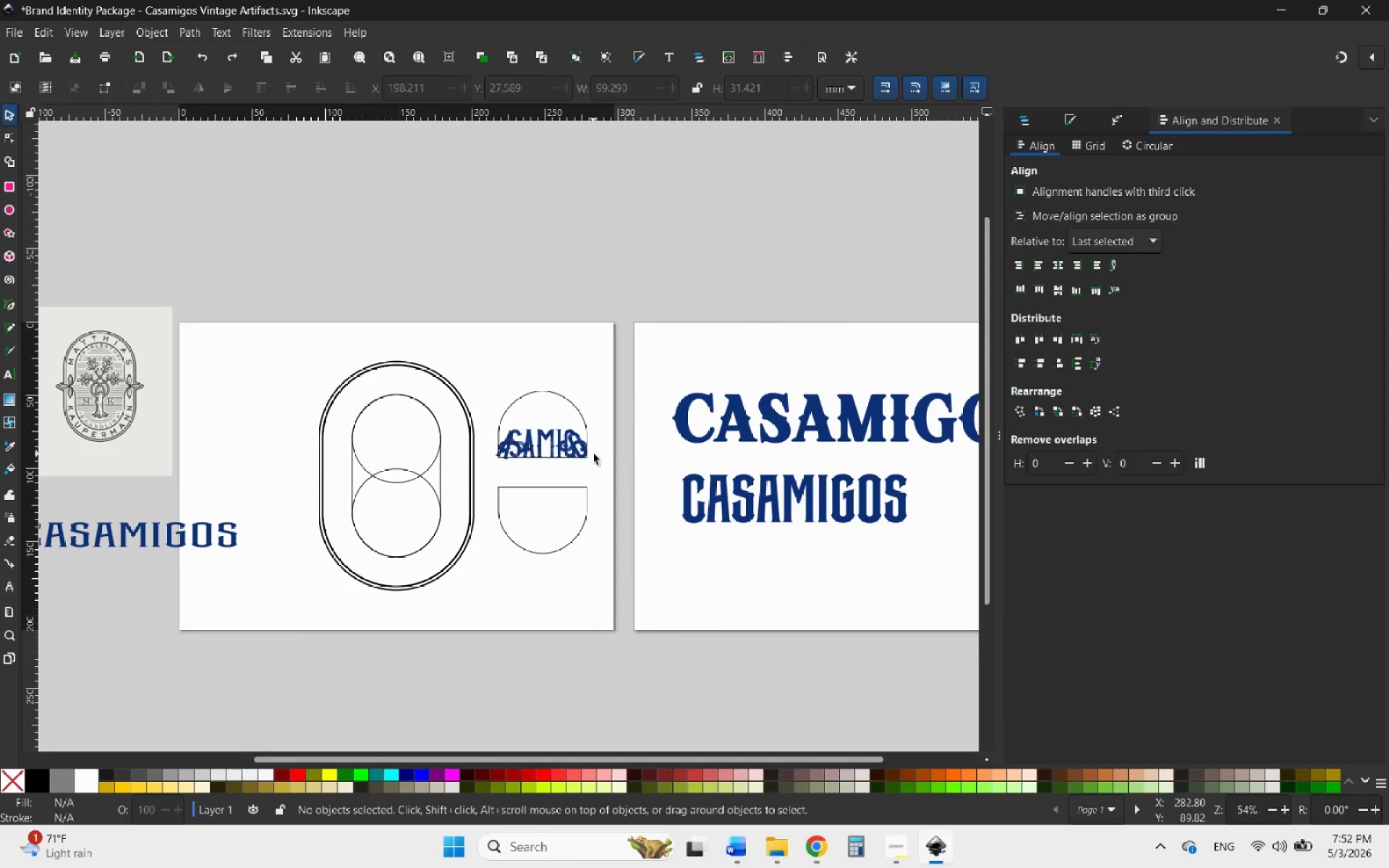 
key(Control+Z)
 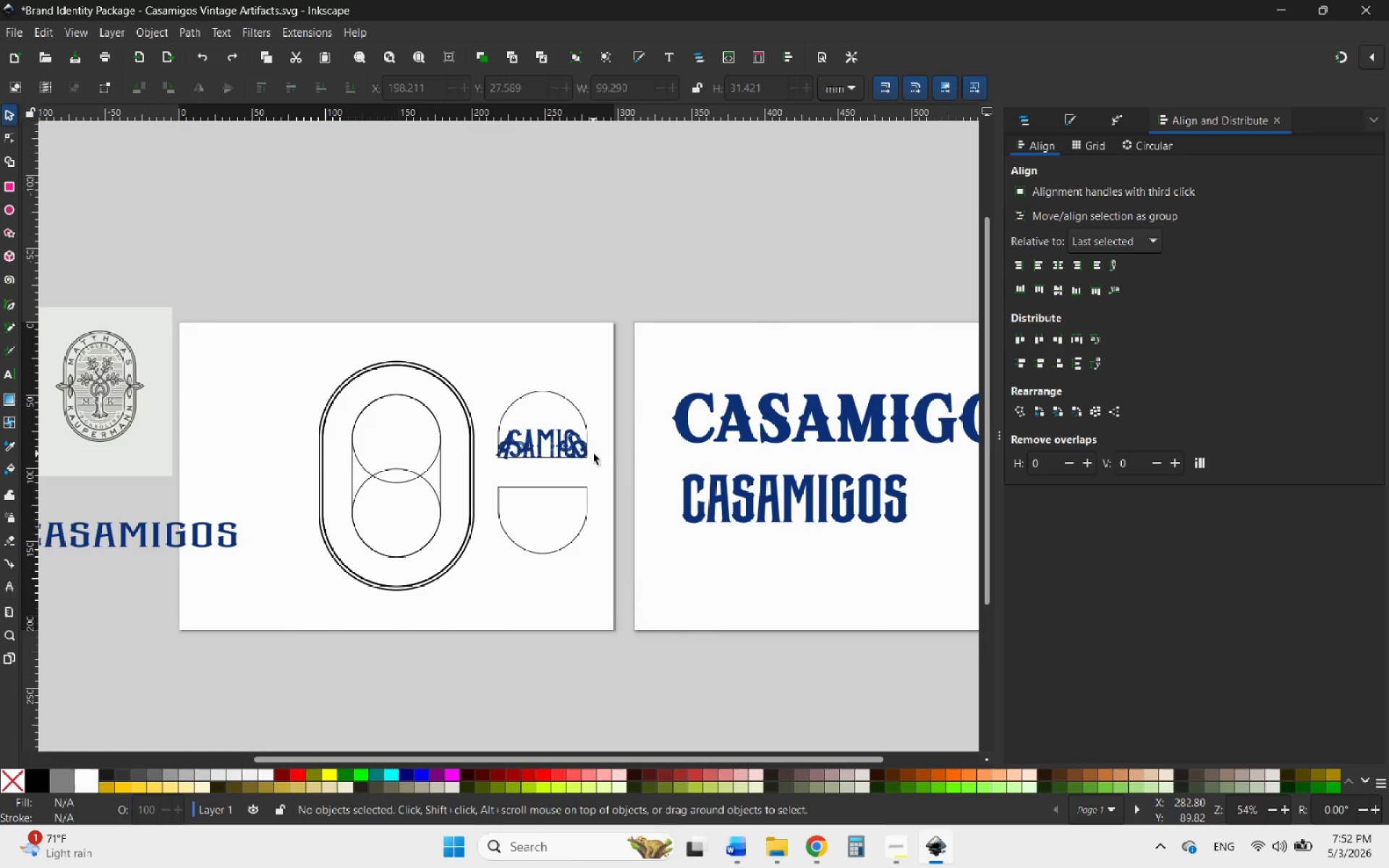 
key(Control+Z)
 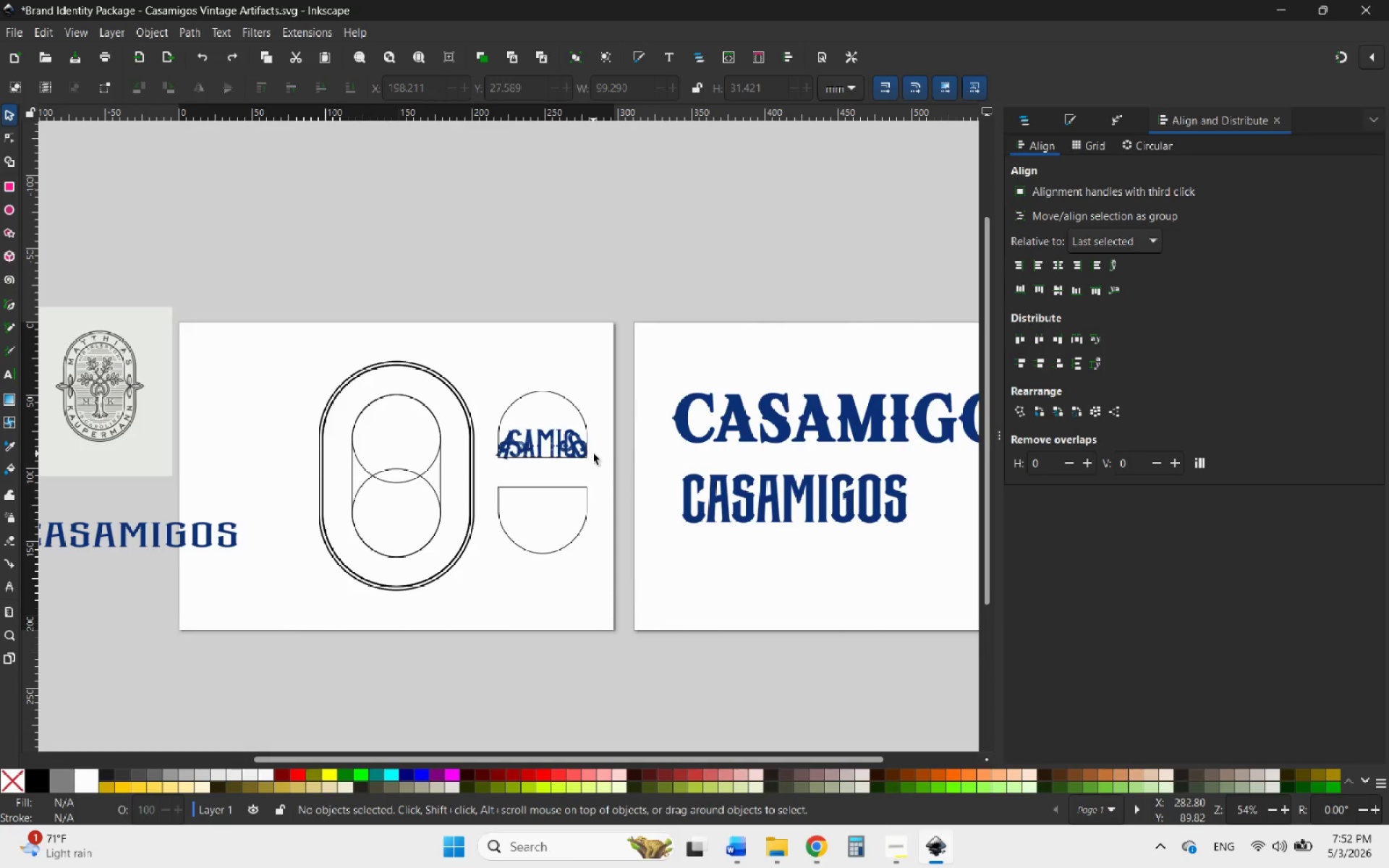 
key(Control+Z)
 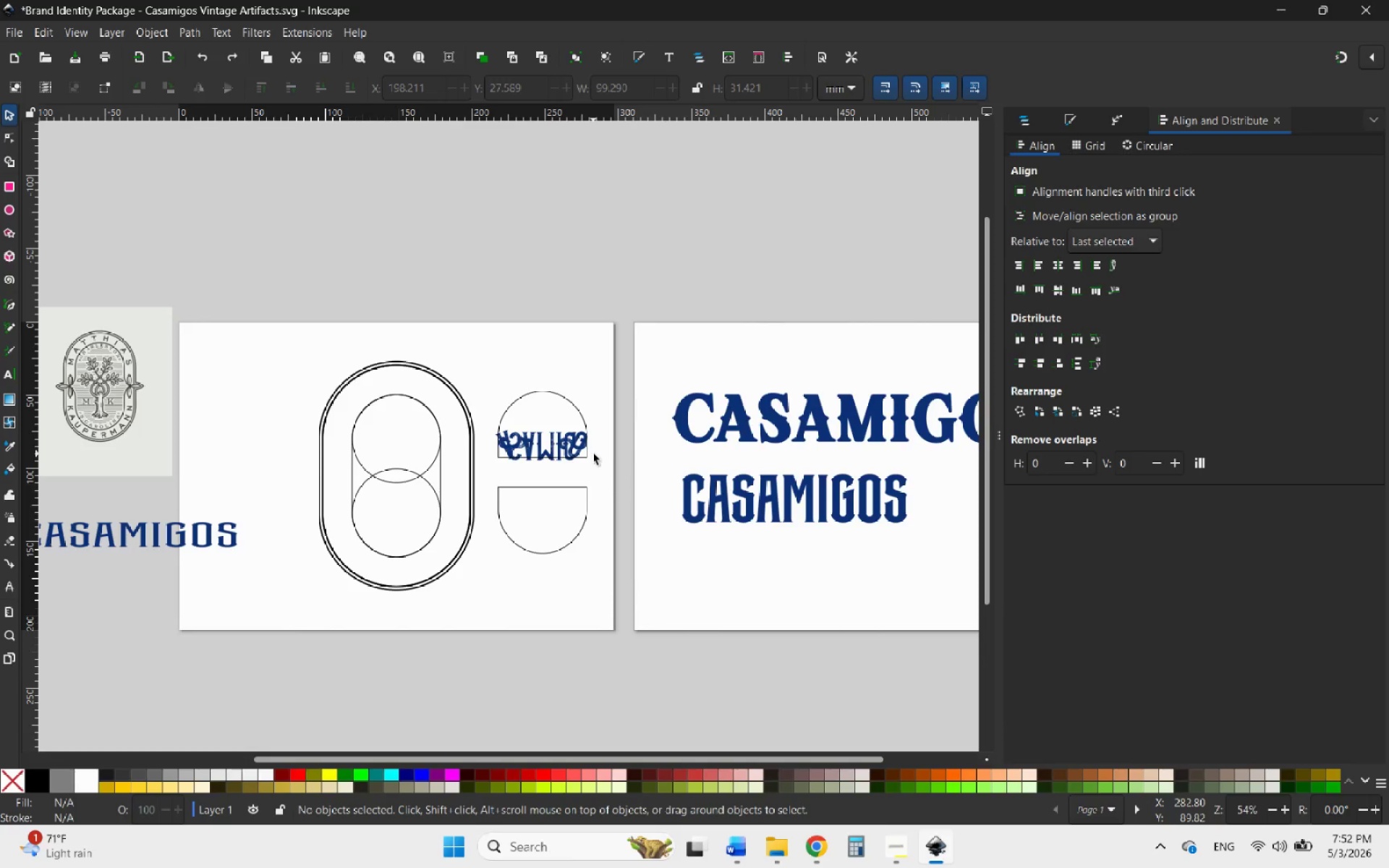 
key(Control+Z)
 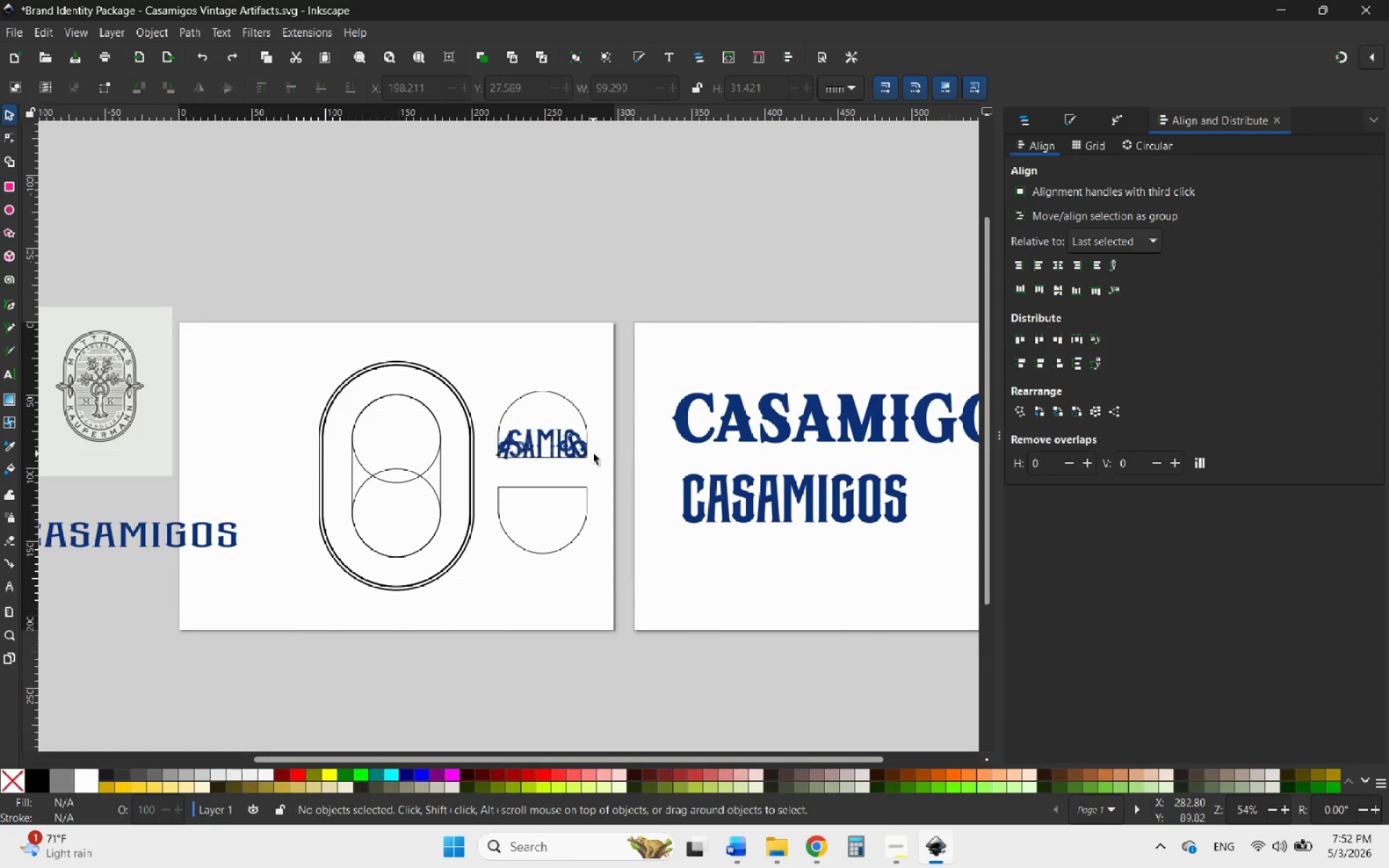 
key(Control+Z)
 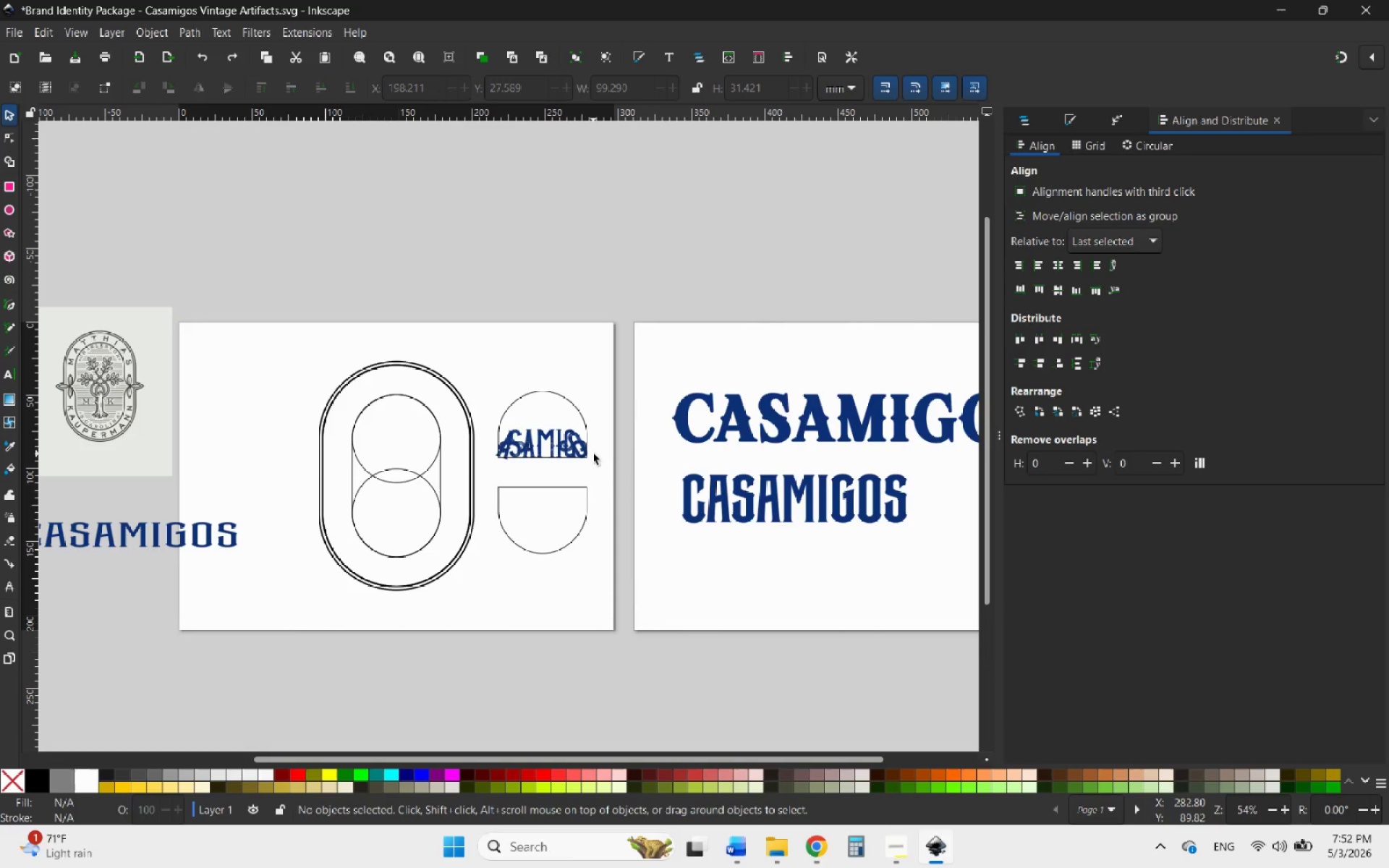 
key(Control+Z)
 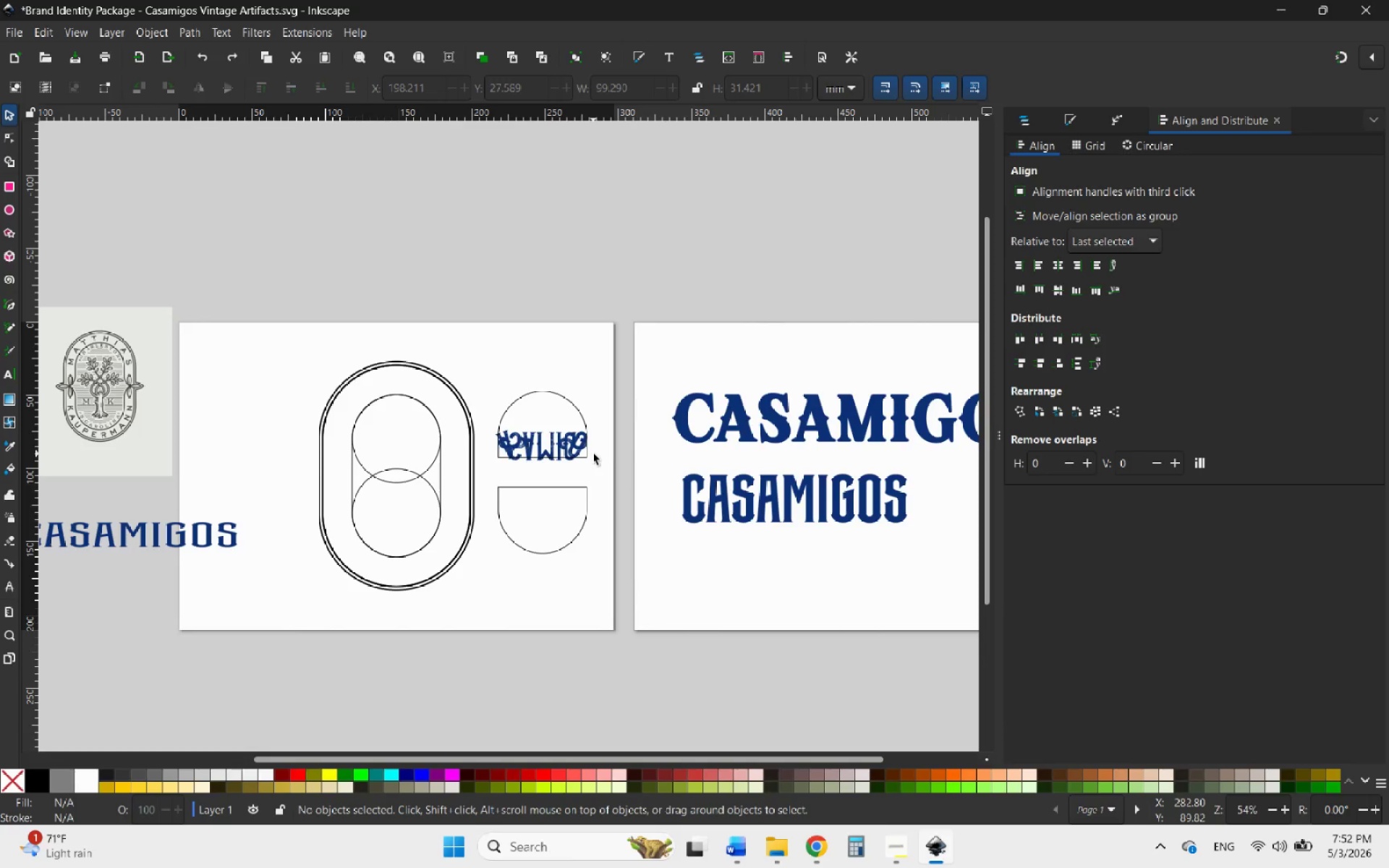 
key(Control+Z)
 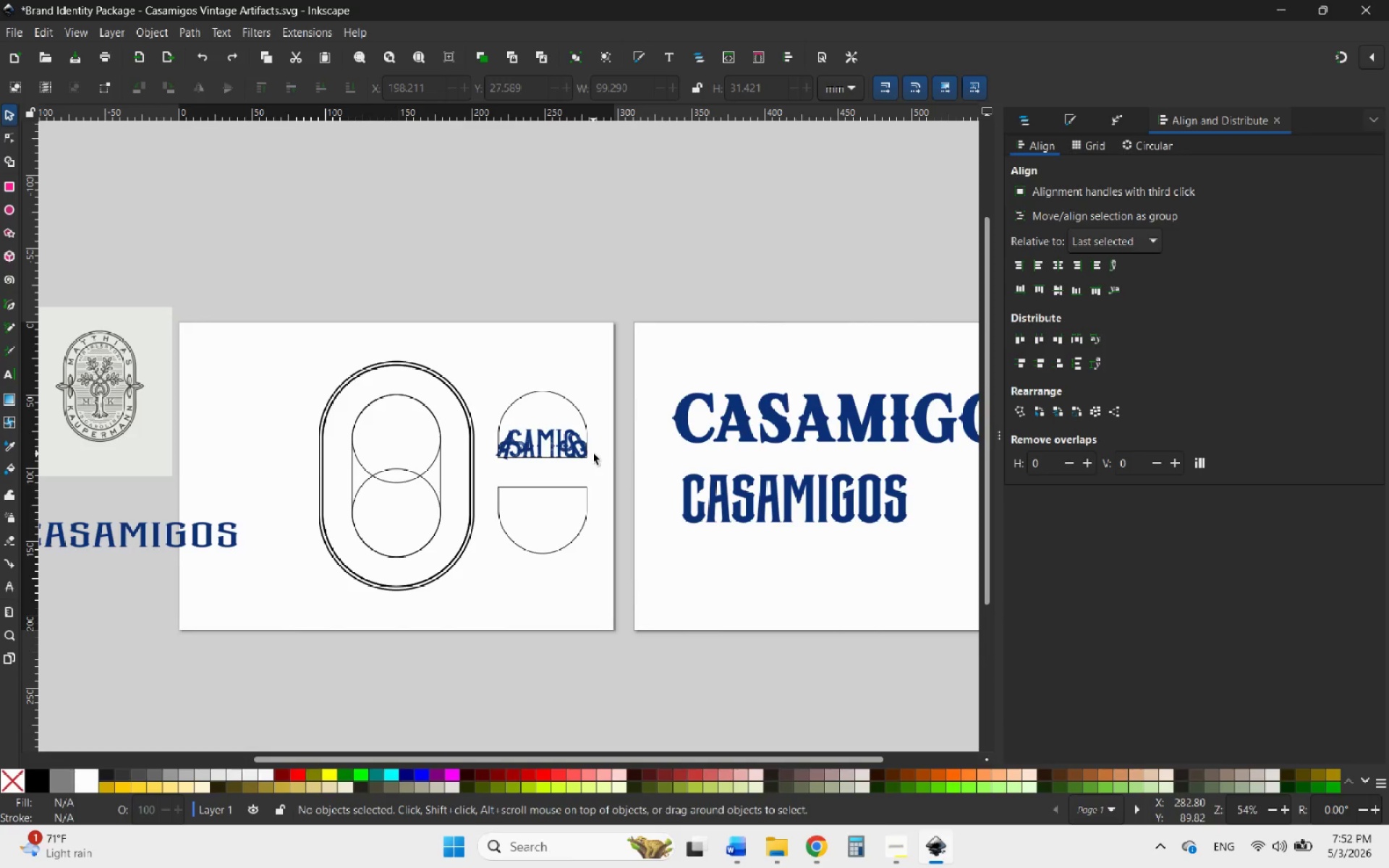 
key(Control+Z)
 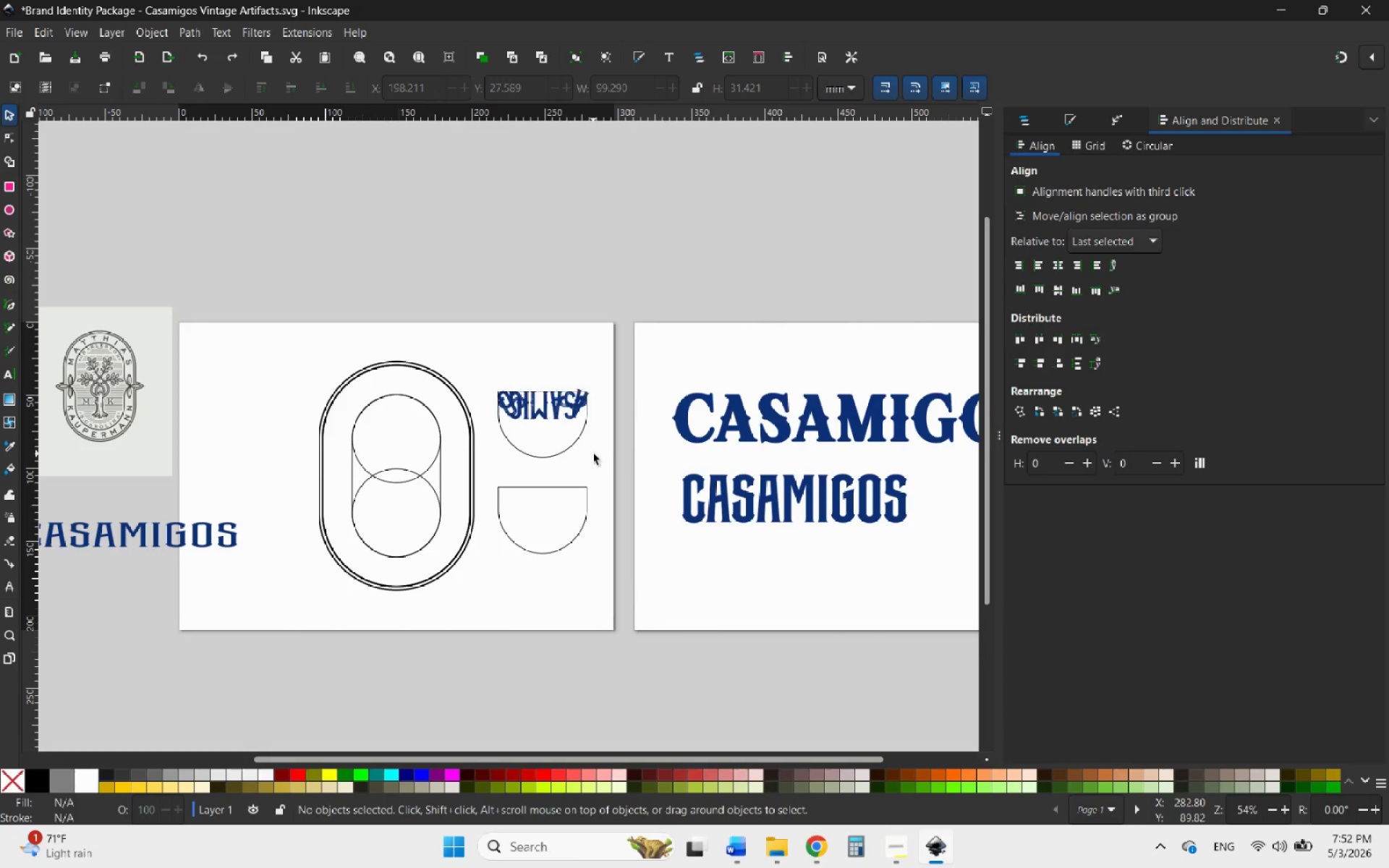 
key(Control+Z)
 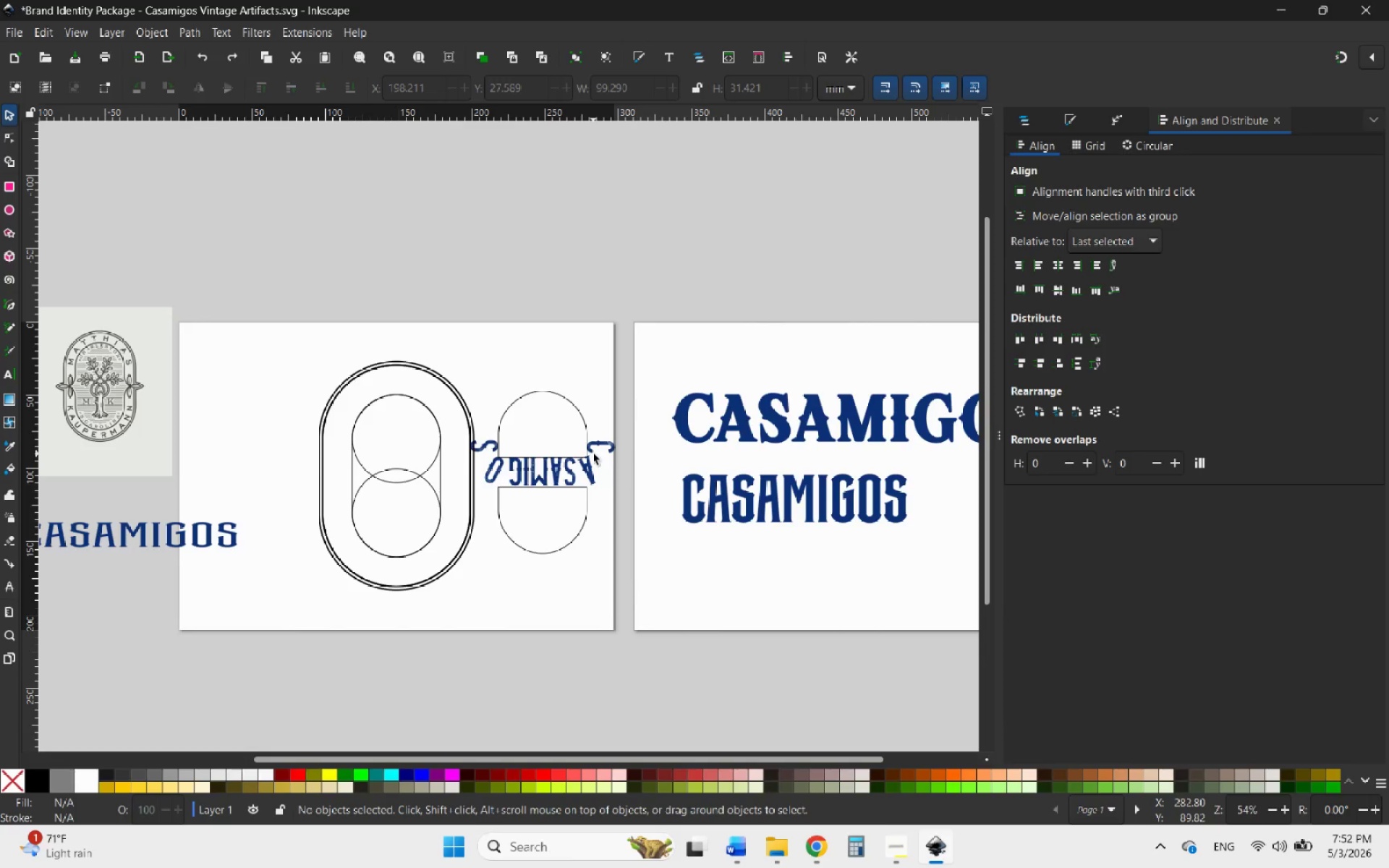 
key(Control+Z)
 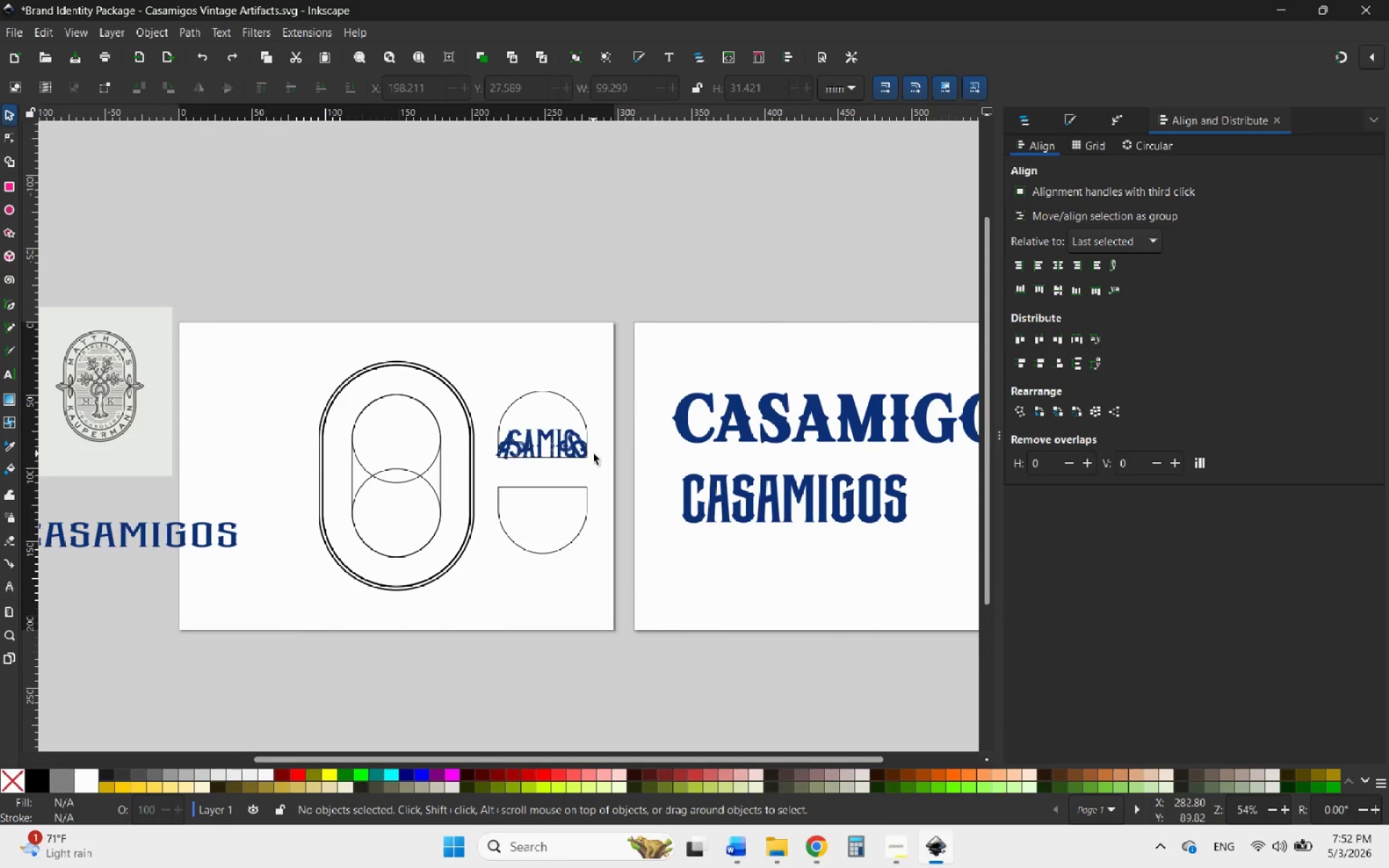 
key(Control+Z)
 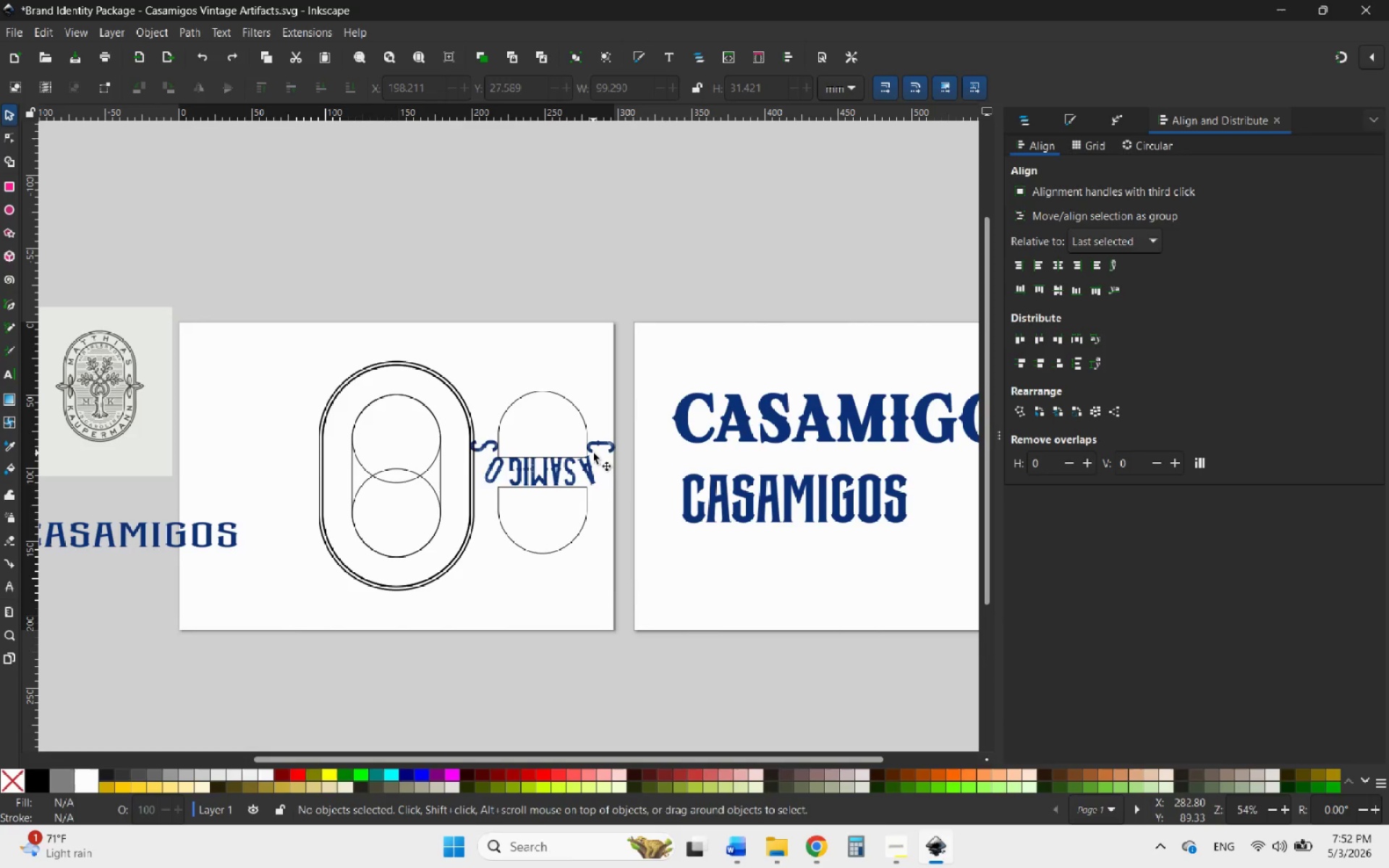 
key(Control+Z)
 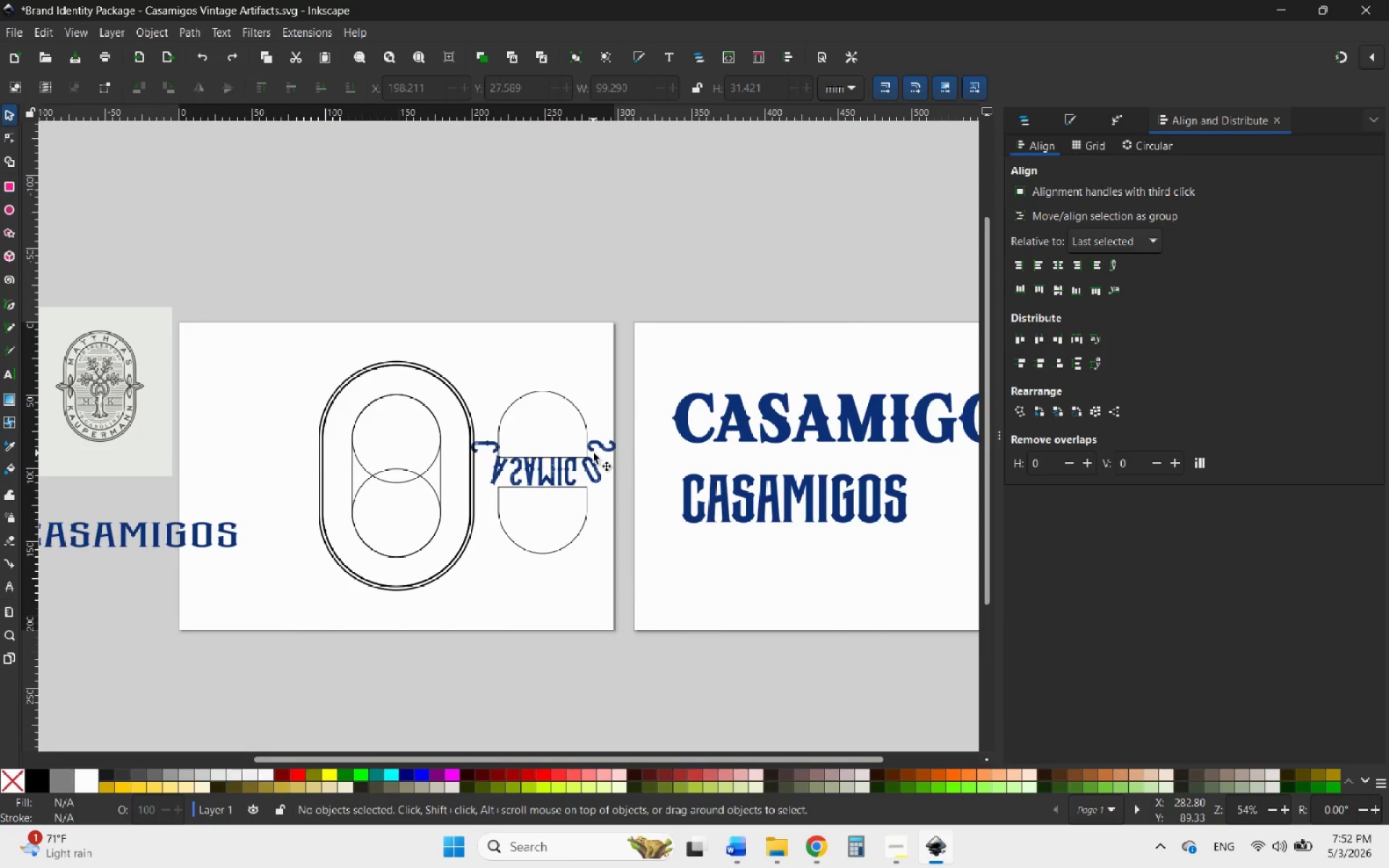 
key(Control+Z)
 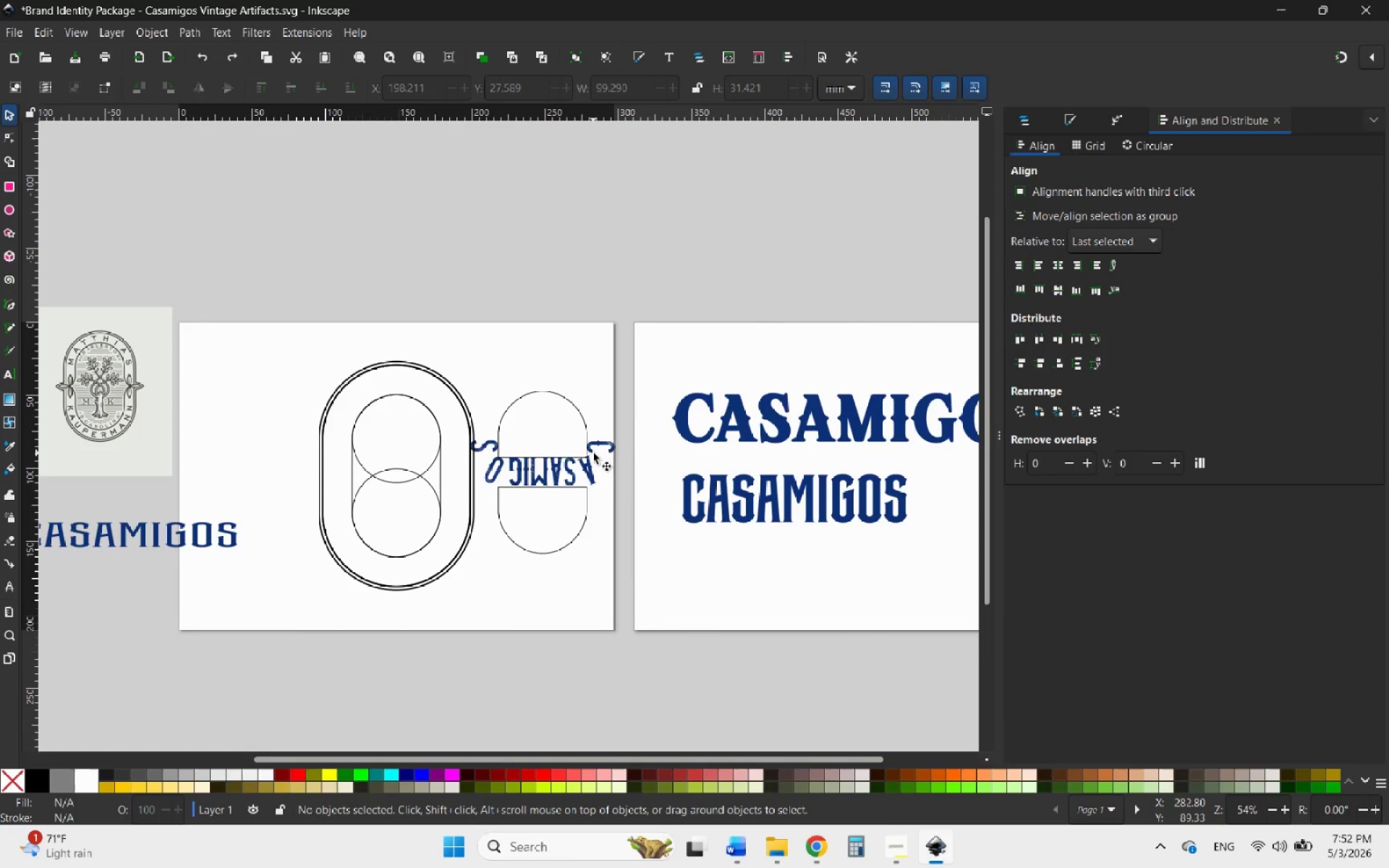 
key(Control+Z)
 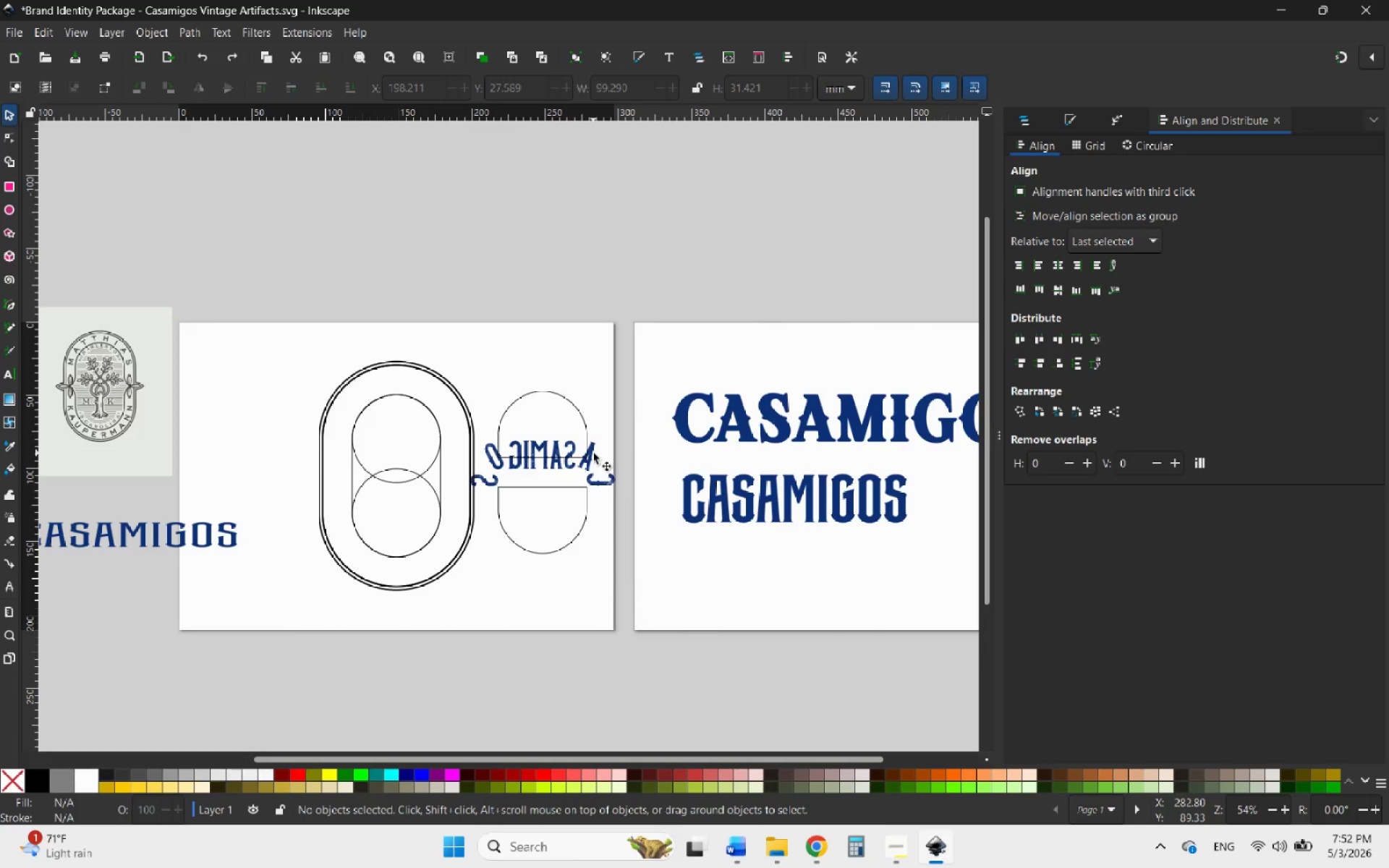 
key(Control+Z)
 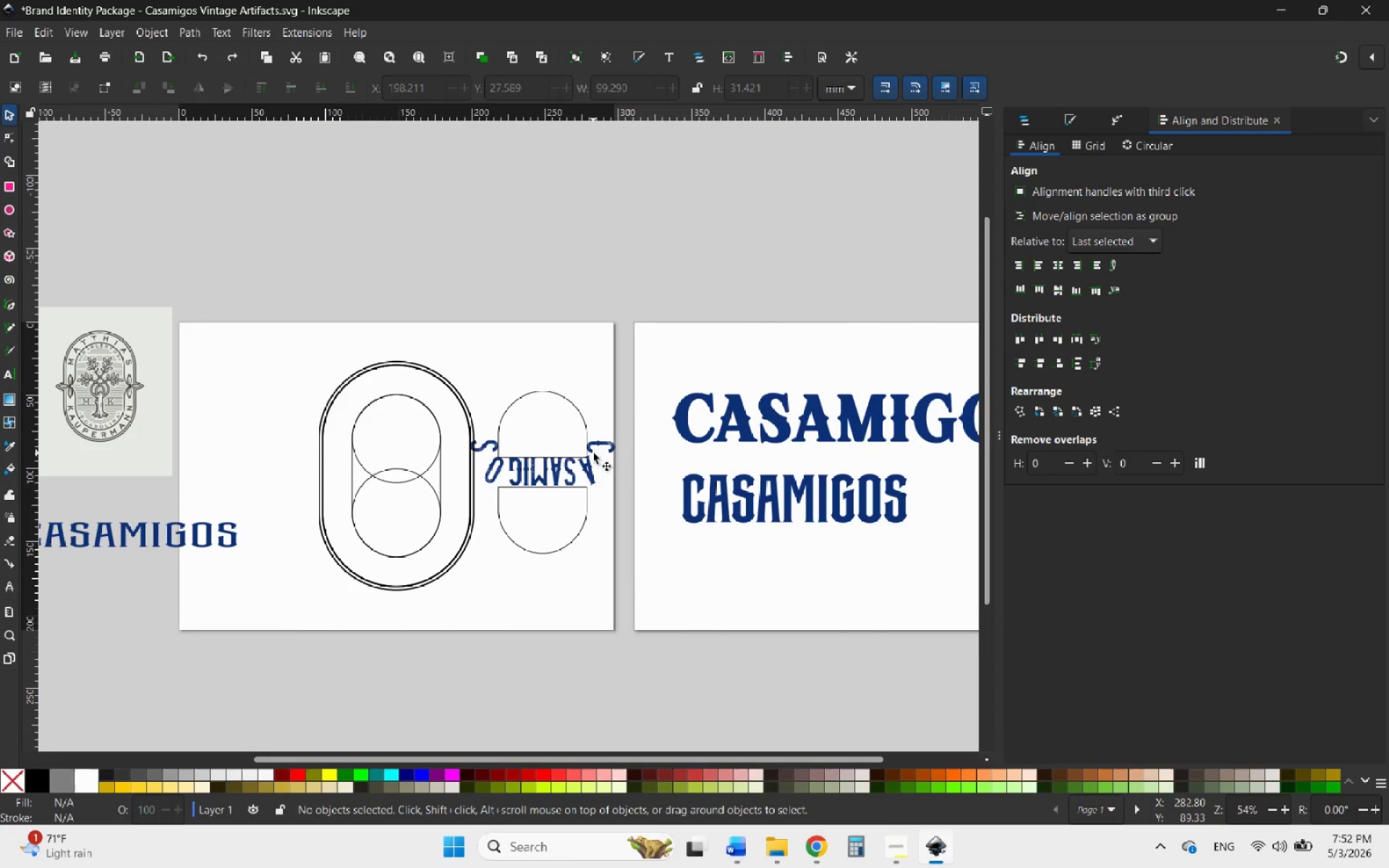 
key(Control+Z)
 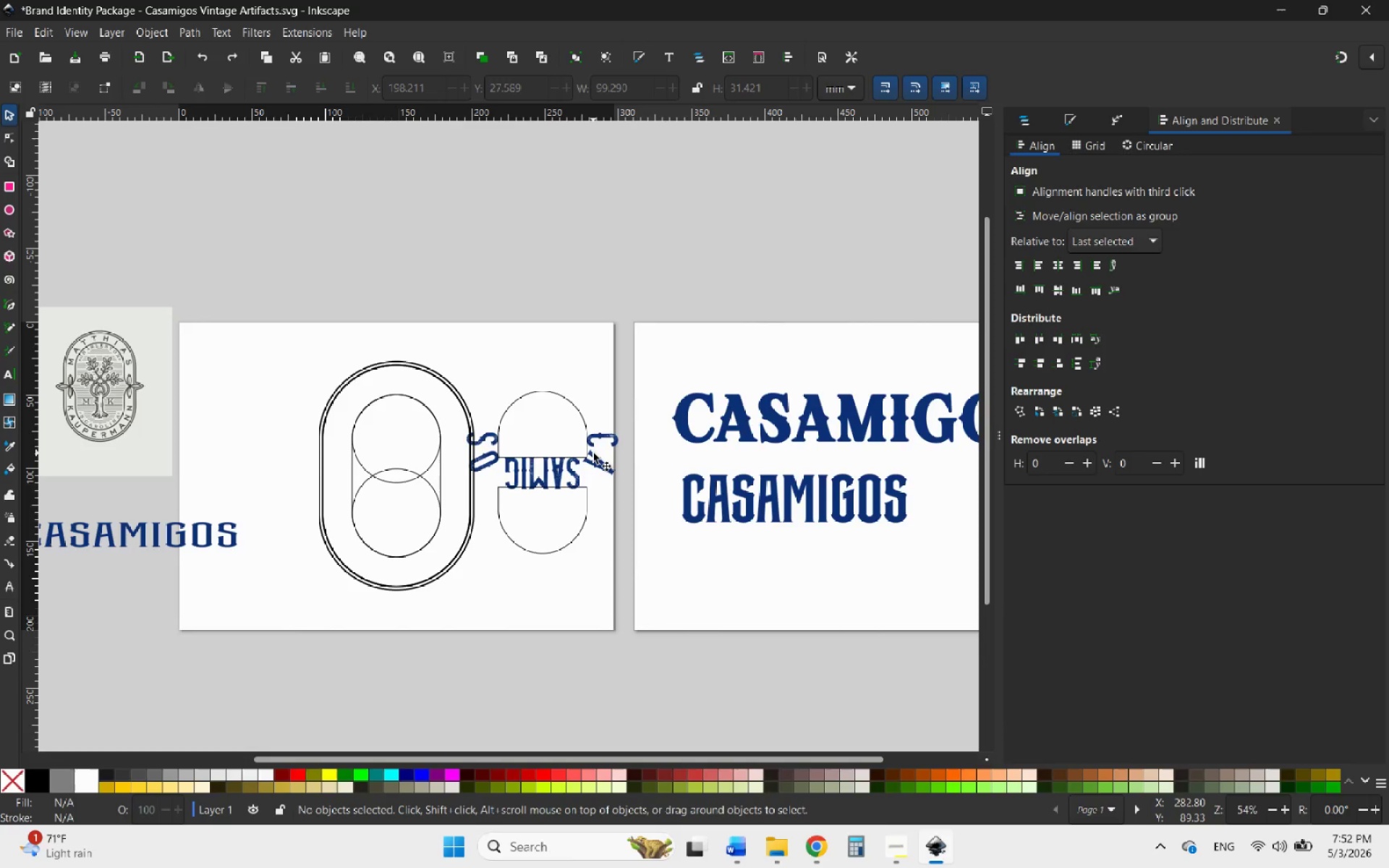 
key(Control+Z)
 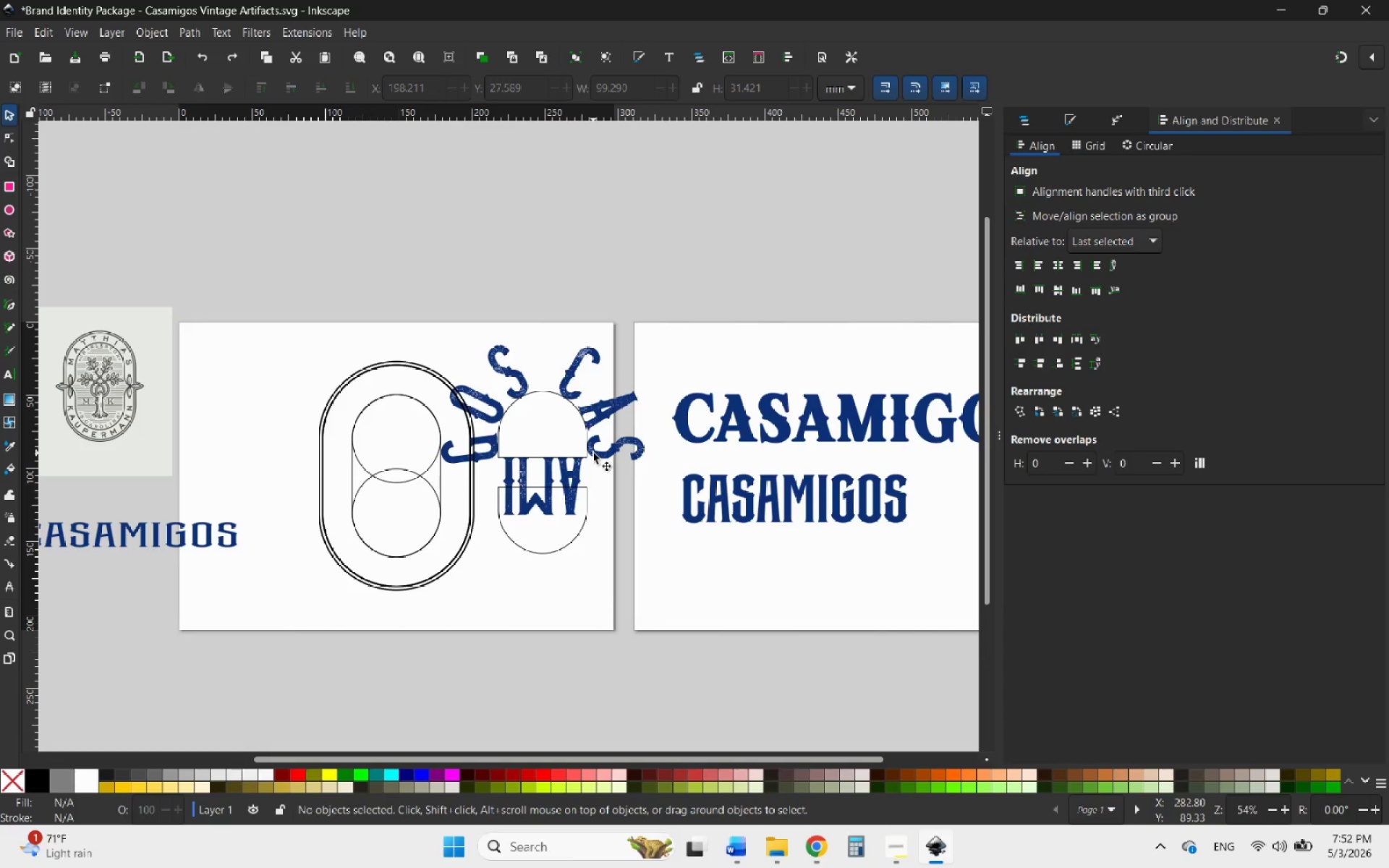 
key(Control+Z)
 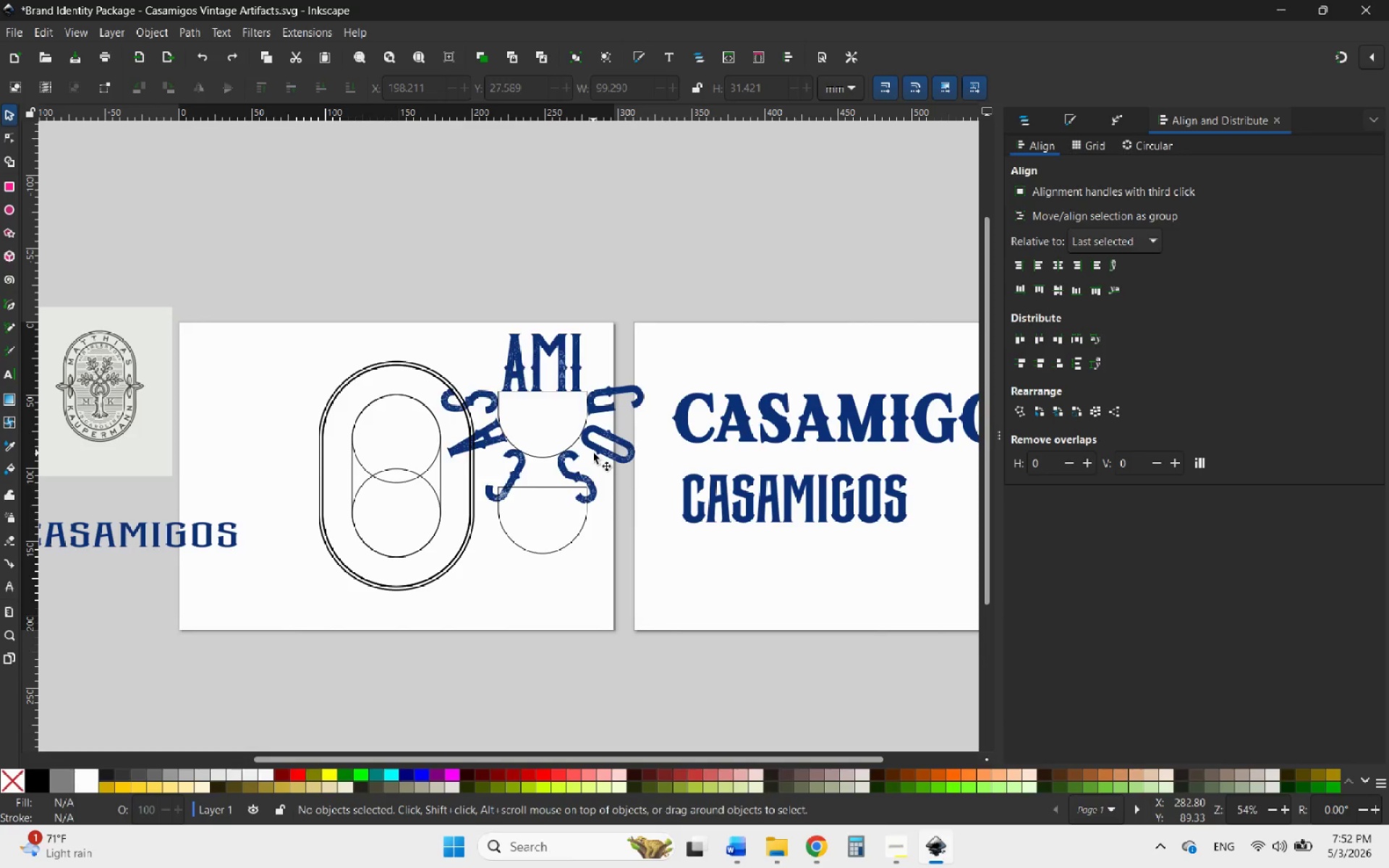 
key(Control+Z)
 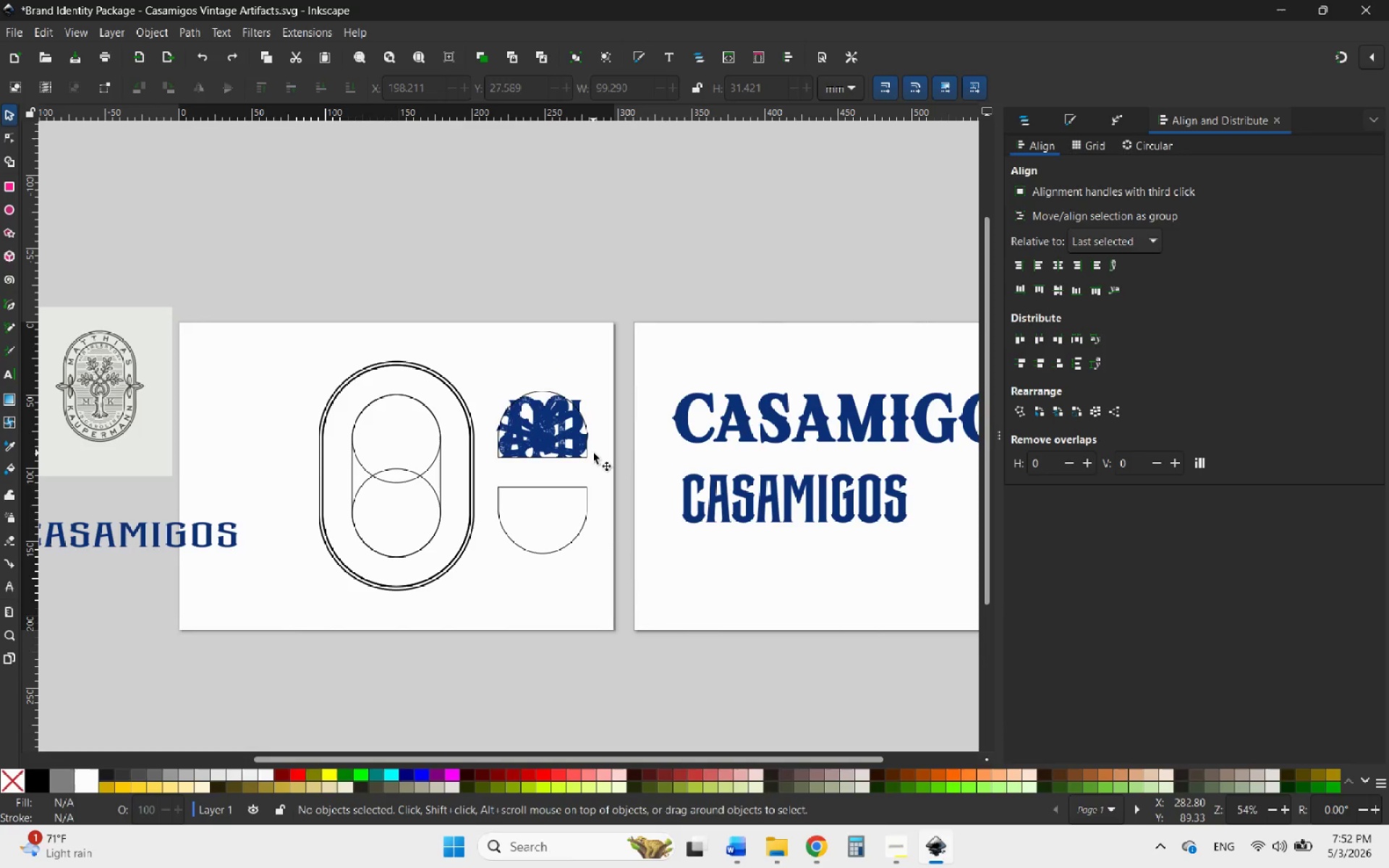 
key(Control+Z)
 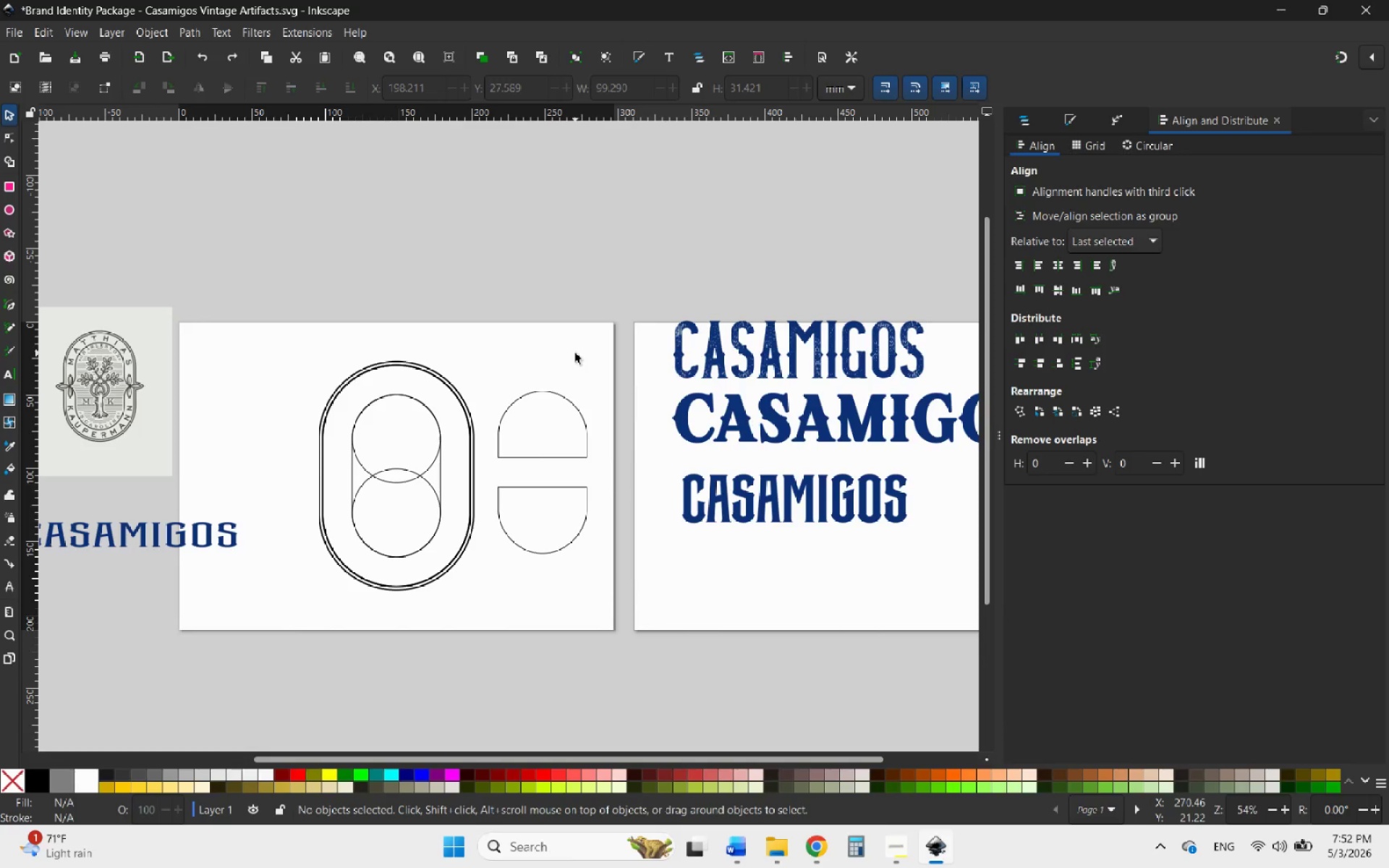 
hold_key(key=AltLeft, duration=0.53)
scroll: coordinate [512, 418], scroll_direction: down, amount: 4.0
 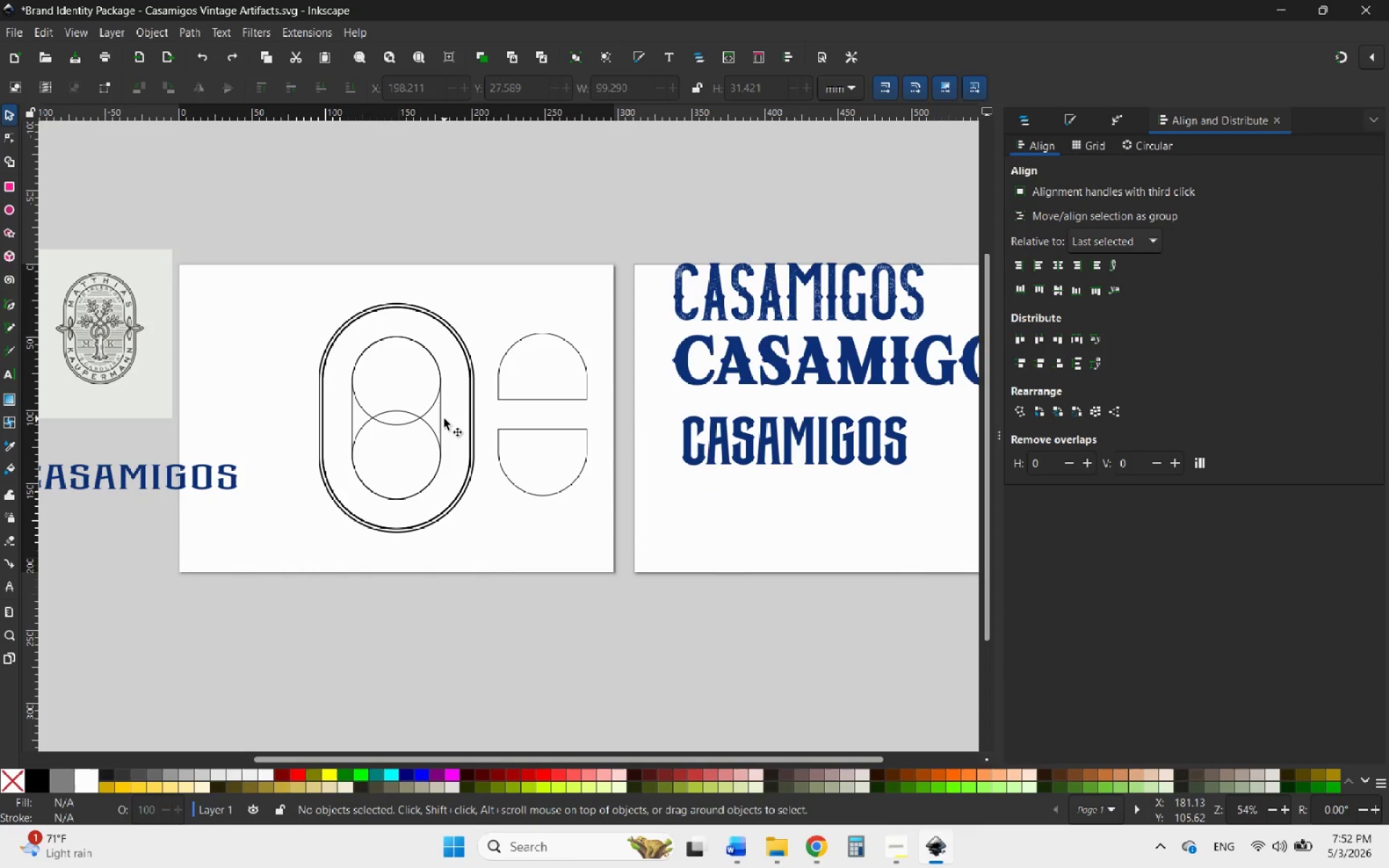 
left_click([442, 417])
 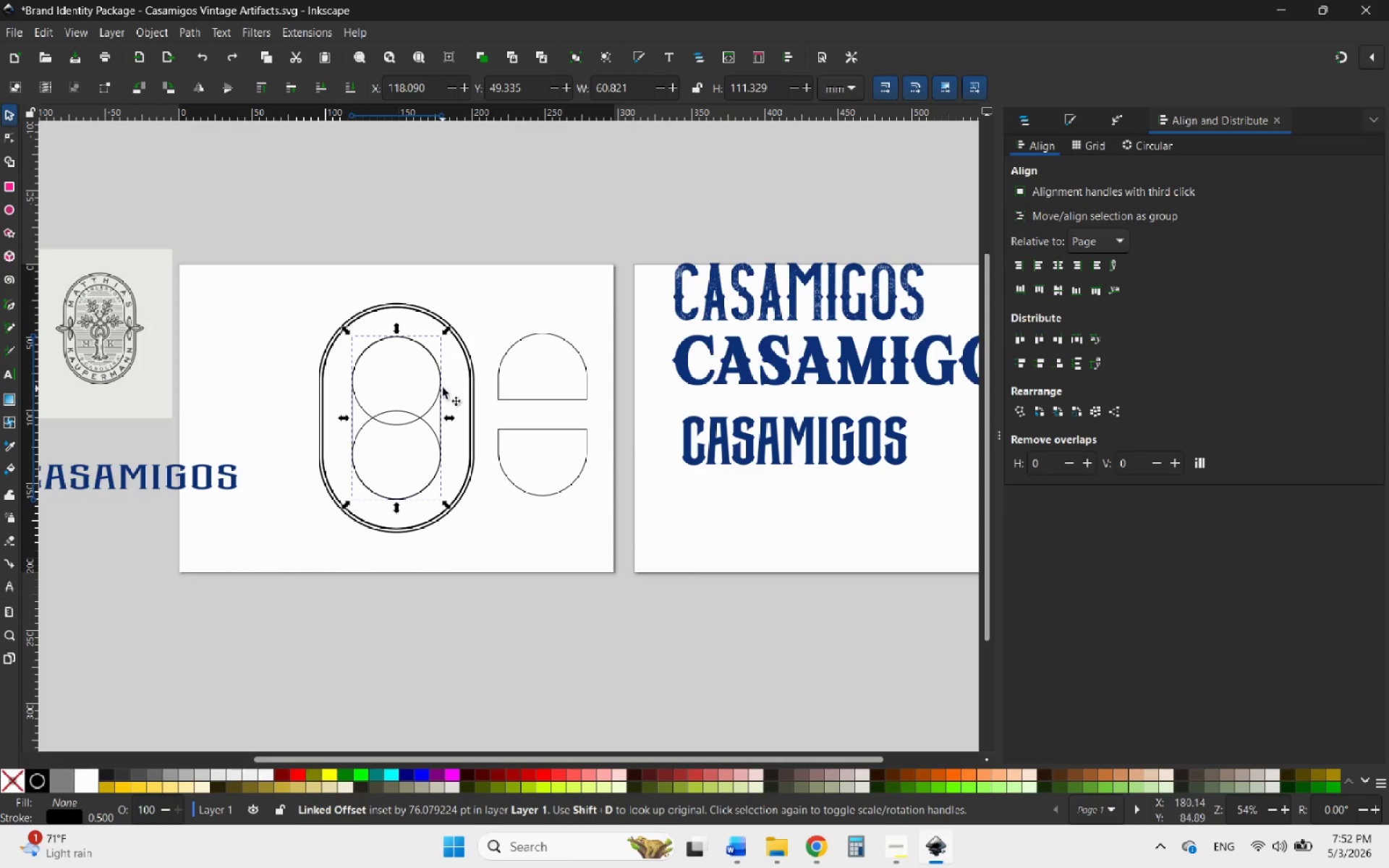 
scroll: coordinate [574, 516], scroll_direction: up, amount: 4.0
 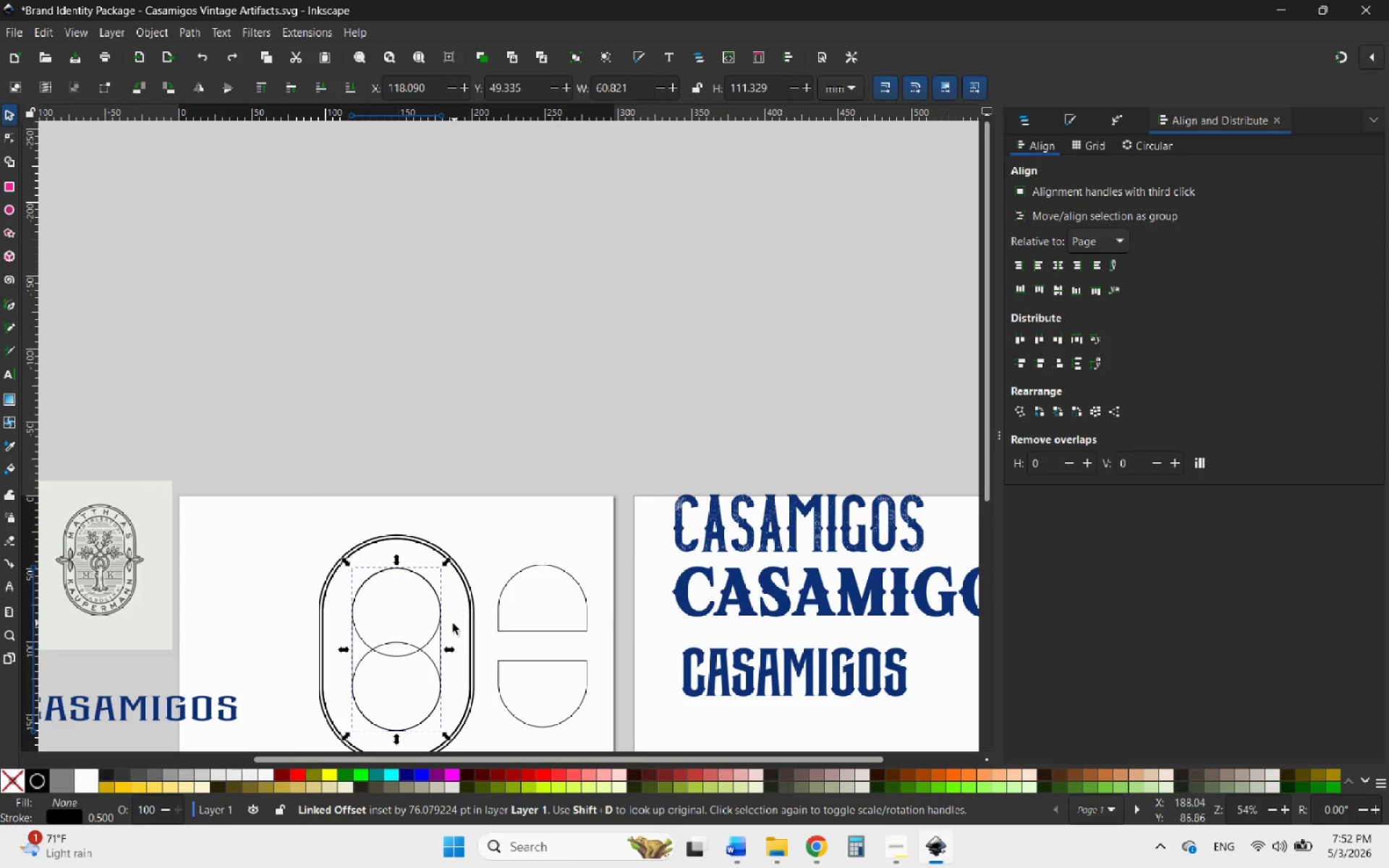 
right_click([444, 632])
 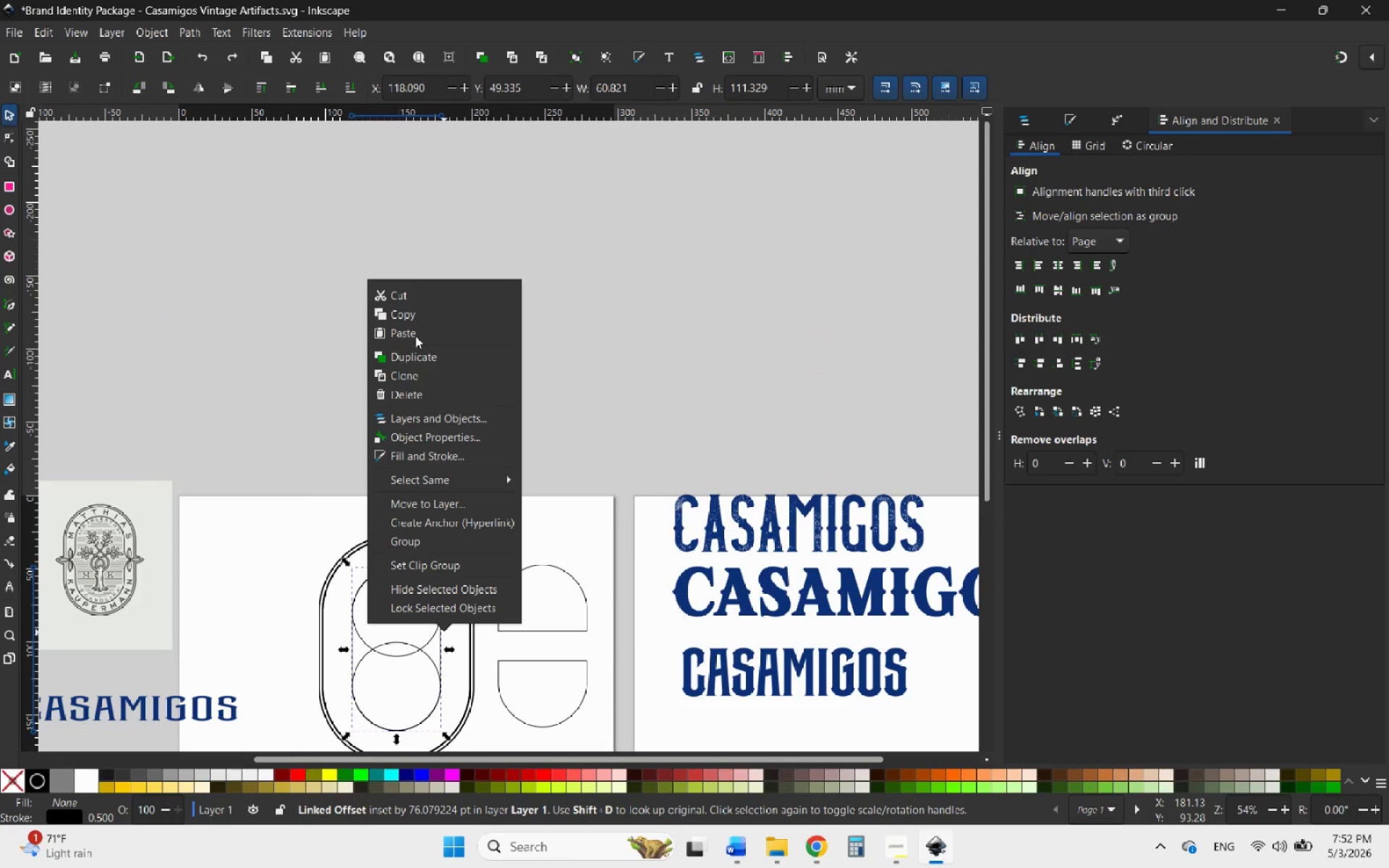 
left_click([399, 356])
 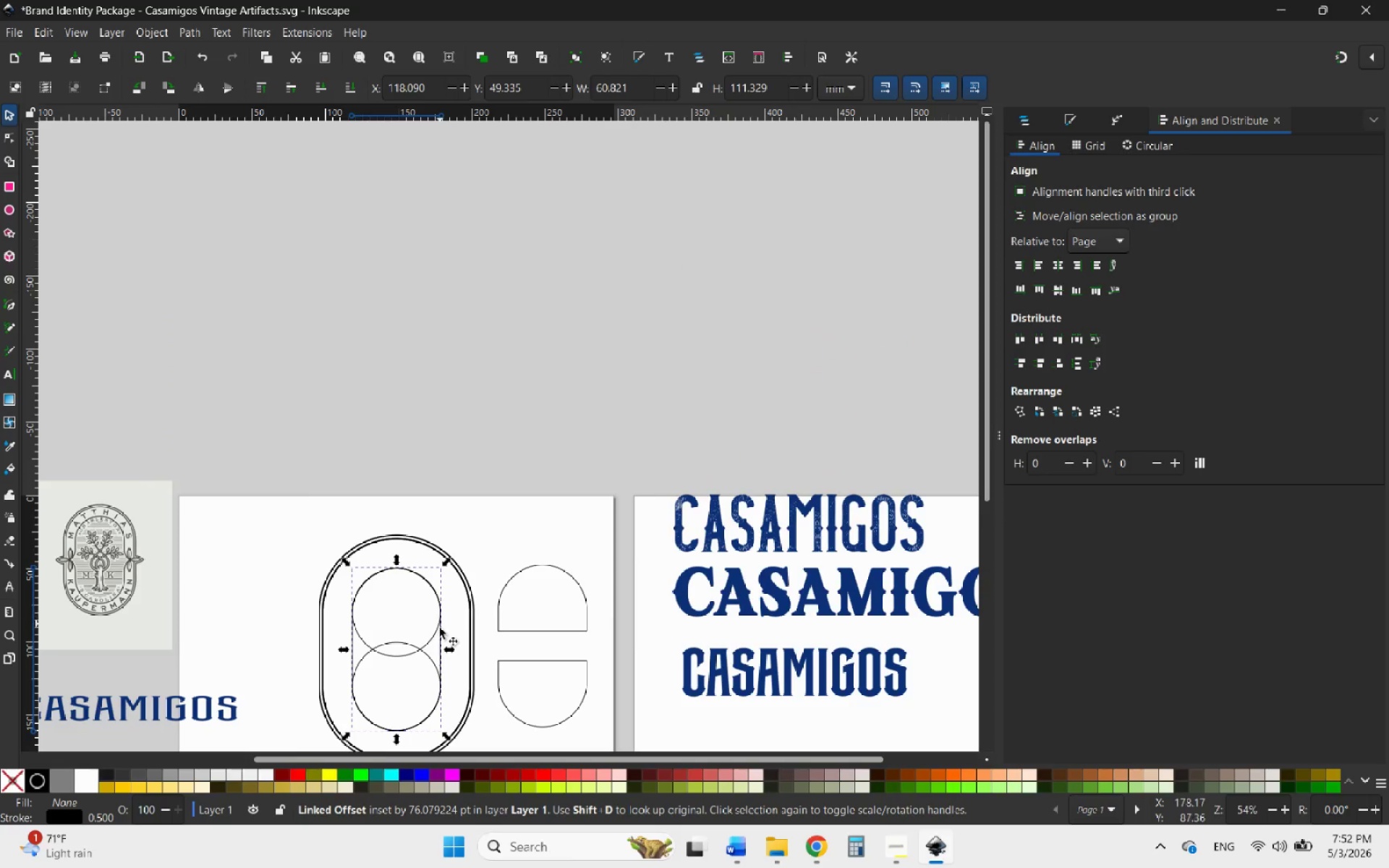 
left_click_drag(start_coordinate=[440, 631], to_coordinate=[639, 330])
 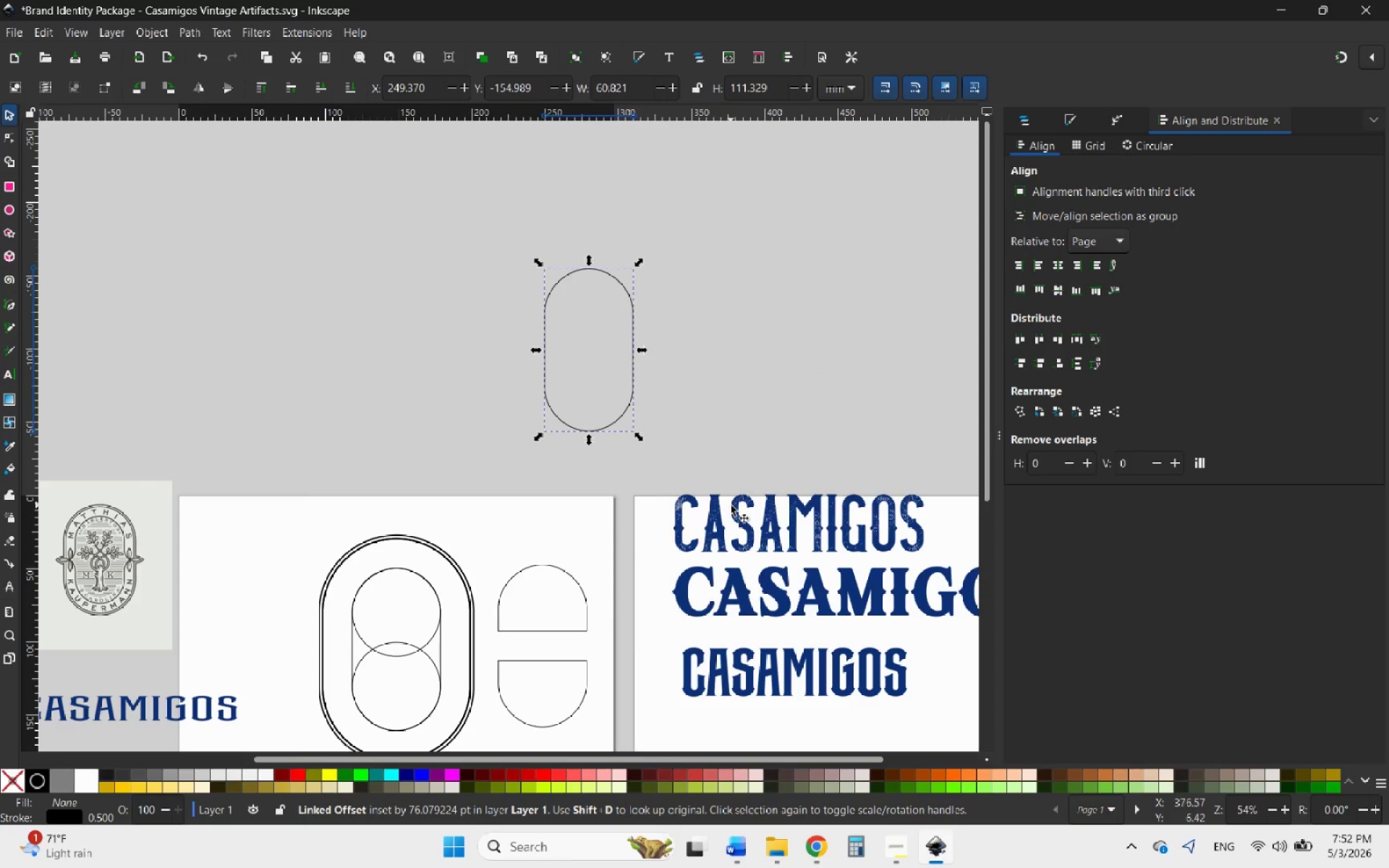 
hold_key(key=ShiftLeft, duration=0.55)
left_click([731, 505])
 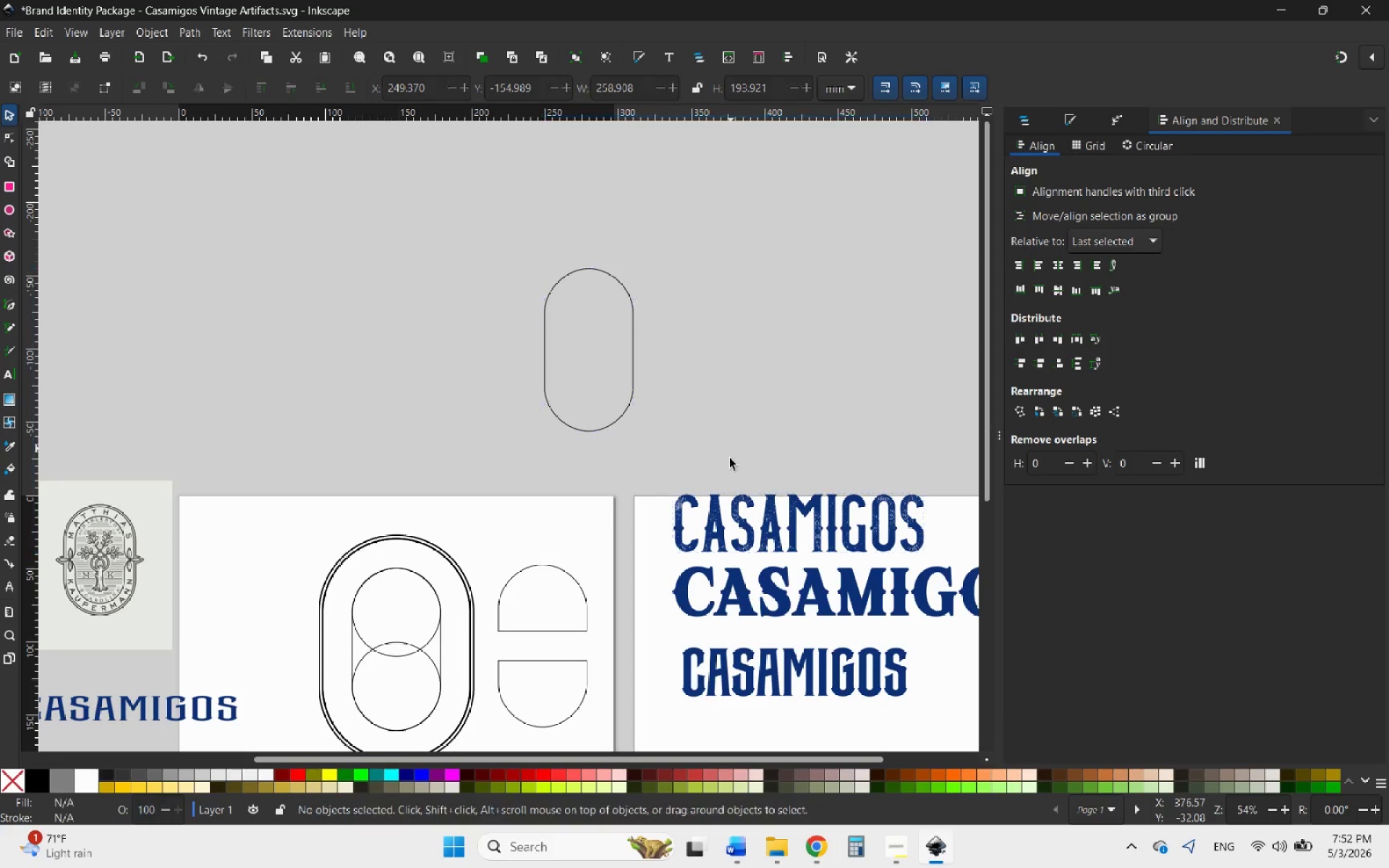 
left_click([747, 527])
 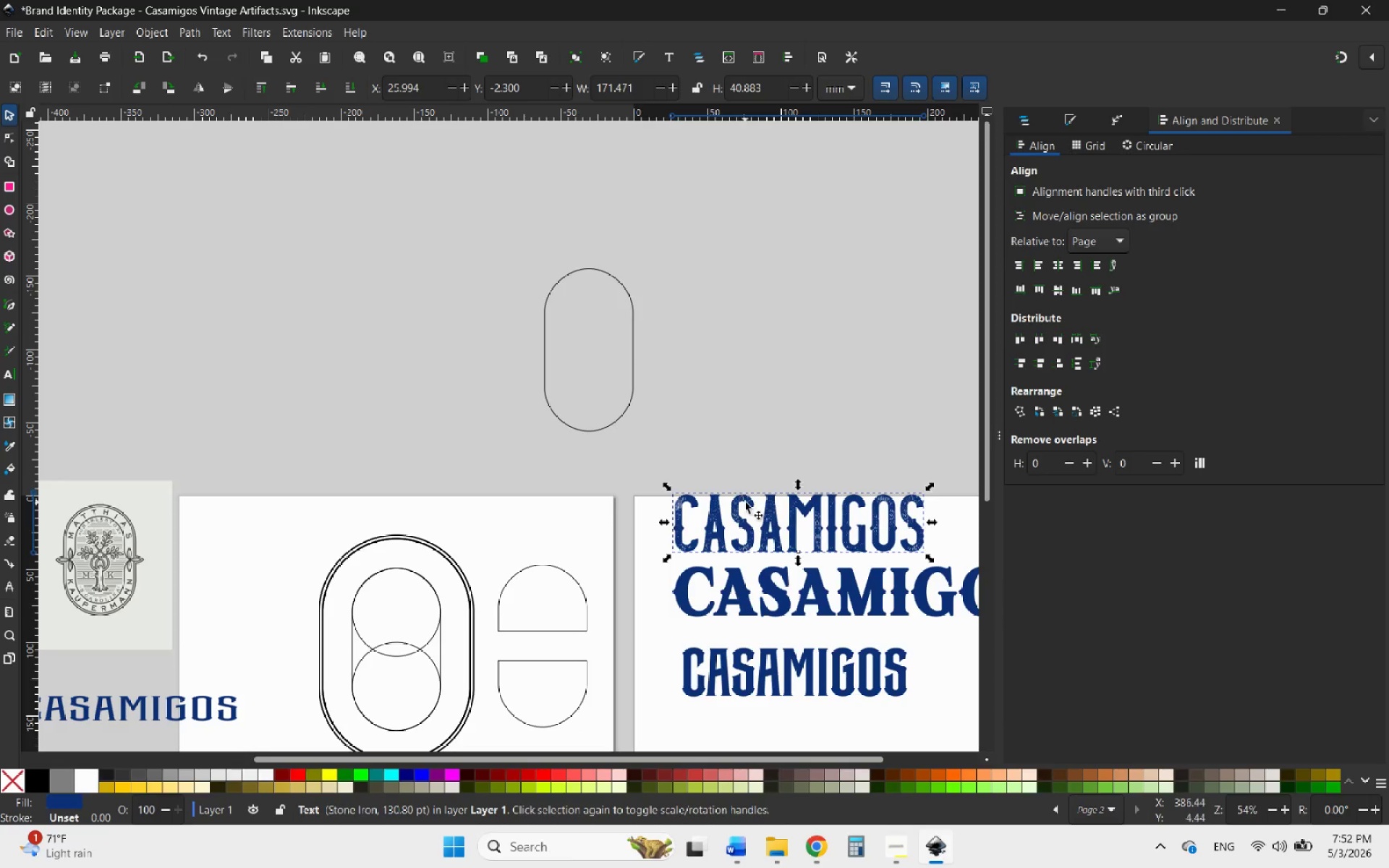 
double_click([746, 535])
 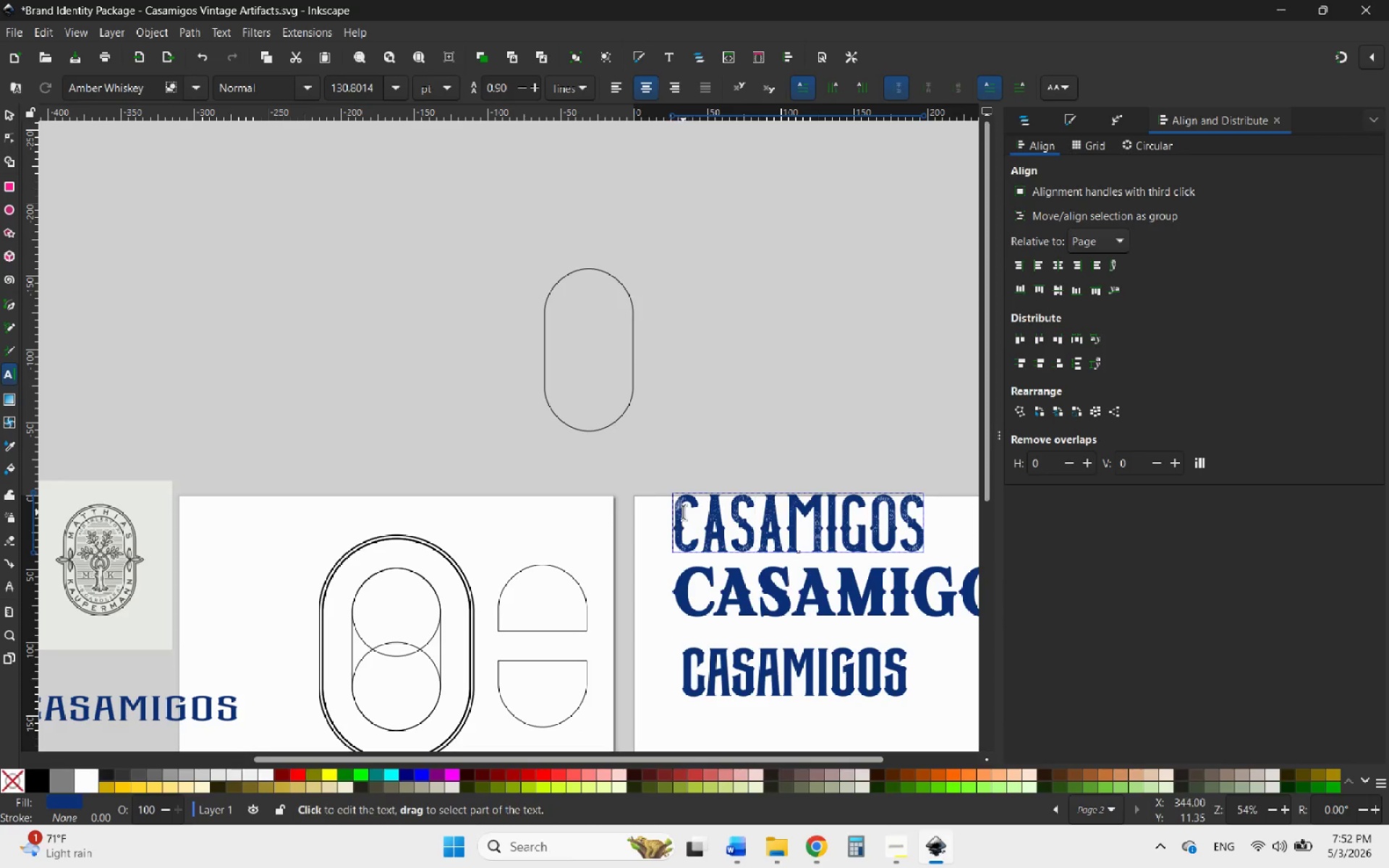 
left_click_drag(start_coordinate=[674, 509], to_coordinate=[943, 492])
 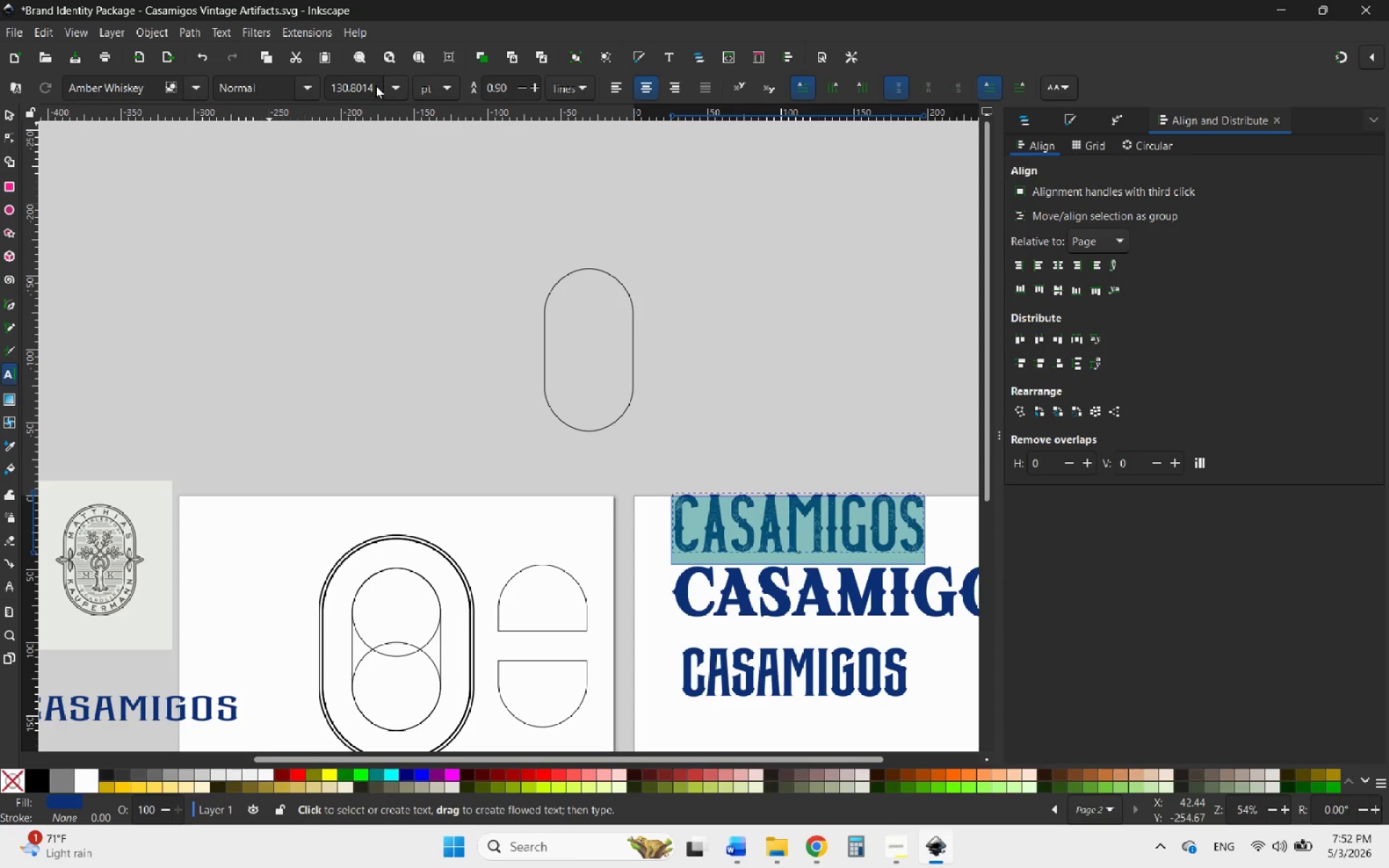 
left_click([388, 85])
 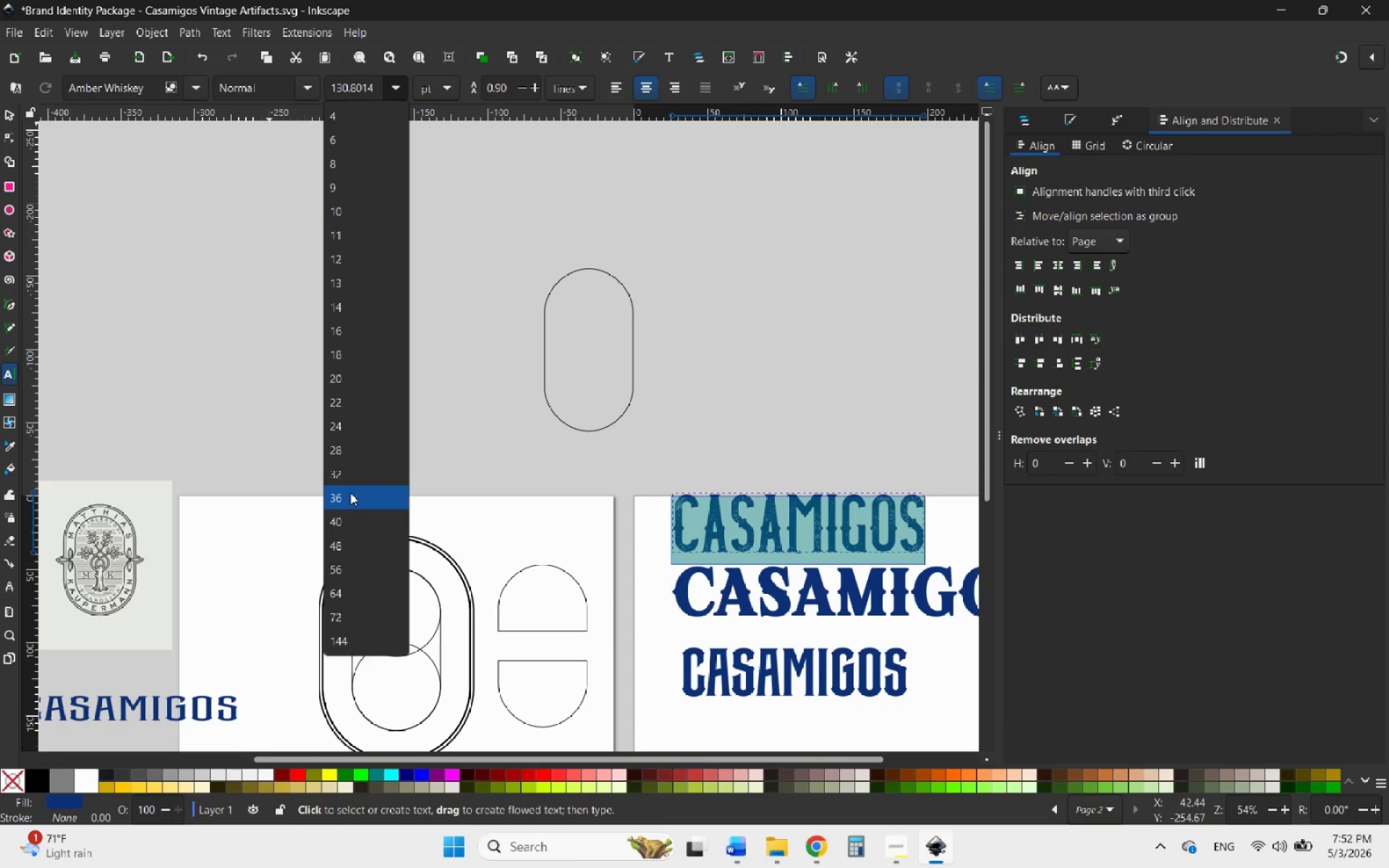 
left_click([352, 519])
 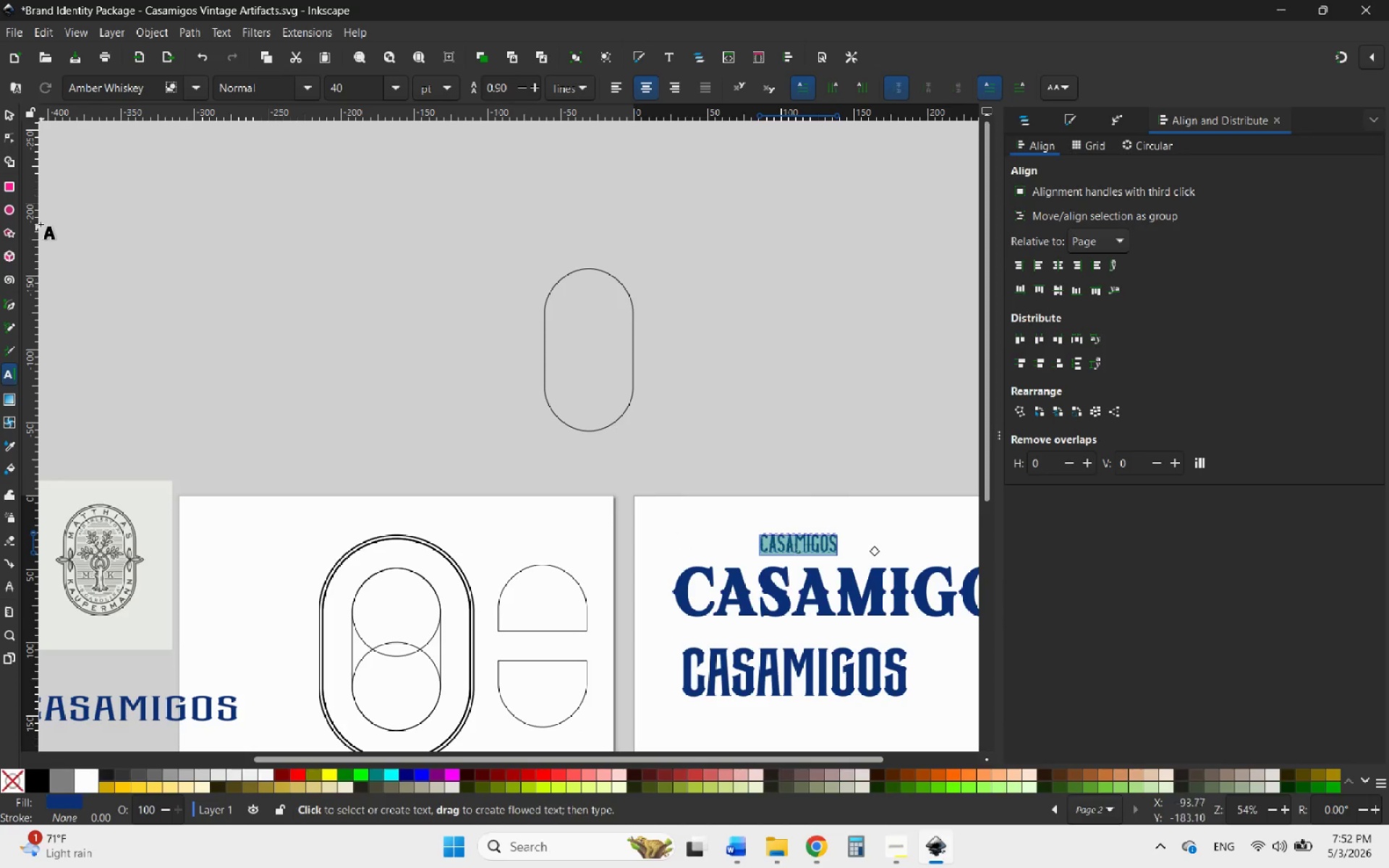 
left_click([9, 111])
 